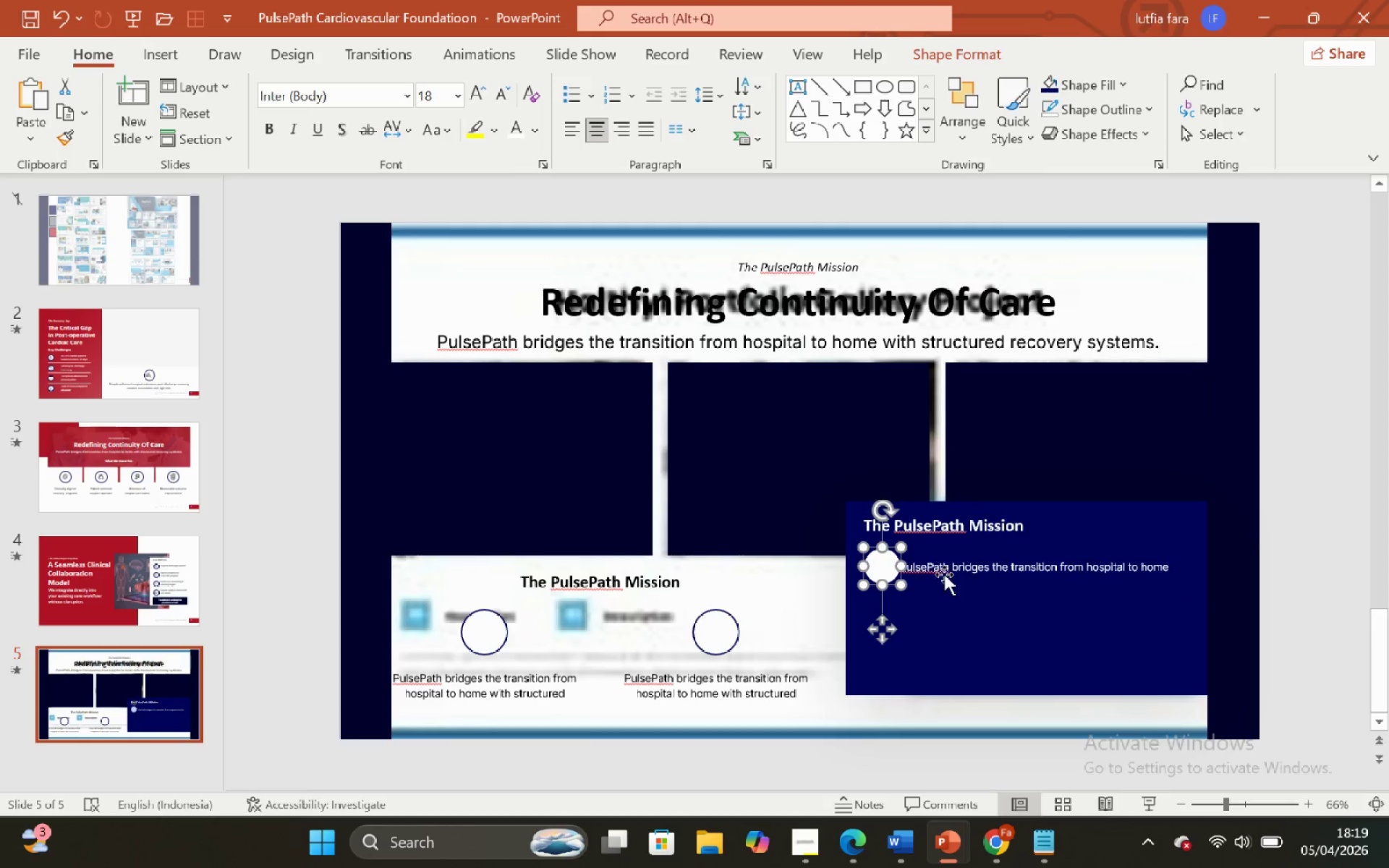 
left_click([944, 574])
 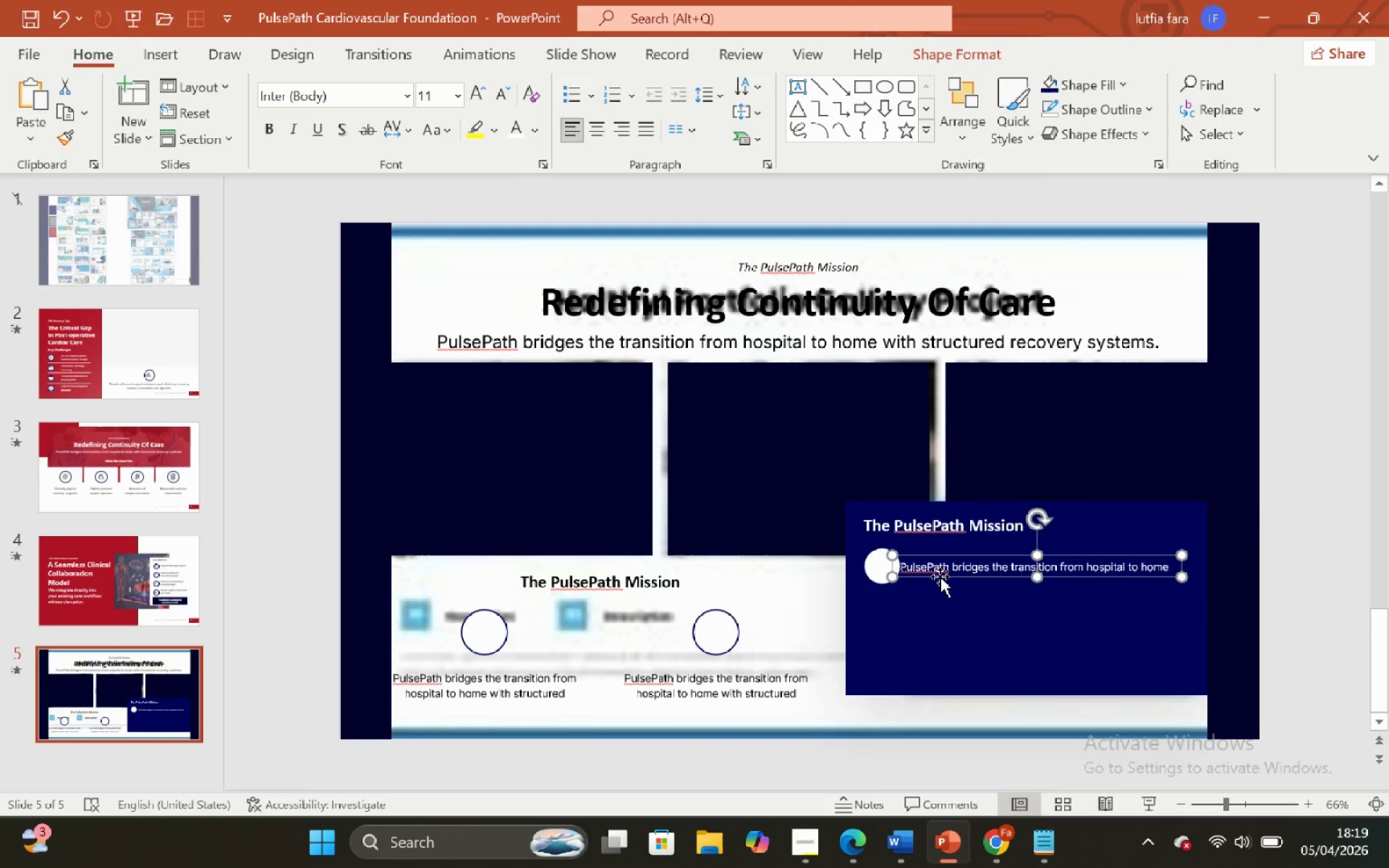 
hold_key(key=ShiftLeft, duration=1.88)
left_click_drag(start_coordinate=[939, 576], to_coordinate=[958, 577])
 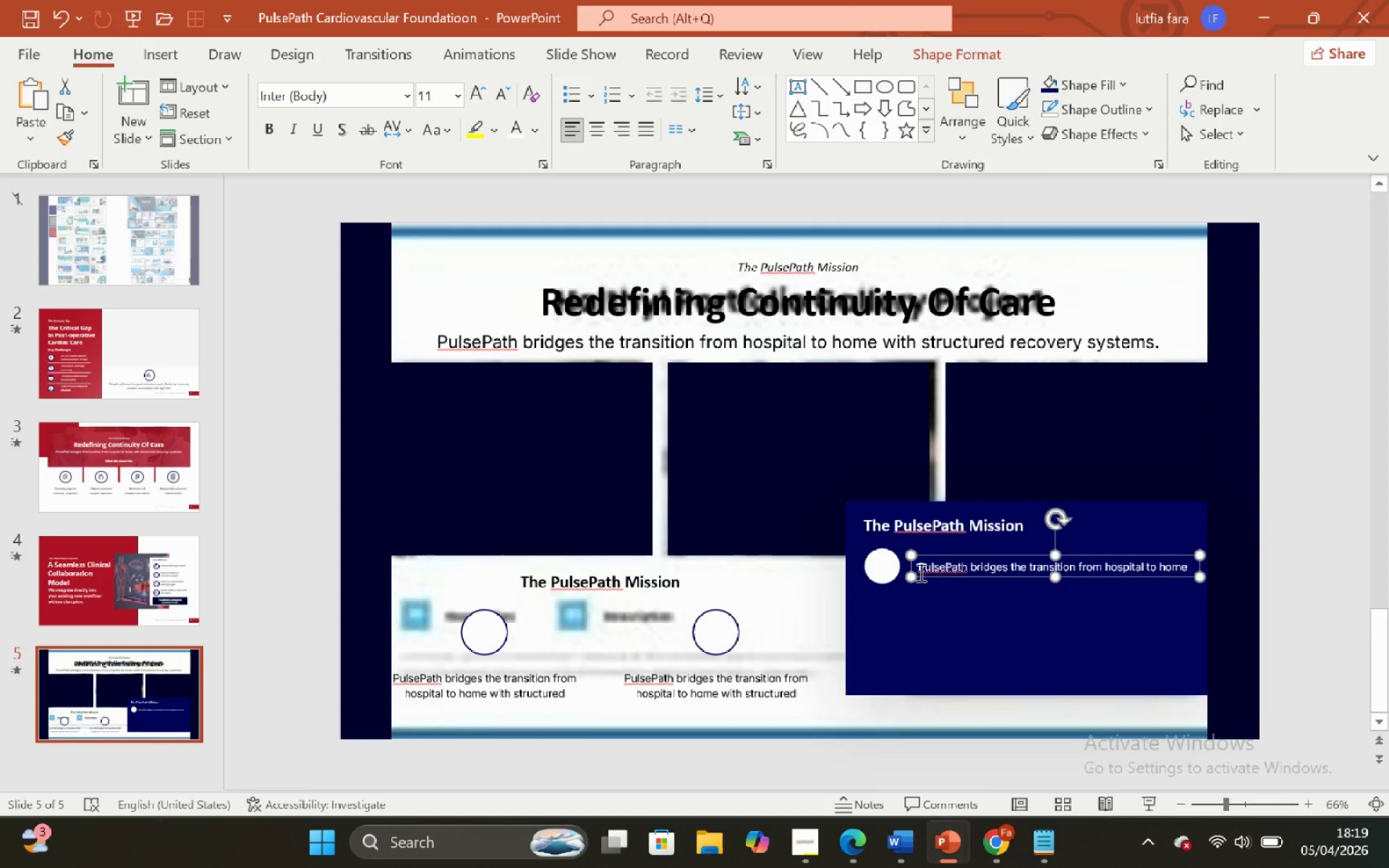 
hold_key(key=ShiftLeft, duration=0.72)
left_click([880, 558])
 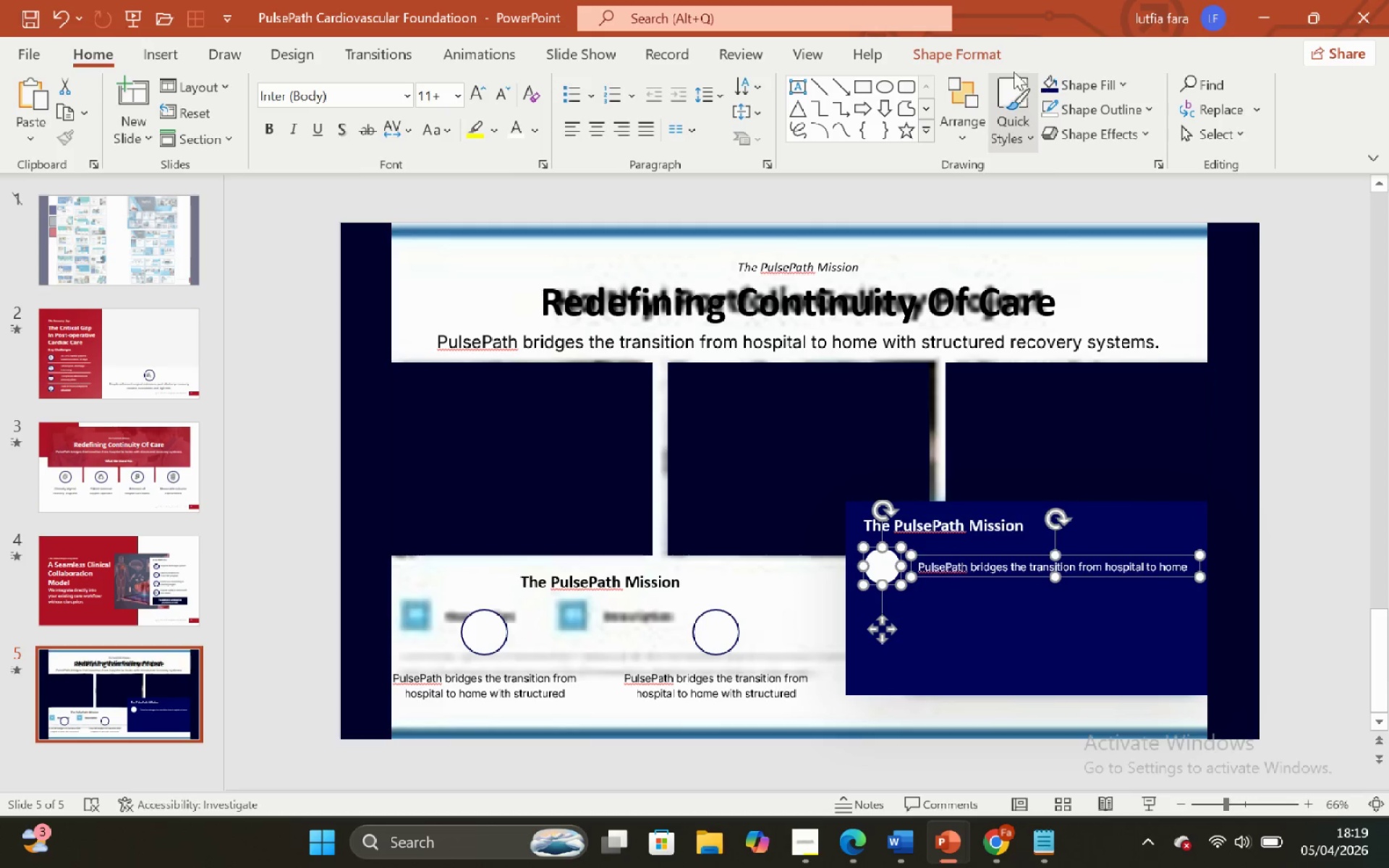 
left_click([993, 46])
 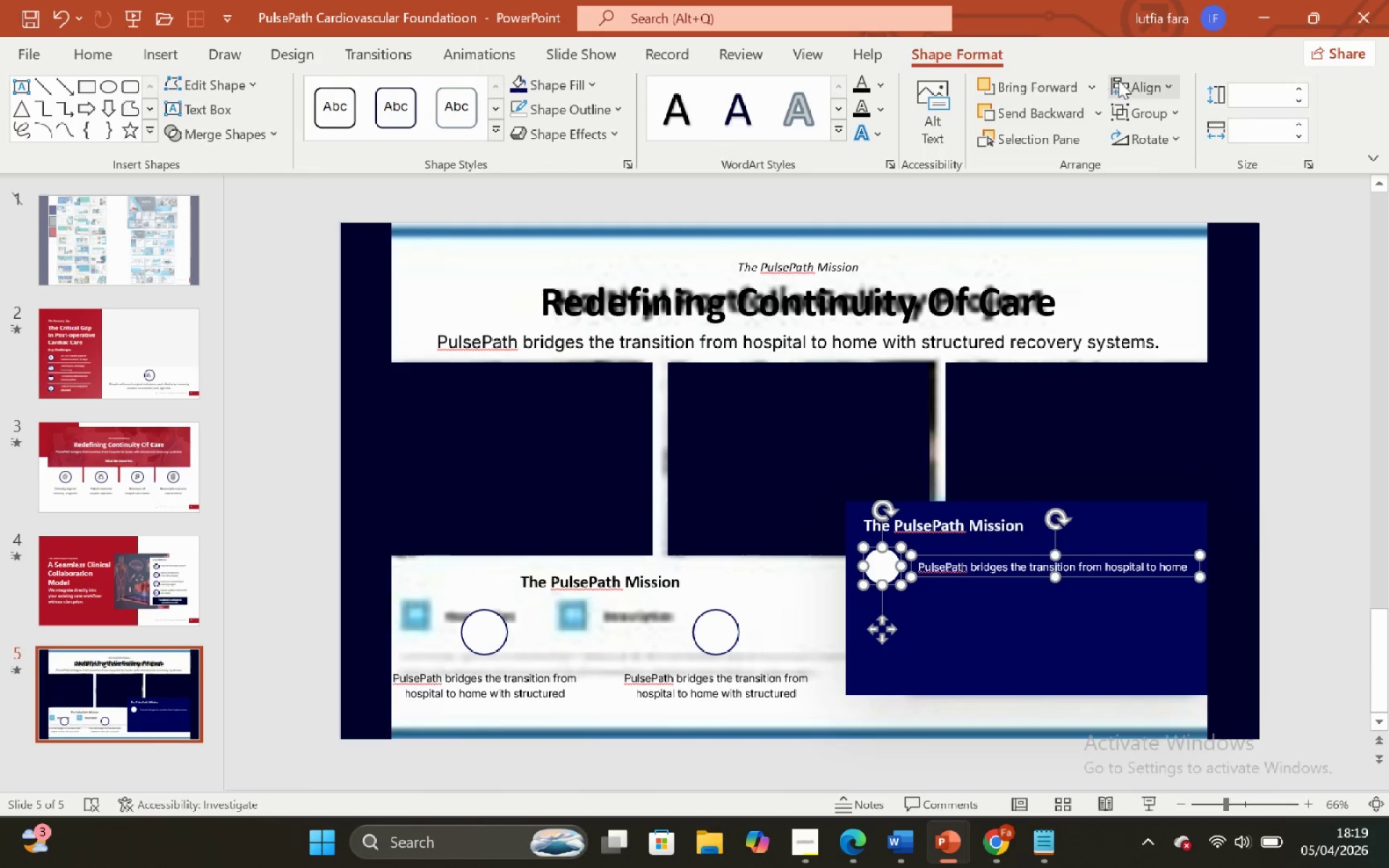 
left_click([1126, 80])
 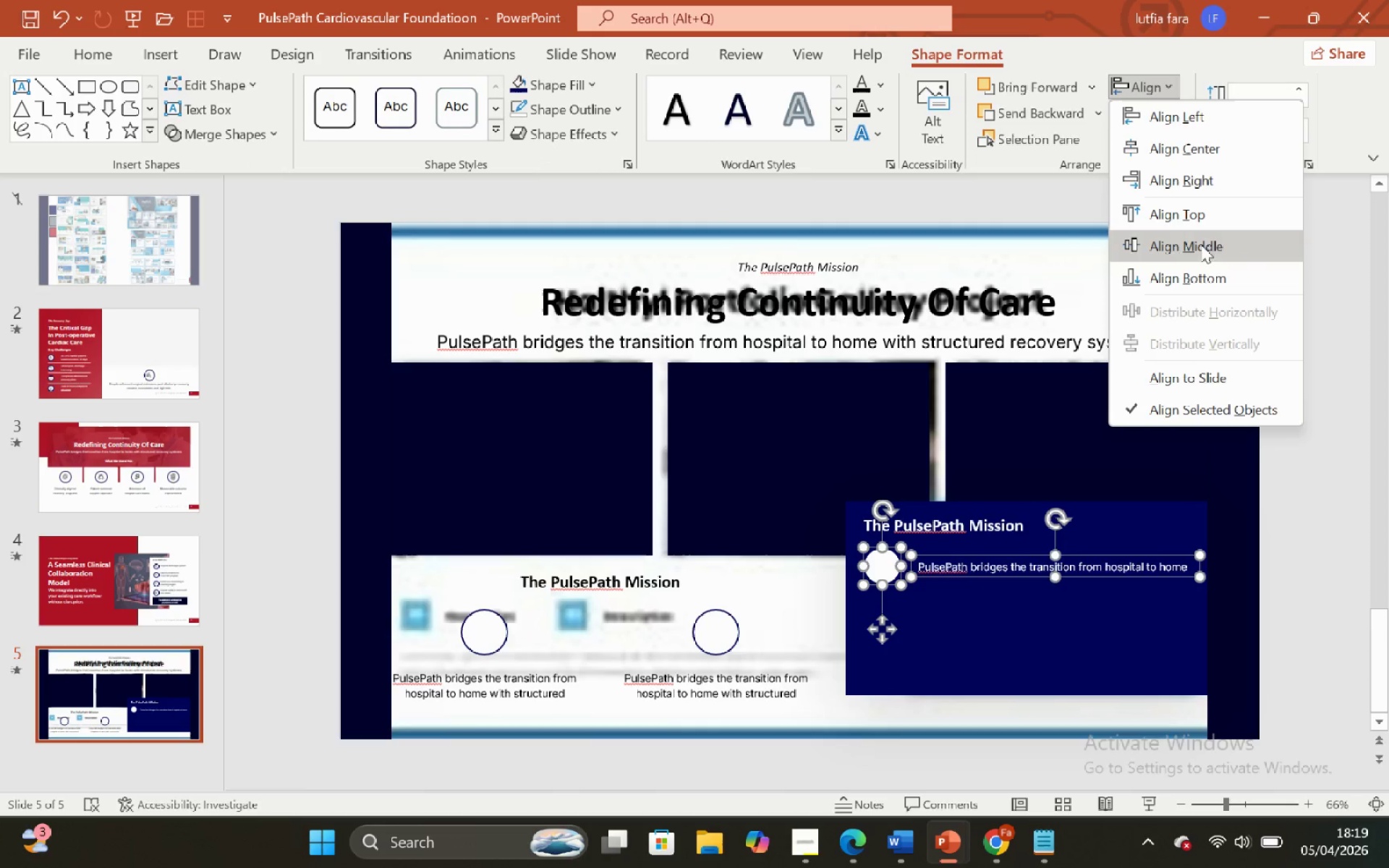 
left_click_drag(start_coordinate=[1197, 253], to_coordinate=[1200, 249])
 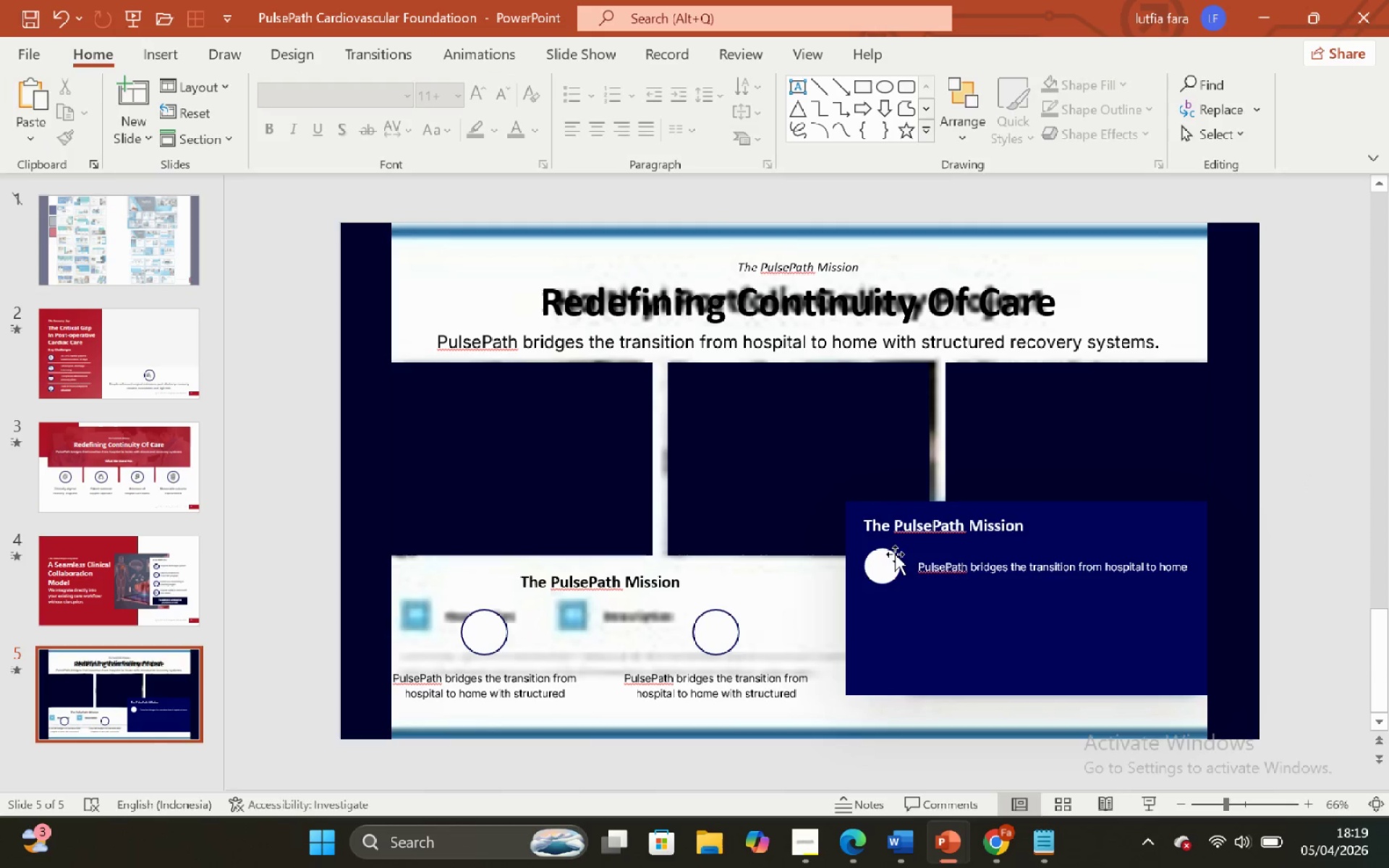 
left_click([875, 564])
 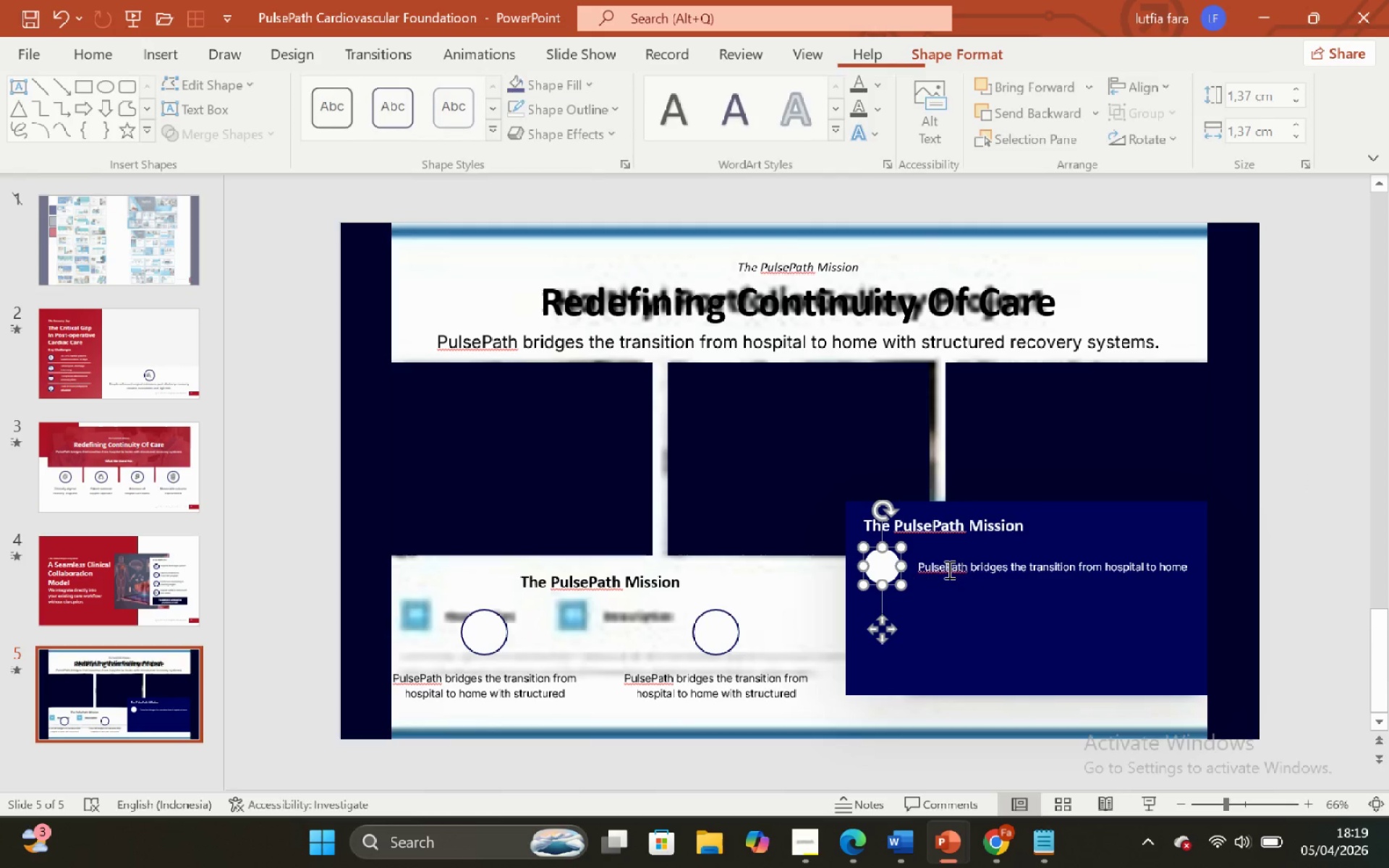 
hold_key(key=ShiftLeft, duration=0.36)
double_click([948, 569])
 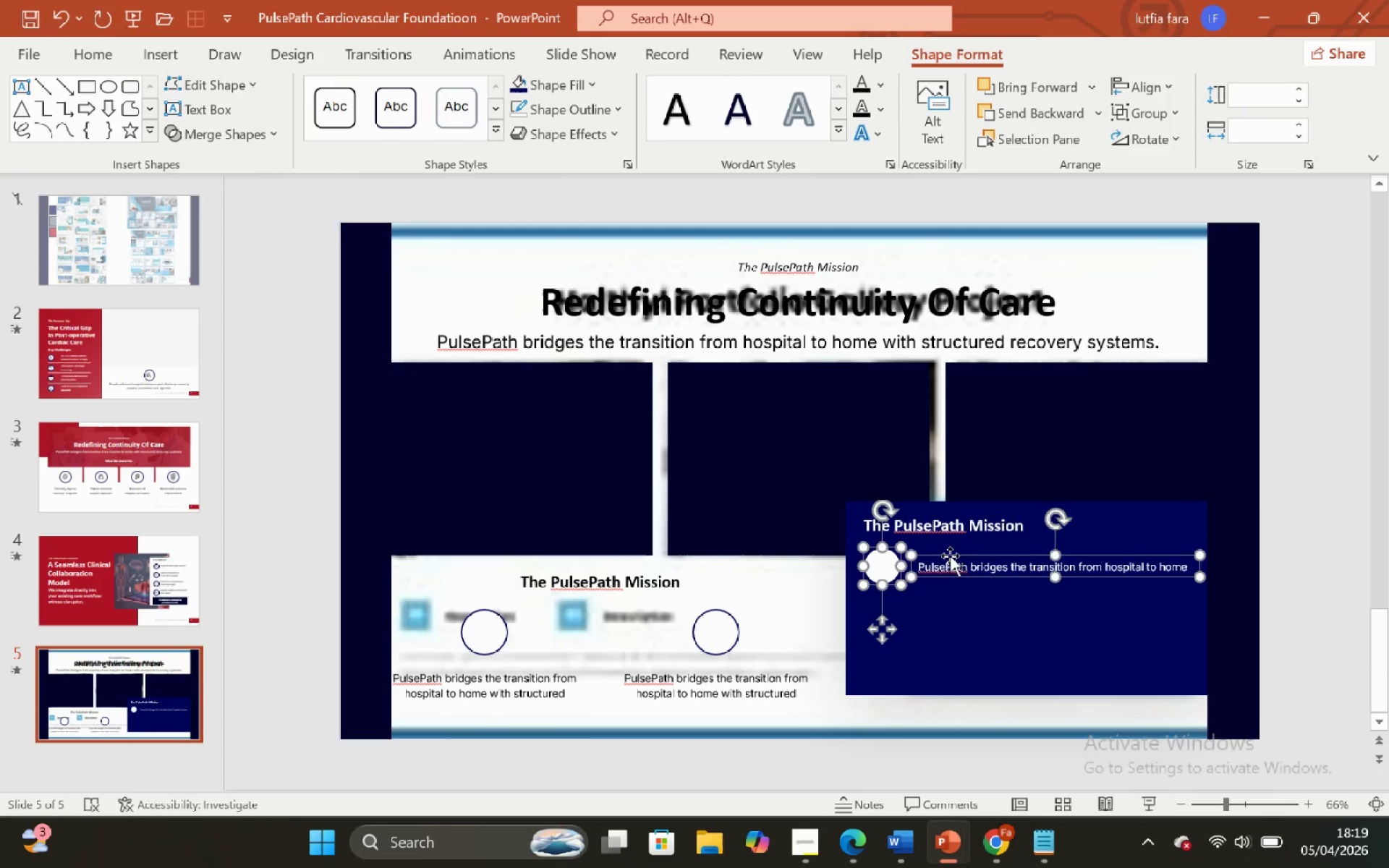 
left_click_drag(start_coordinate=[950, 555], to_coordinate=[946, 598])
 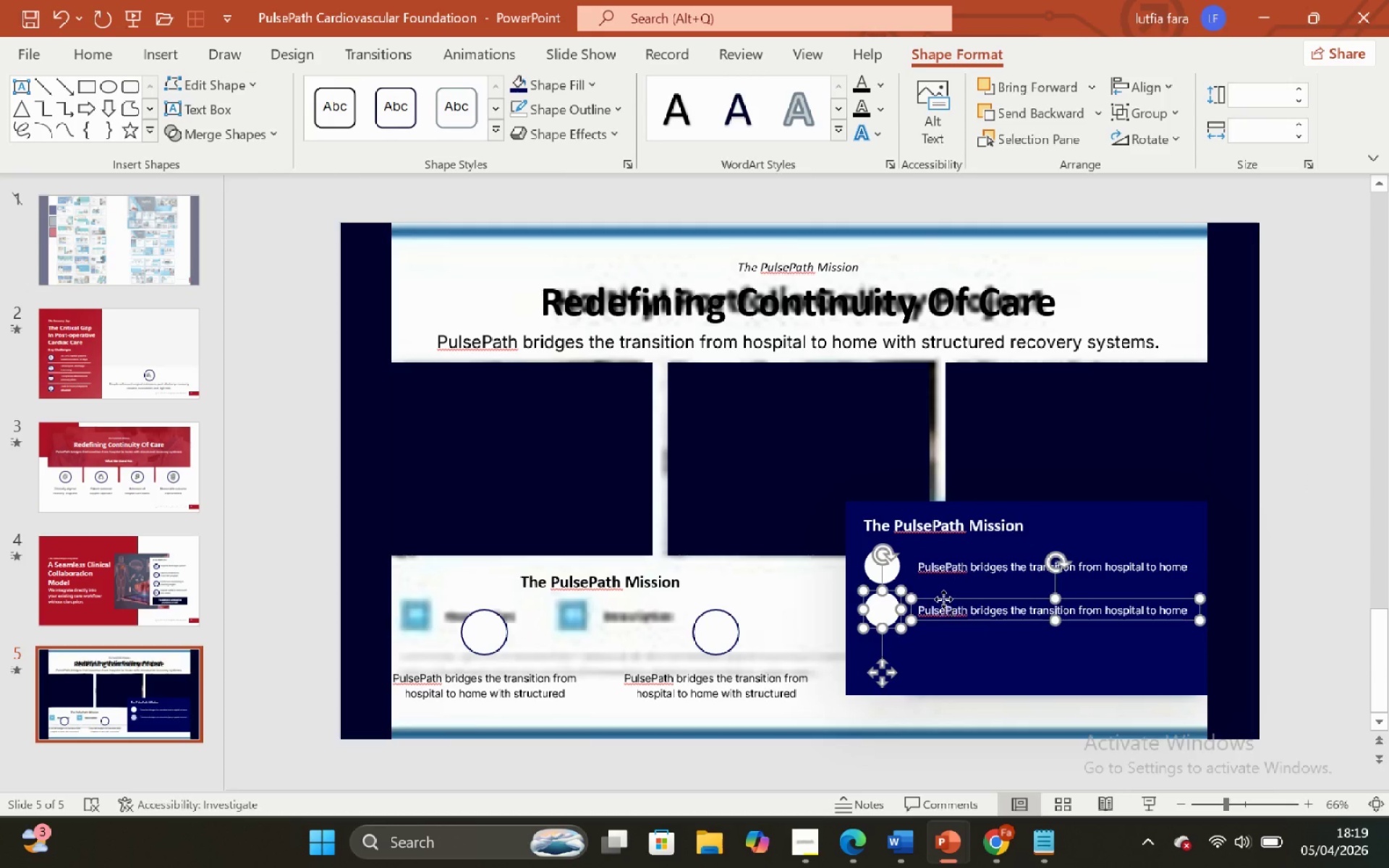 
hold_key(key=ShiftLeft, duration=1.33)
 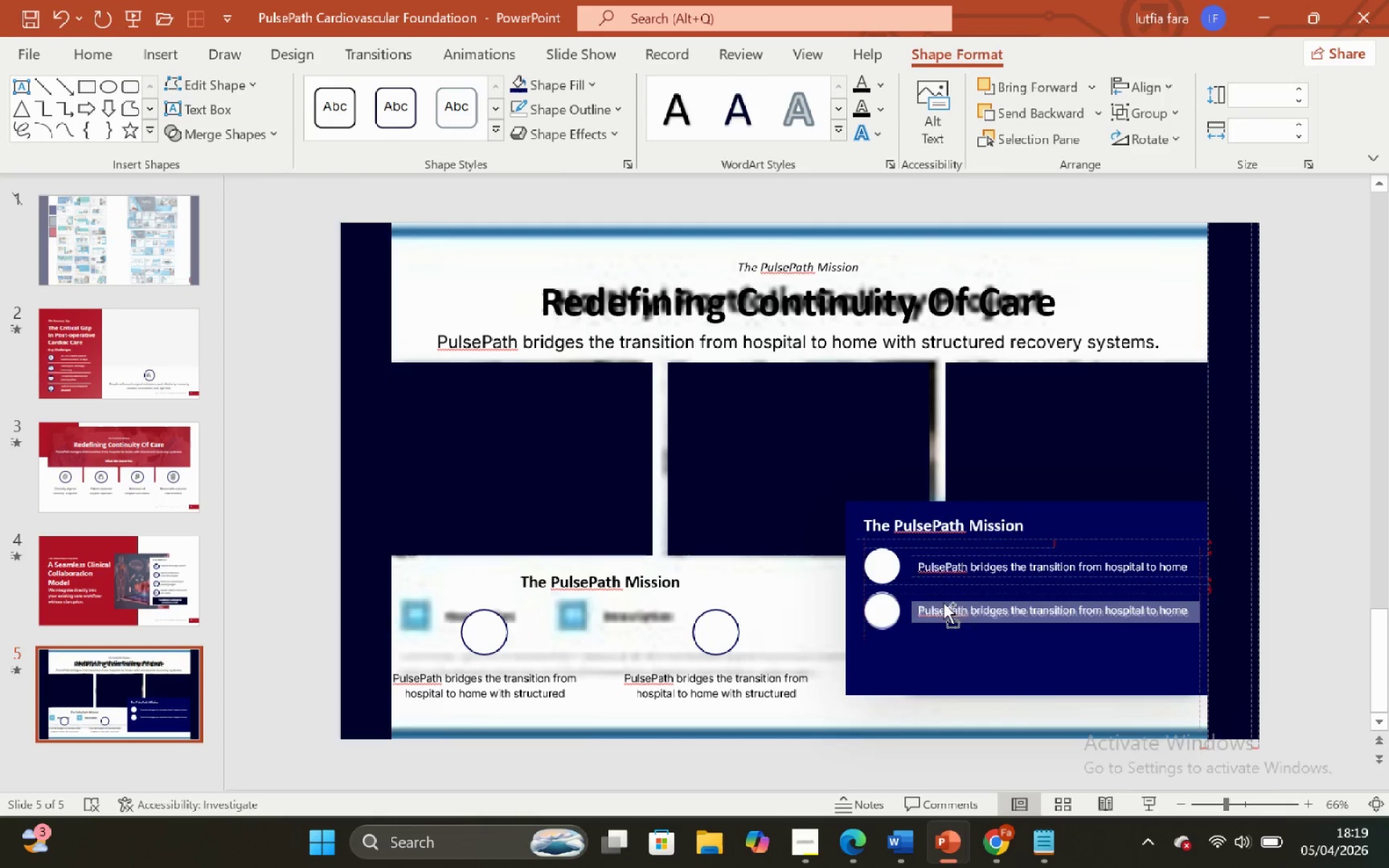 
hold_key(key=ControlLeft, duration=1.3)
 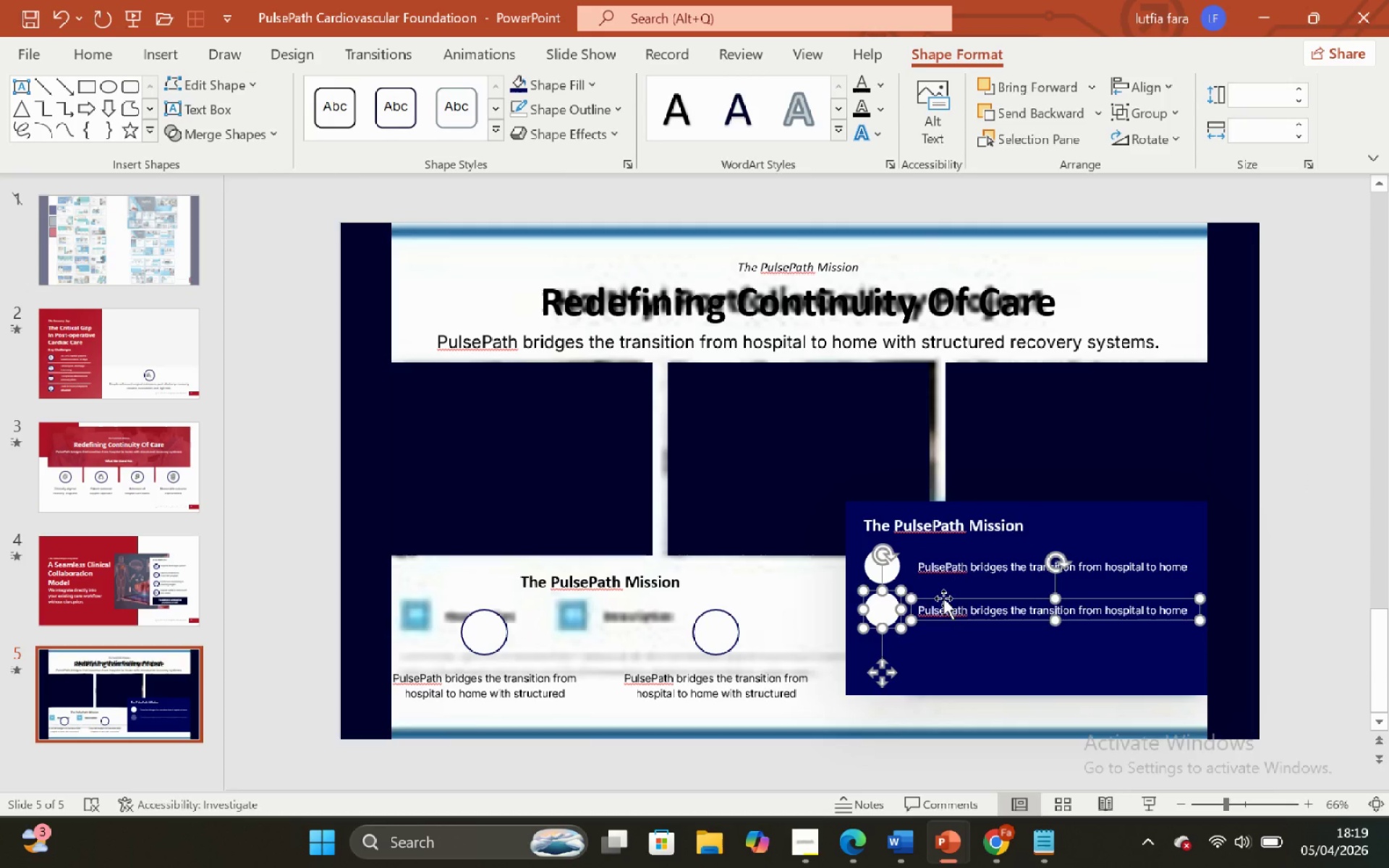 
hold_key(key=ControlLeft, duration=1.78)
left_click_drag(start_coordinate=[943, 598], to_coordinate=[943, 645])
 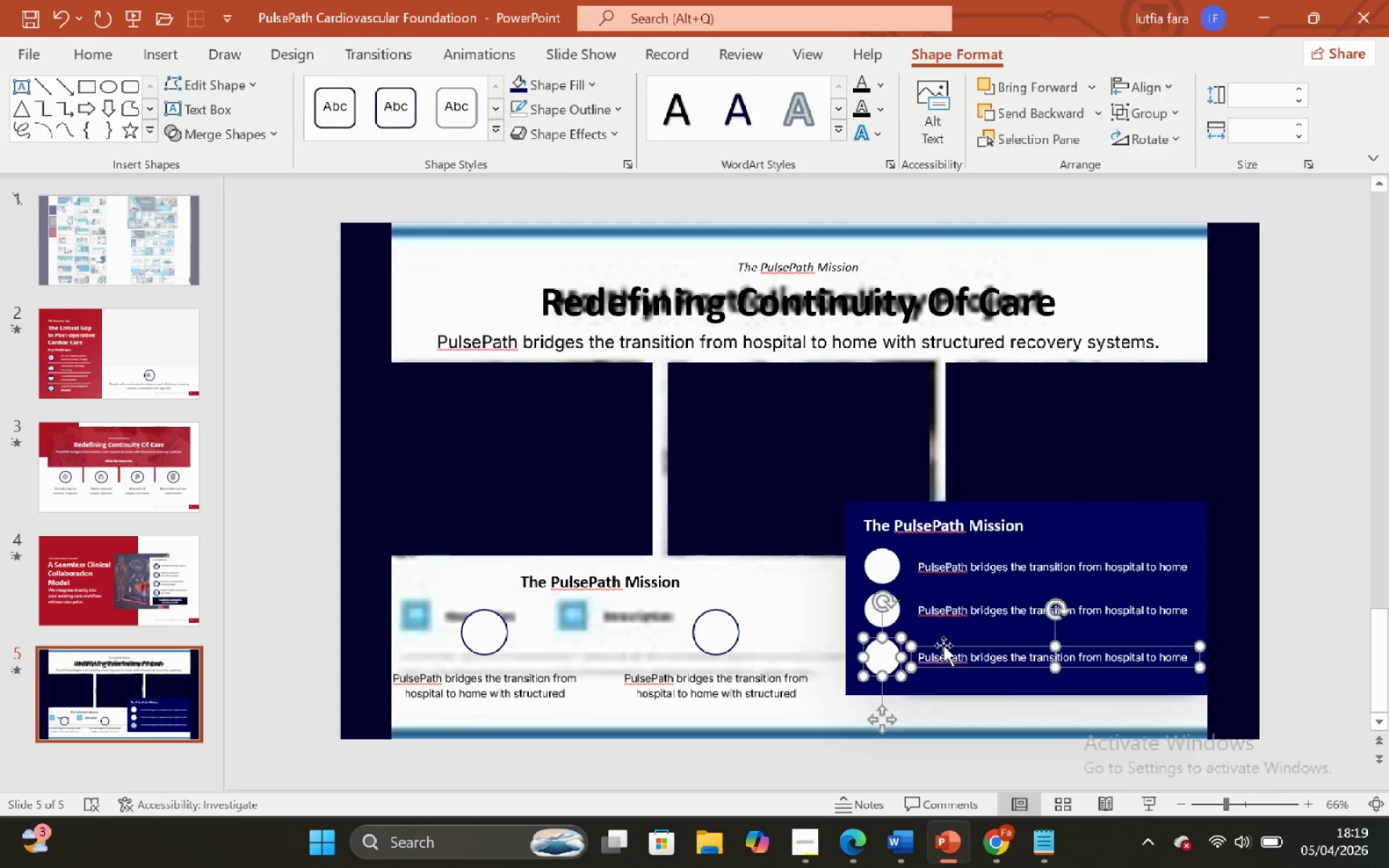 
hold_key(key=ShiftLeft, duration=1.75)
 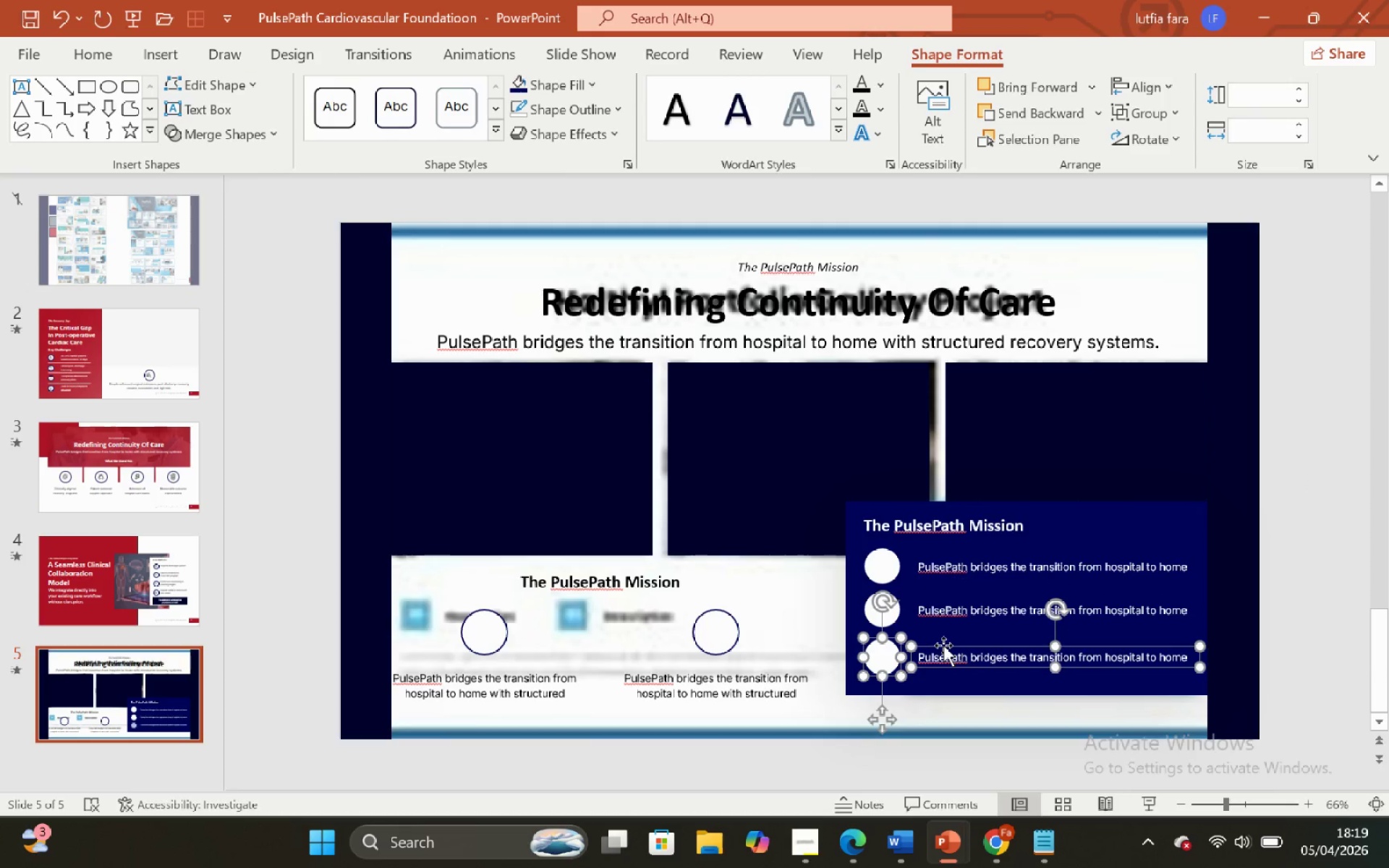 
left_click_drag(start_coordinate=[943, 645], to_coordinate=[951, 693])
 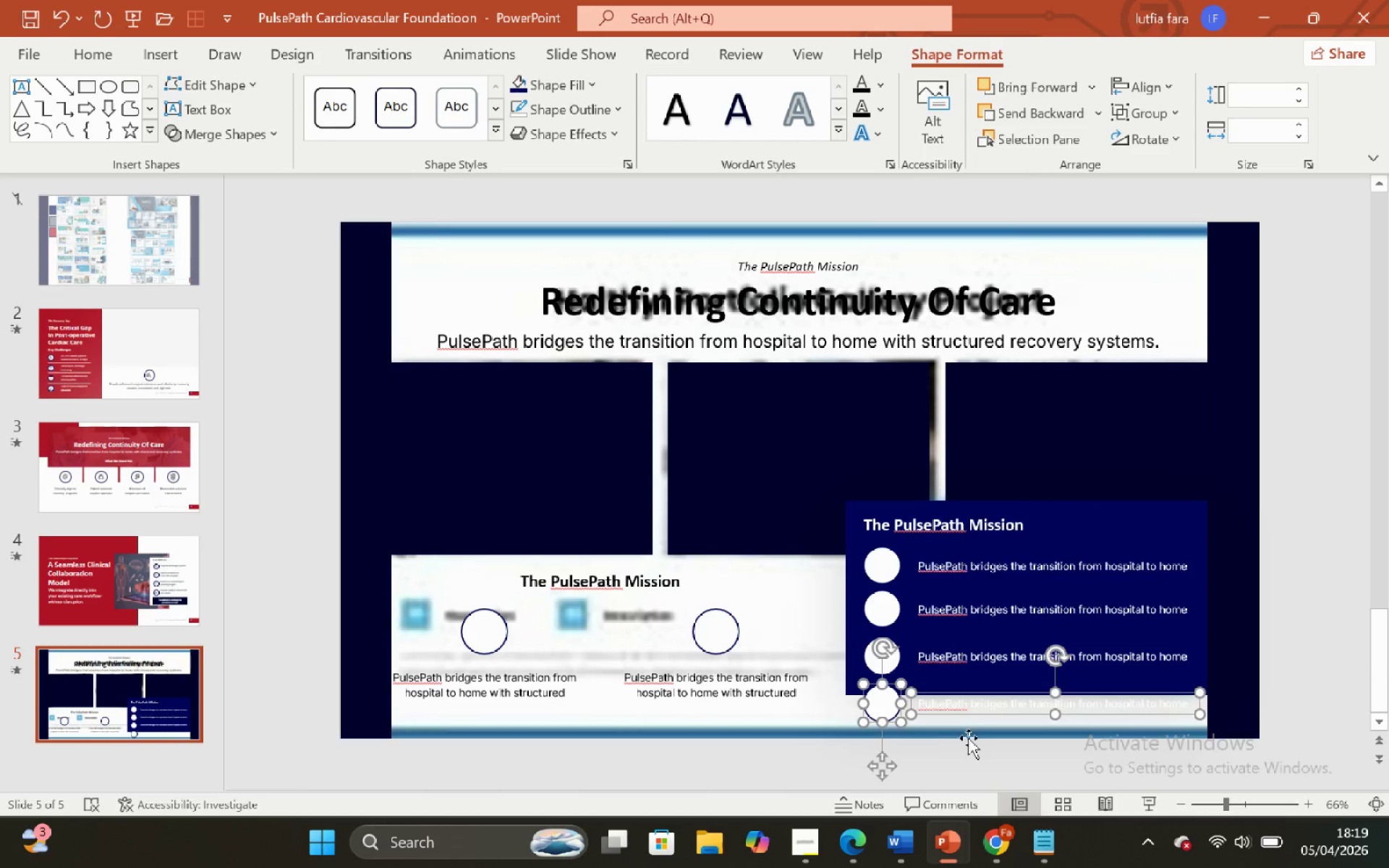 
hold_key(key=ControlLeft, duration=1.81)
 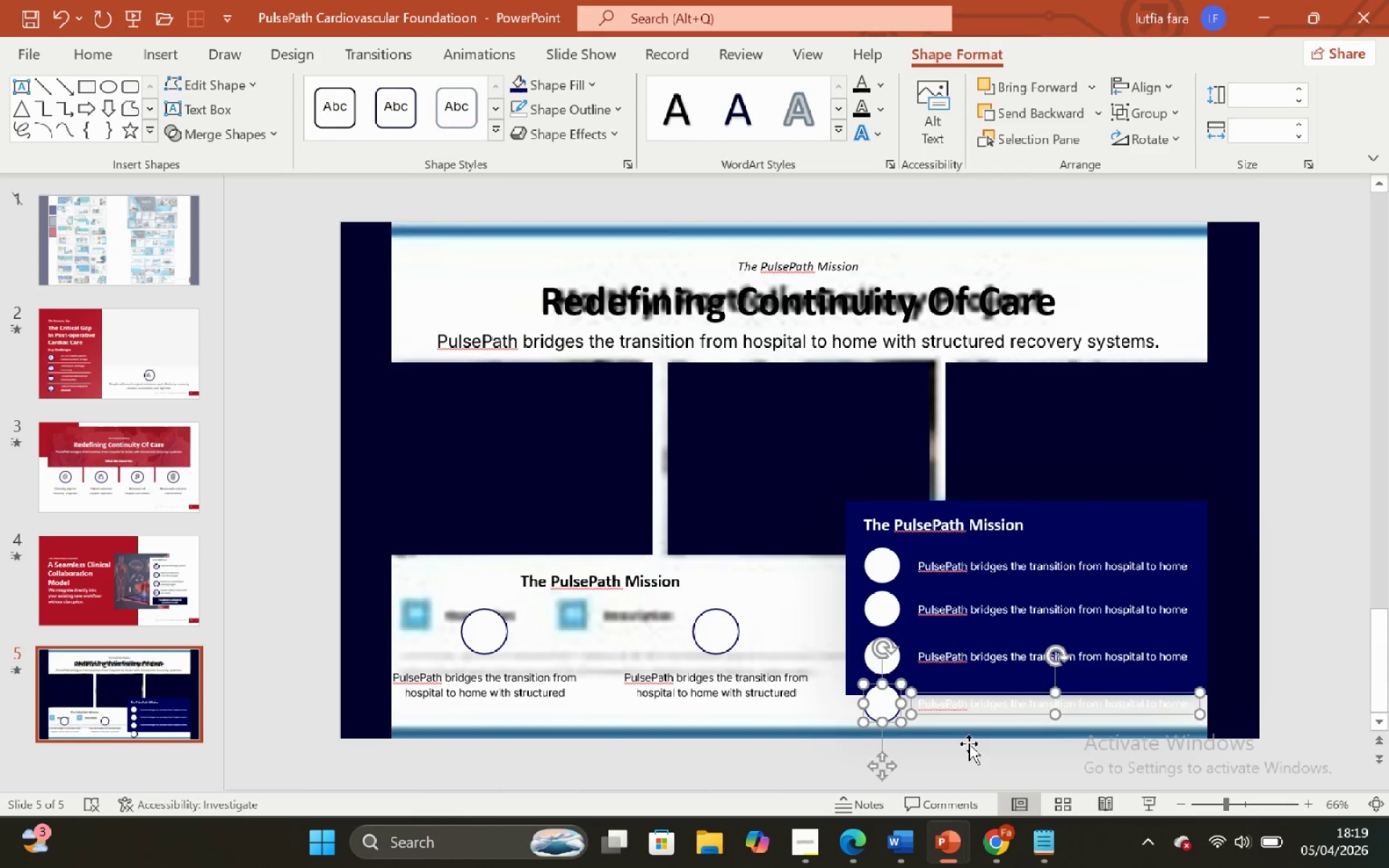 
hold_key(key=ShiftLeft, duration=1.86)
 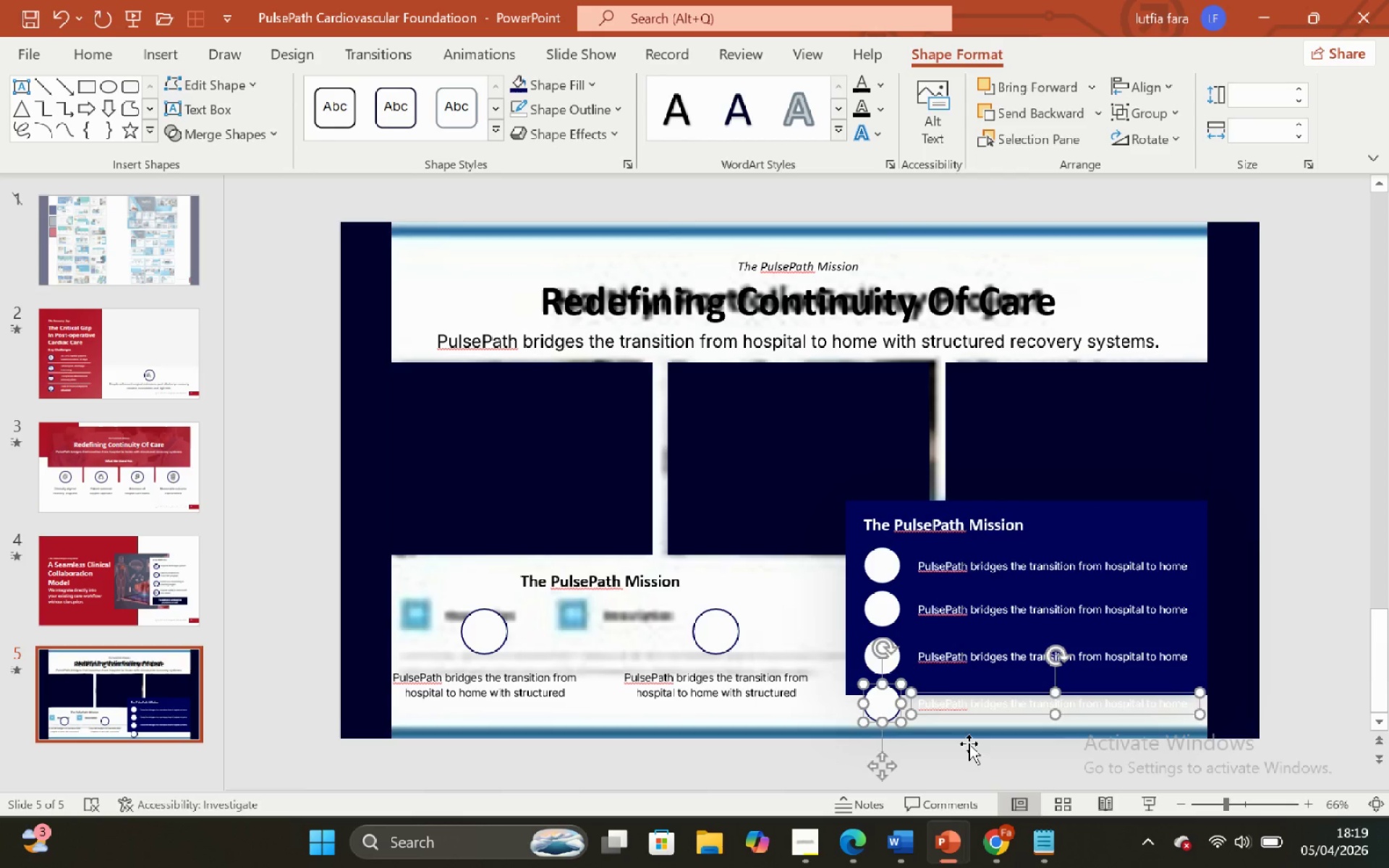 
left_click([969, 746])
 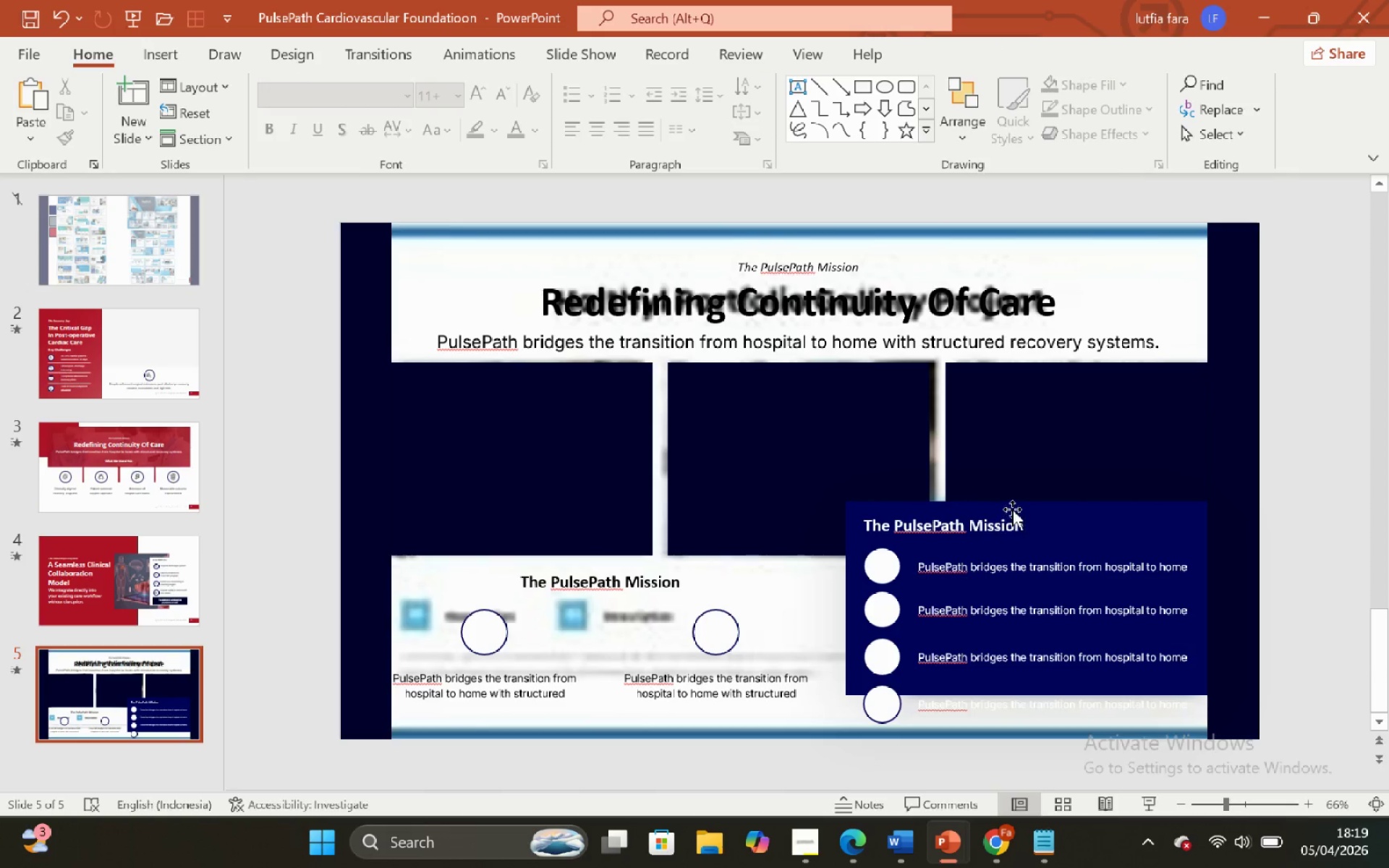 
left_click_drag(start_coordinate=[1011, 507], to_coordinate=[1018, 469])
 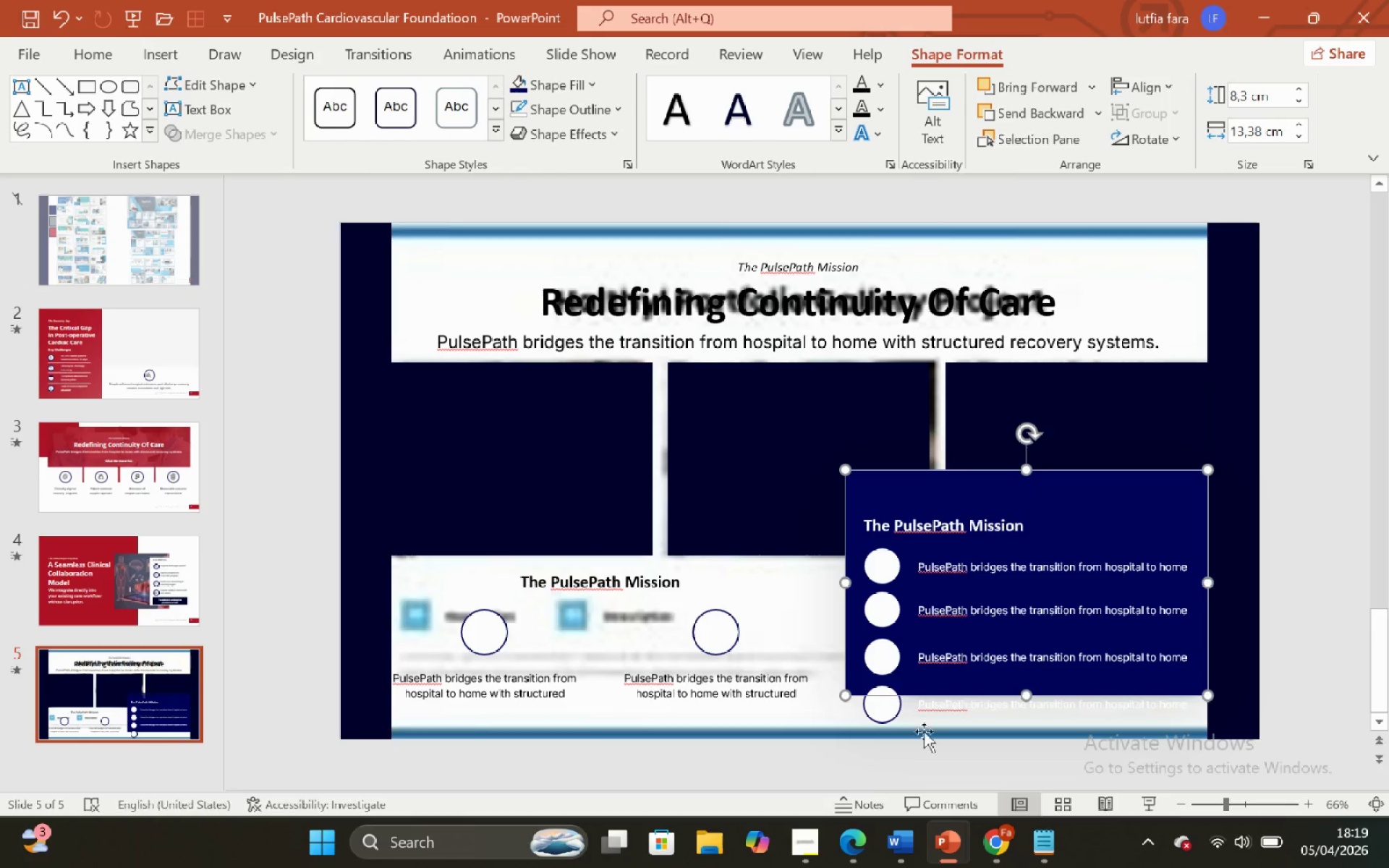 
hold_key(key=ShiftLeft, duration=1.39)
 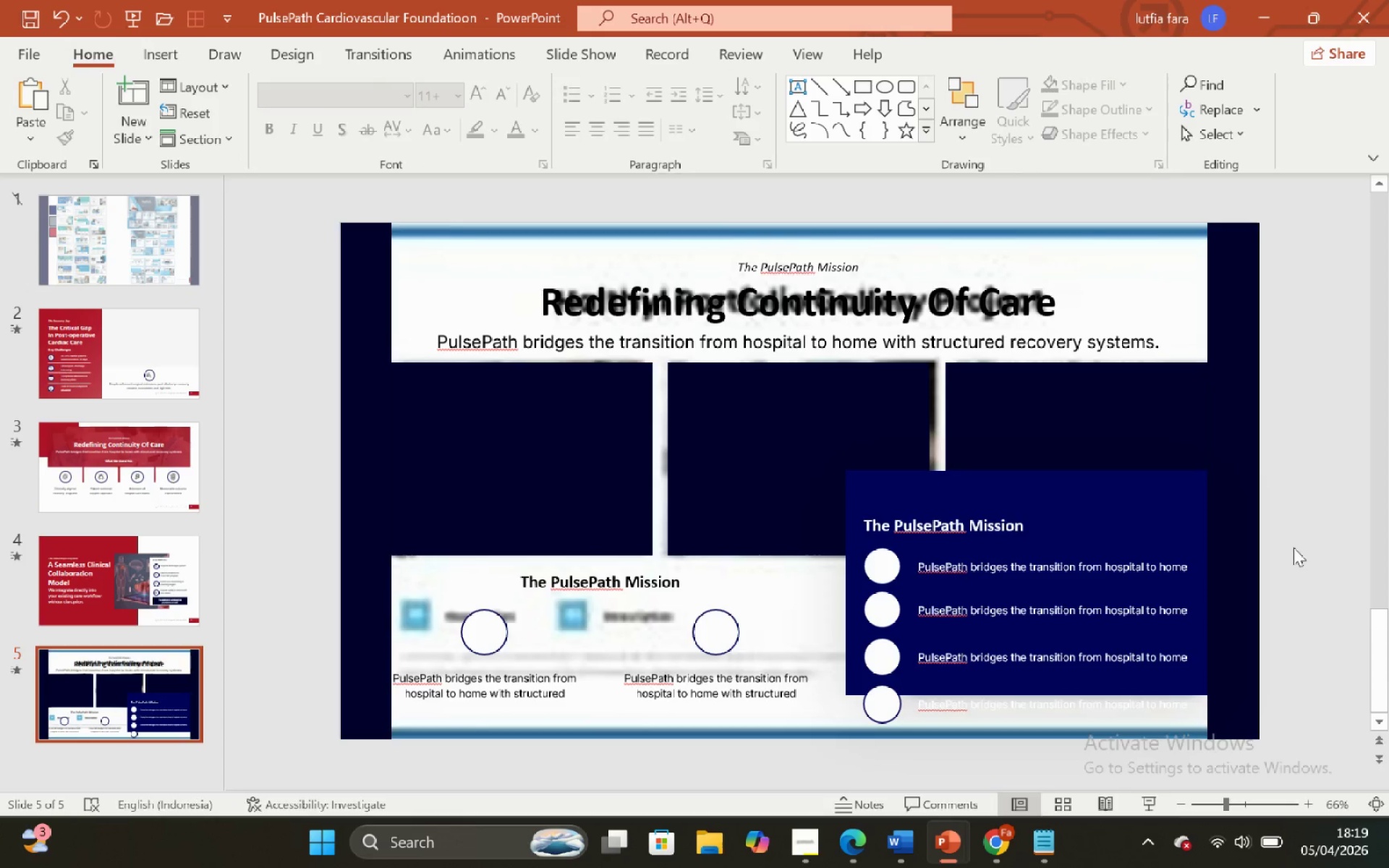 
left_click_drag(start_coordinate=[1278, 498], to_coordinate=[823, 760])
 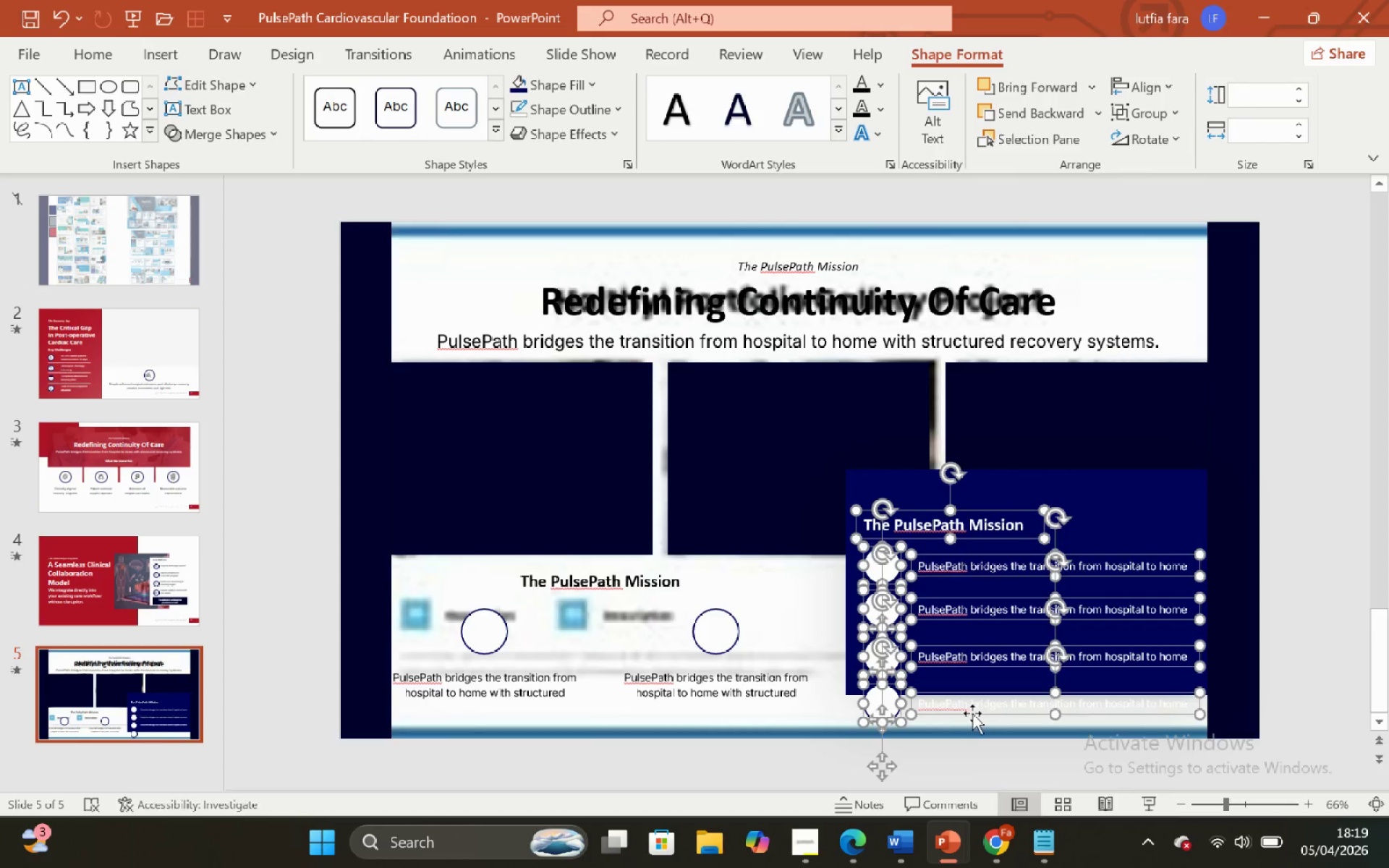 
left_click_drag(start_coordinate=[973, 713], to_coordinate=[972, 678])
 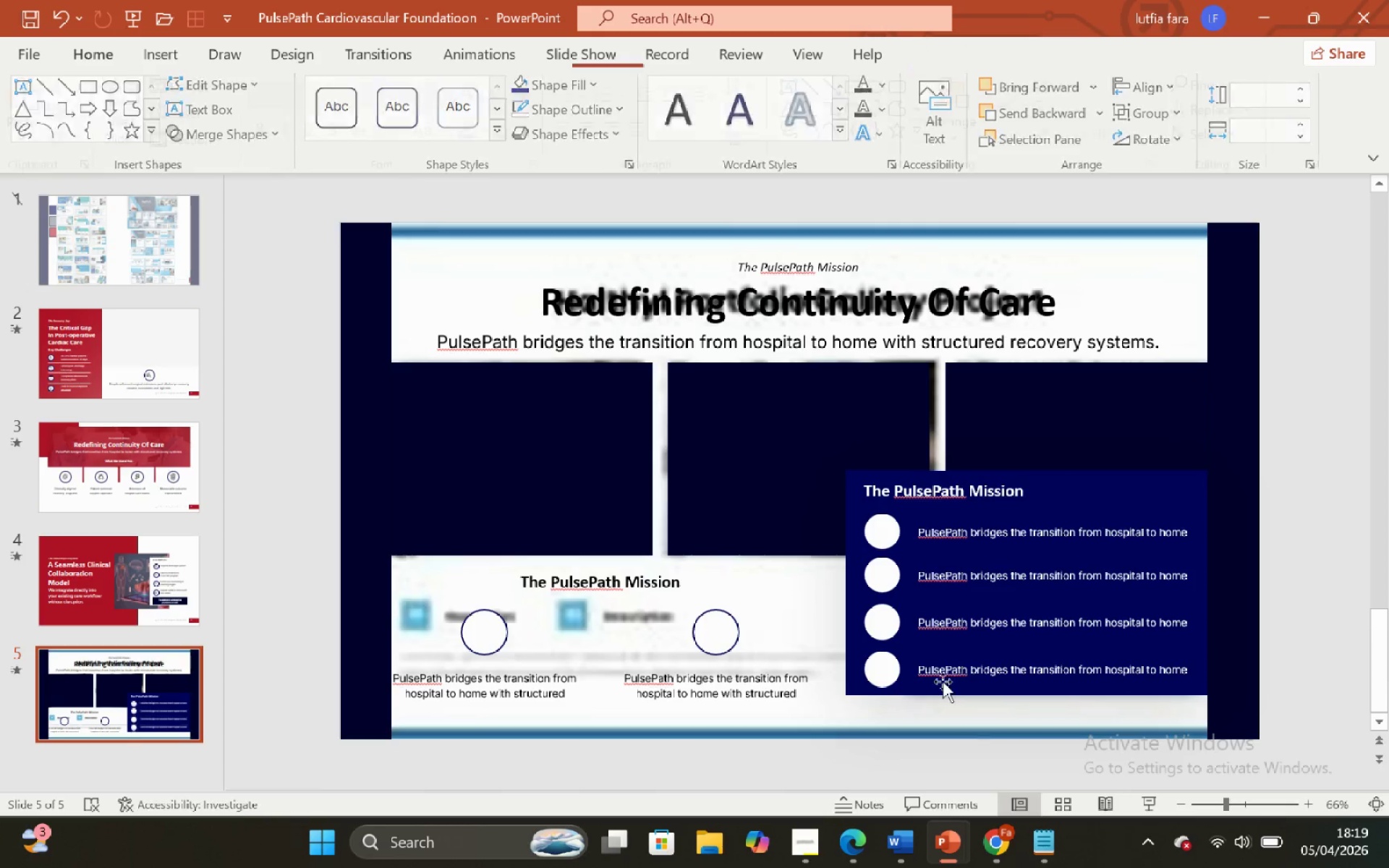 
hold_key(key=ShiftLeft, duration=2.94)
 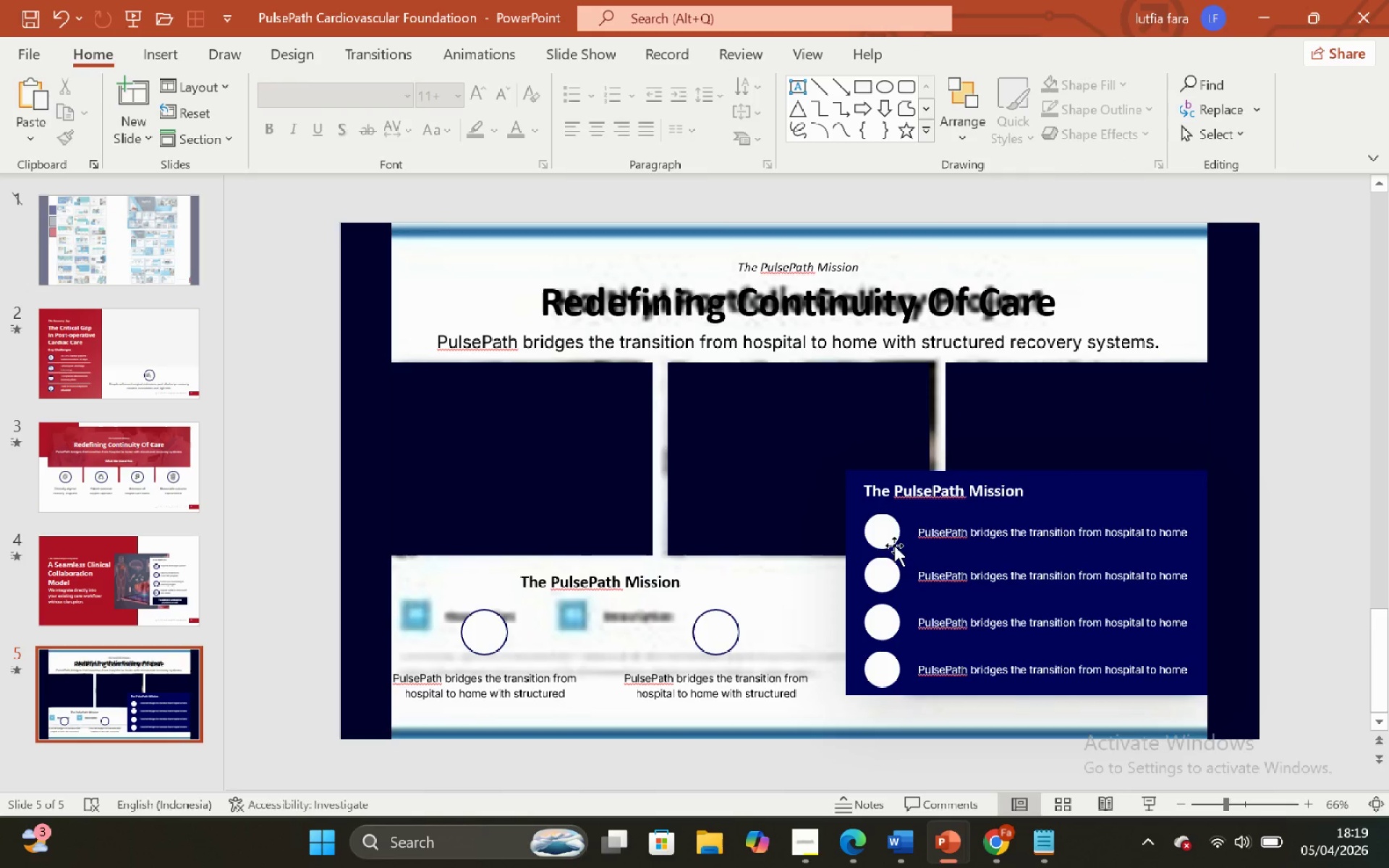 
left_click([879, 530])
 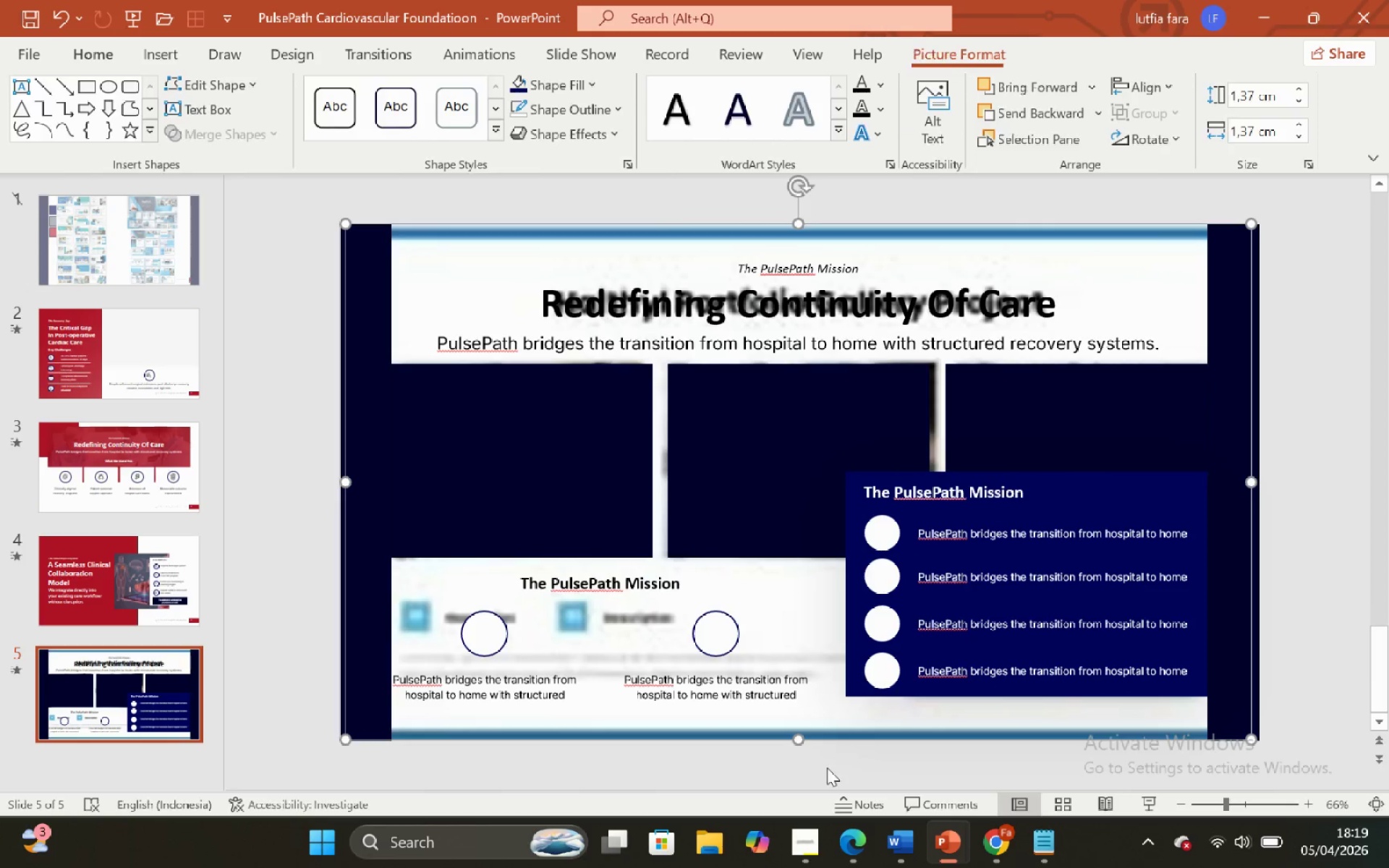 
left_click_drag(start_coordinate=[808, 767], to_coordinate=[939, 491])
 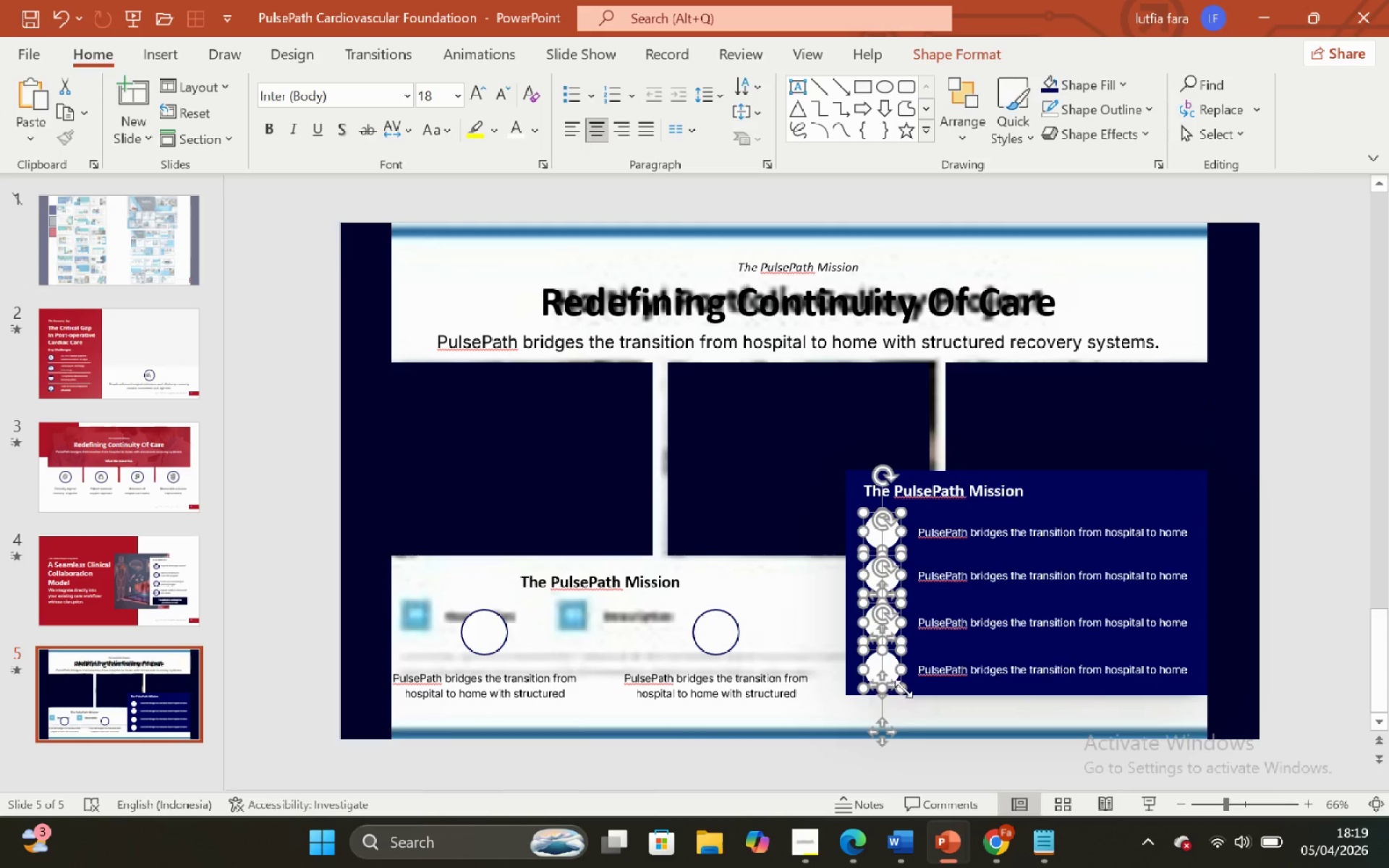 
left_click_drag(start_coordinate=[904, 689], to_coordinate=[898, 681])
 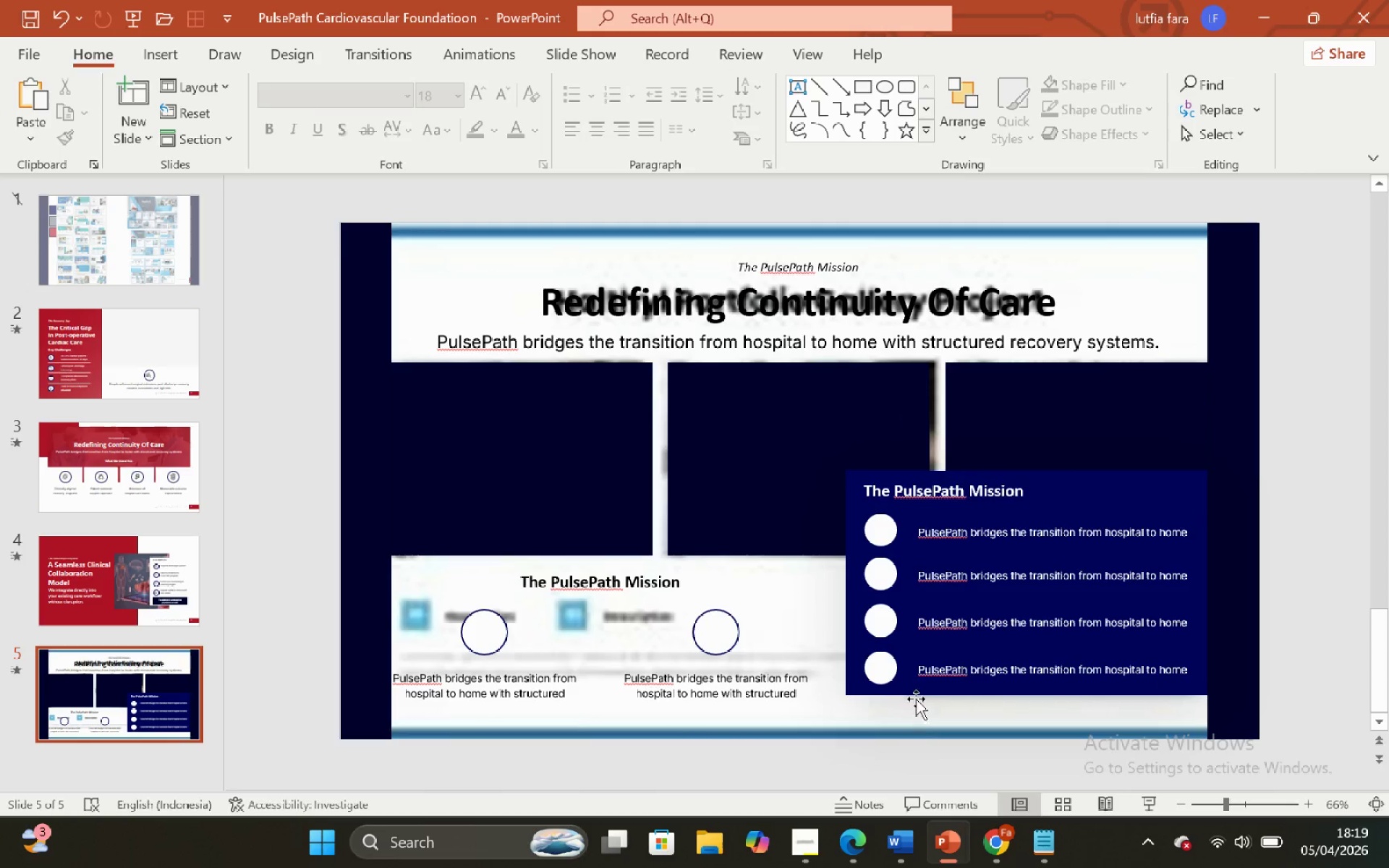 
hold_key(key=ShiftLeft, duration=1.66)
 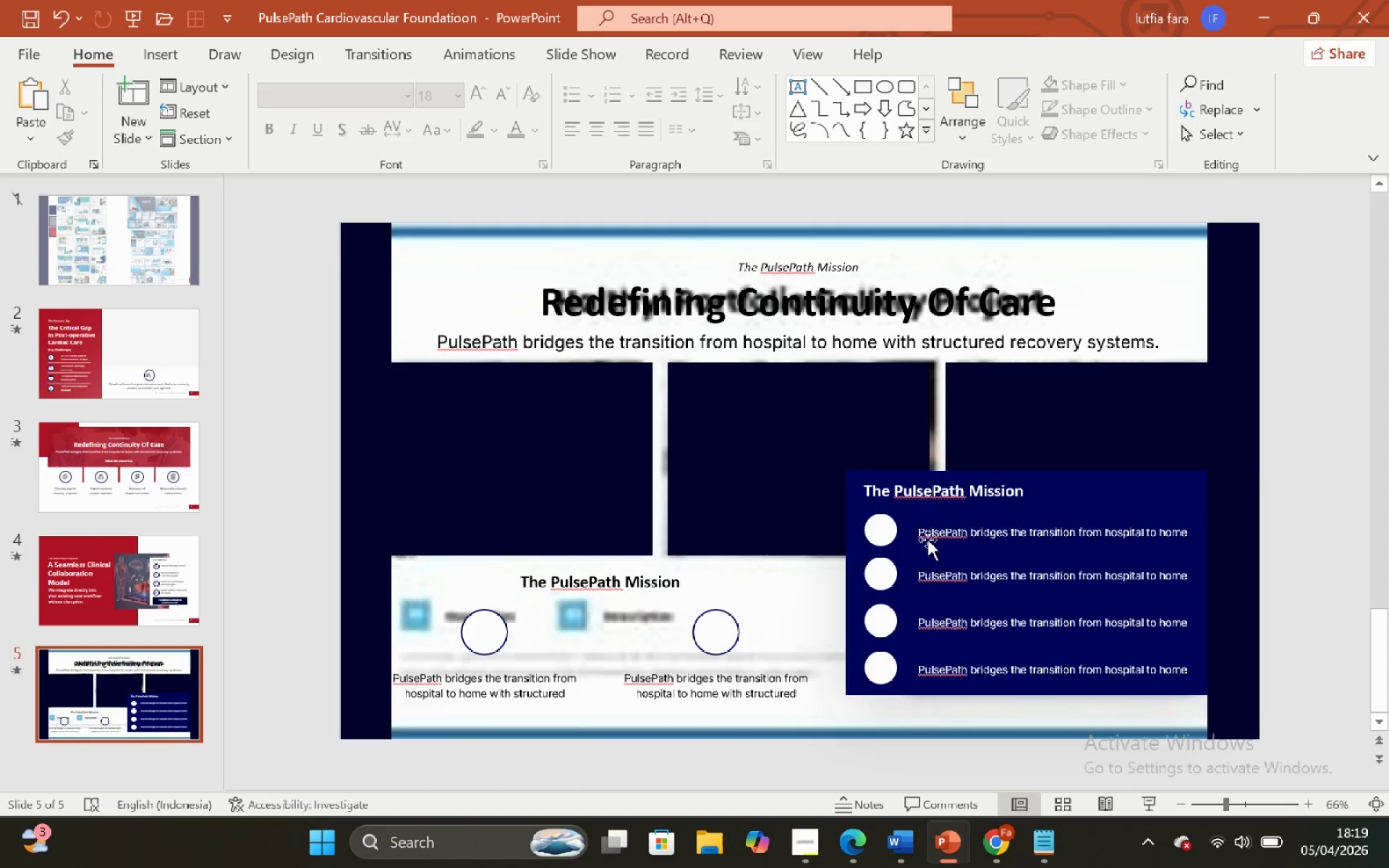 
left_click([927, 540])
 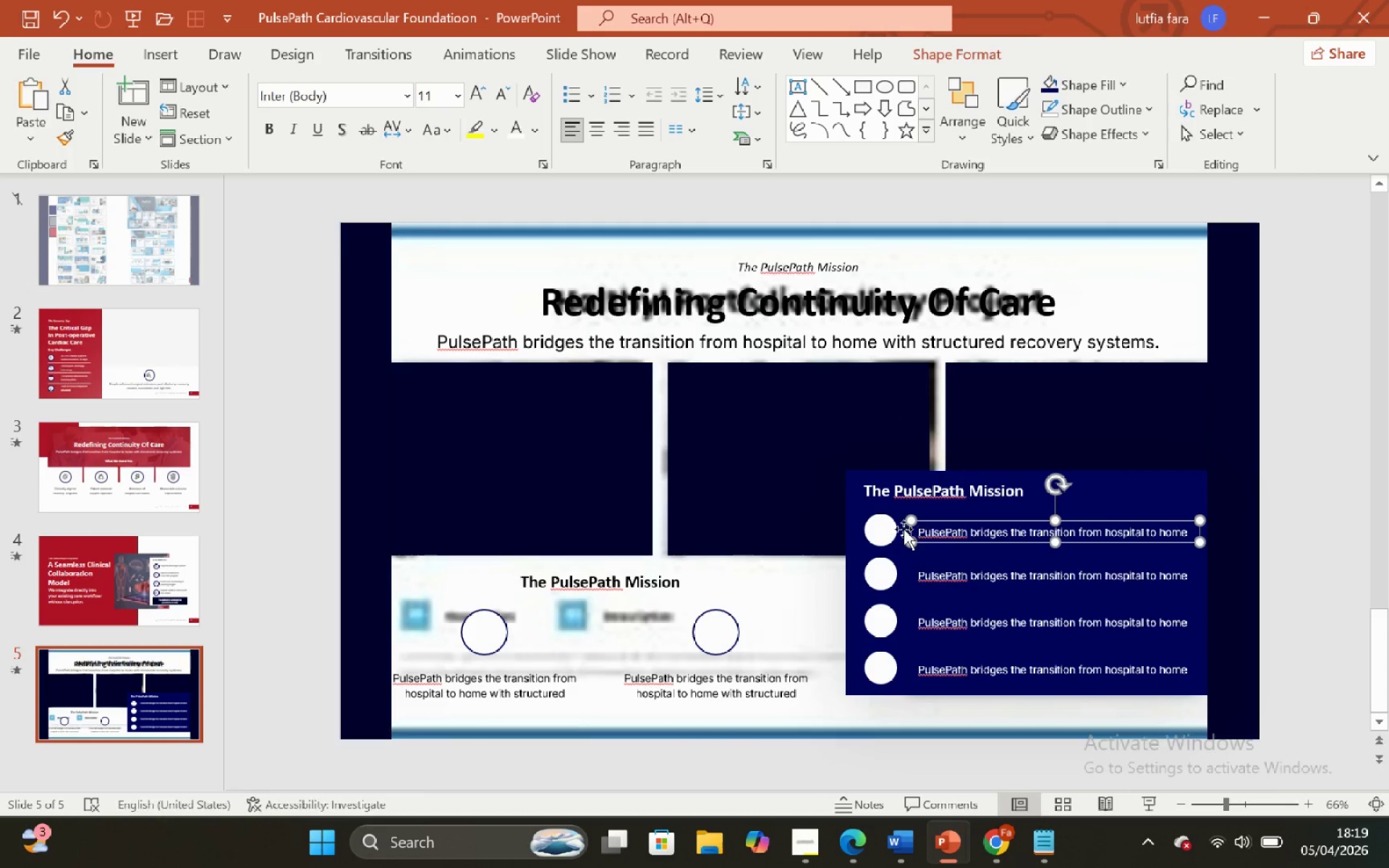 
hold_key(key=ShiftLeft, duration=0.73)
left_click([891, 525])
 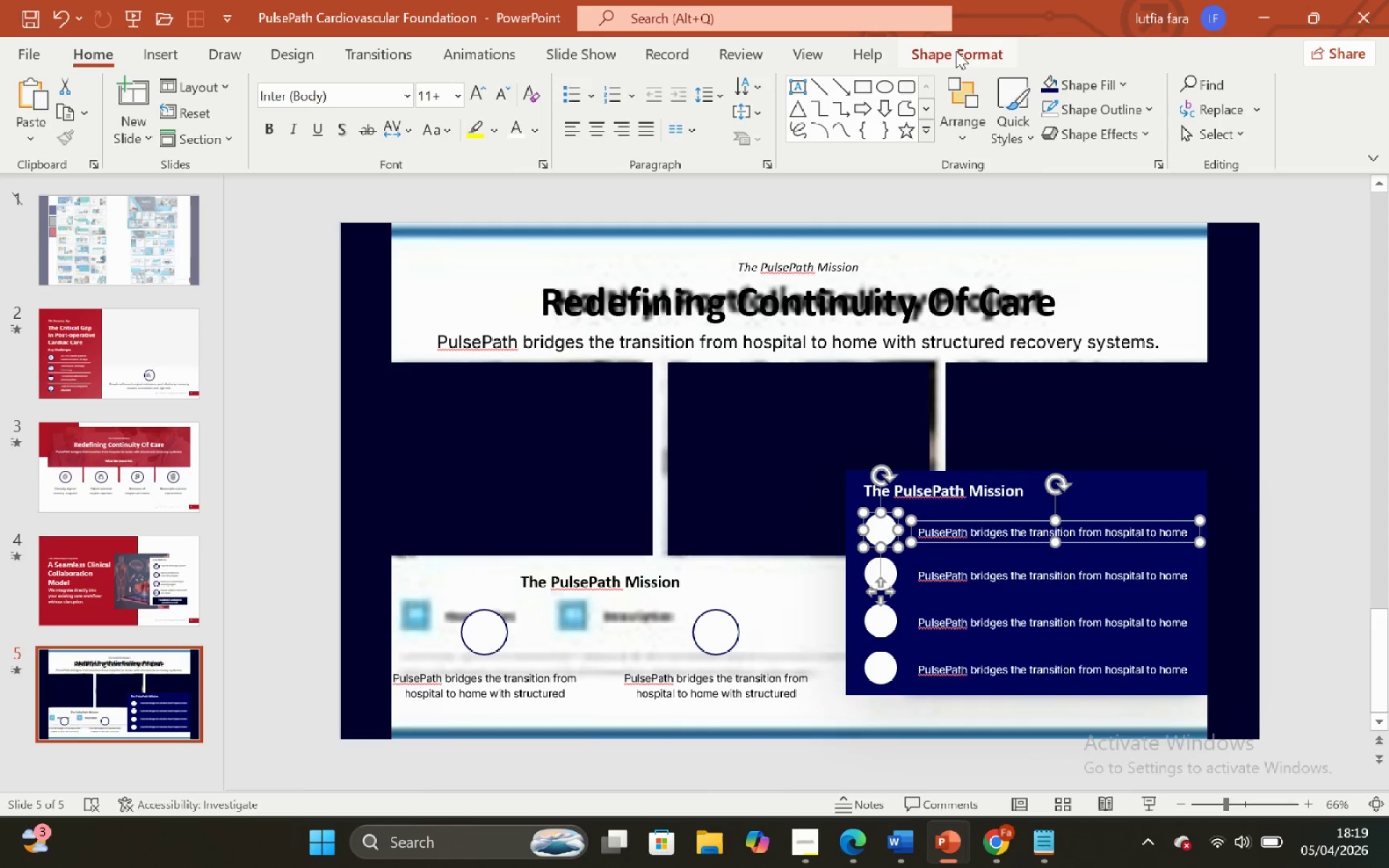 
left_click([956, 50])
 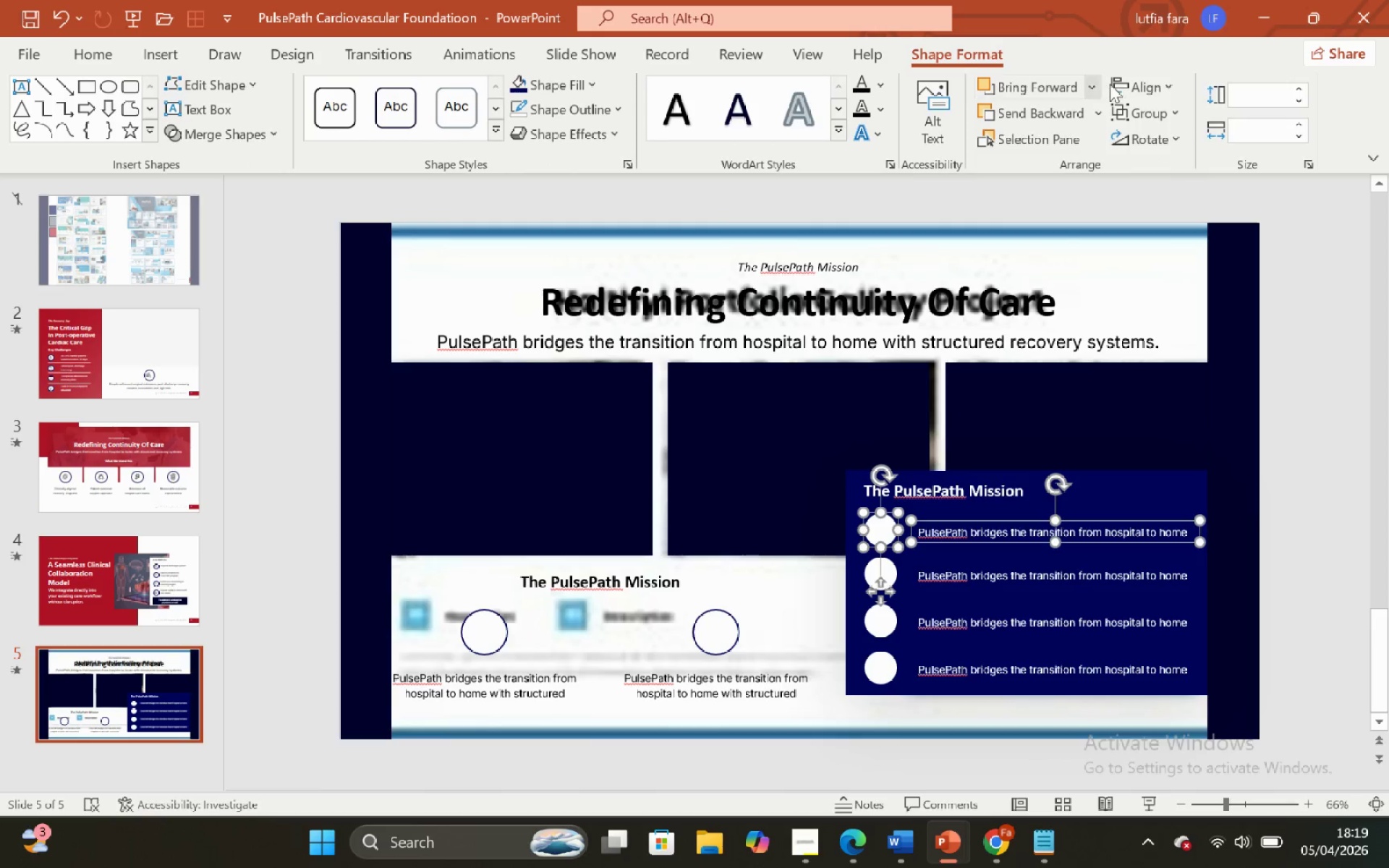 
left_click([1128, 88])
 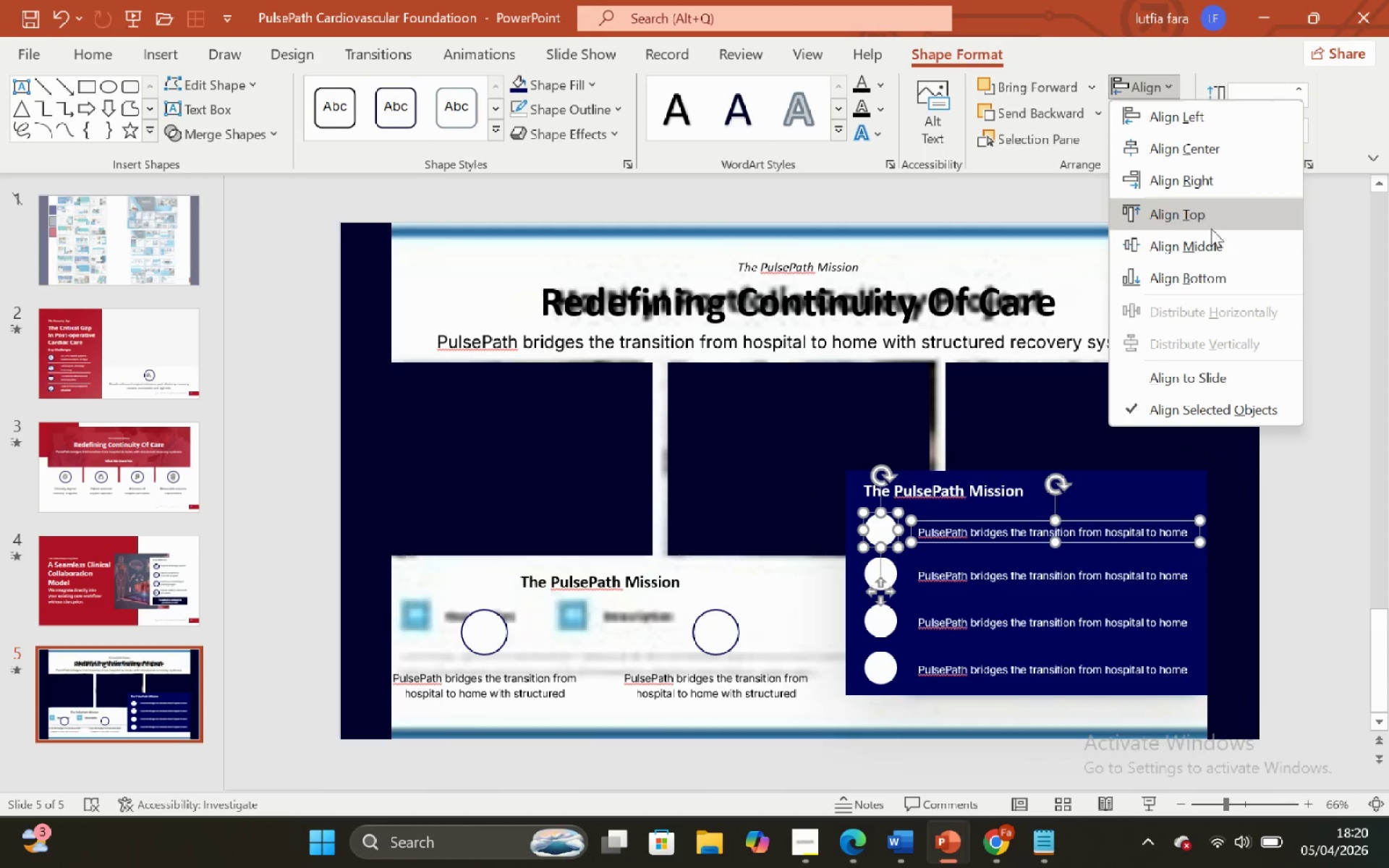 
left_click([1213, 235])
 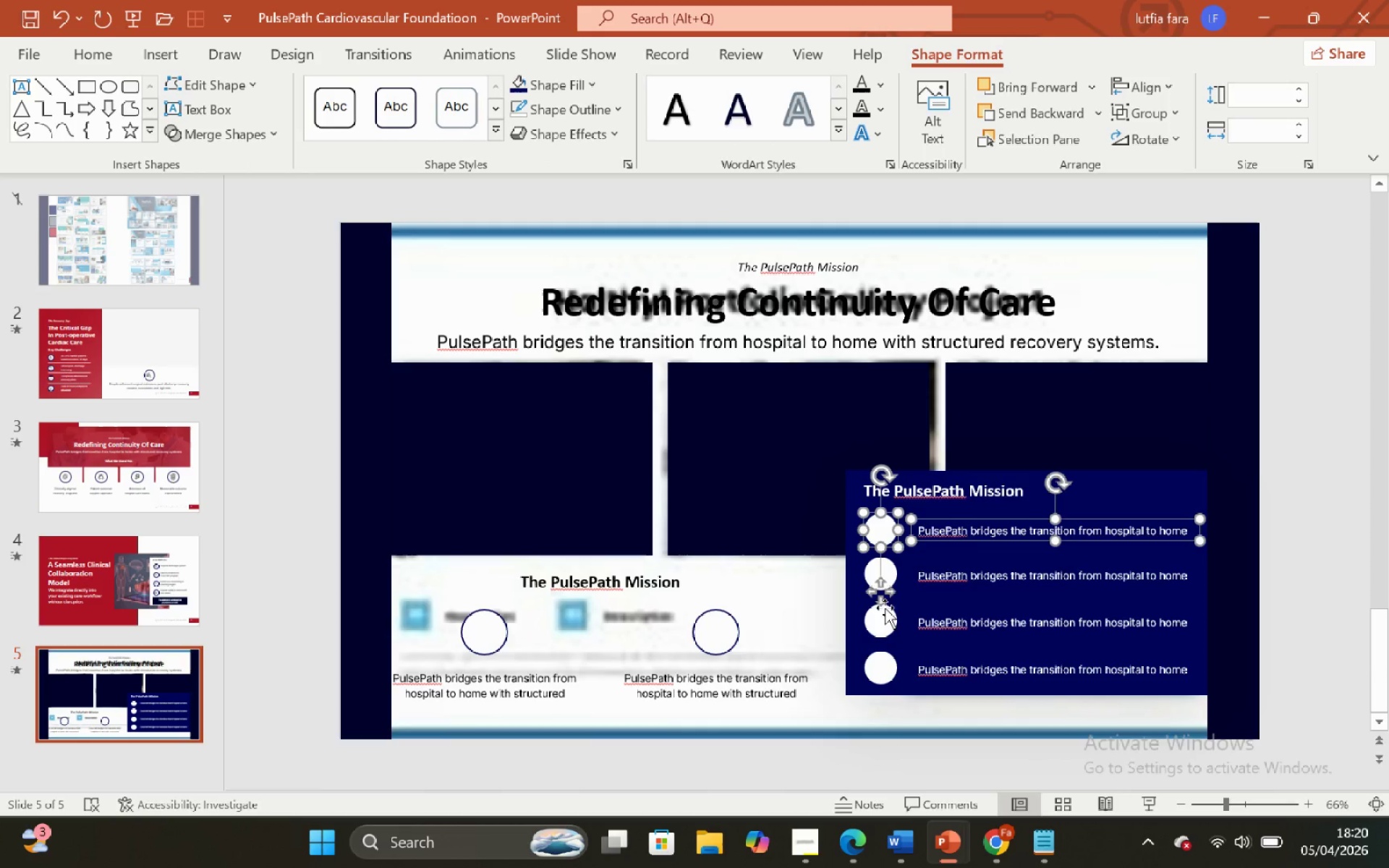 
left_click([922, 587])
 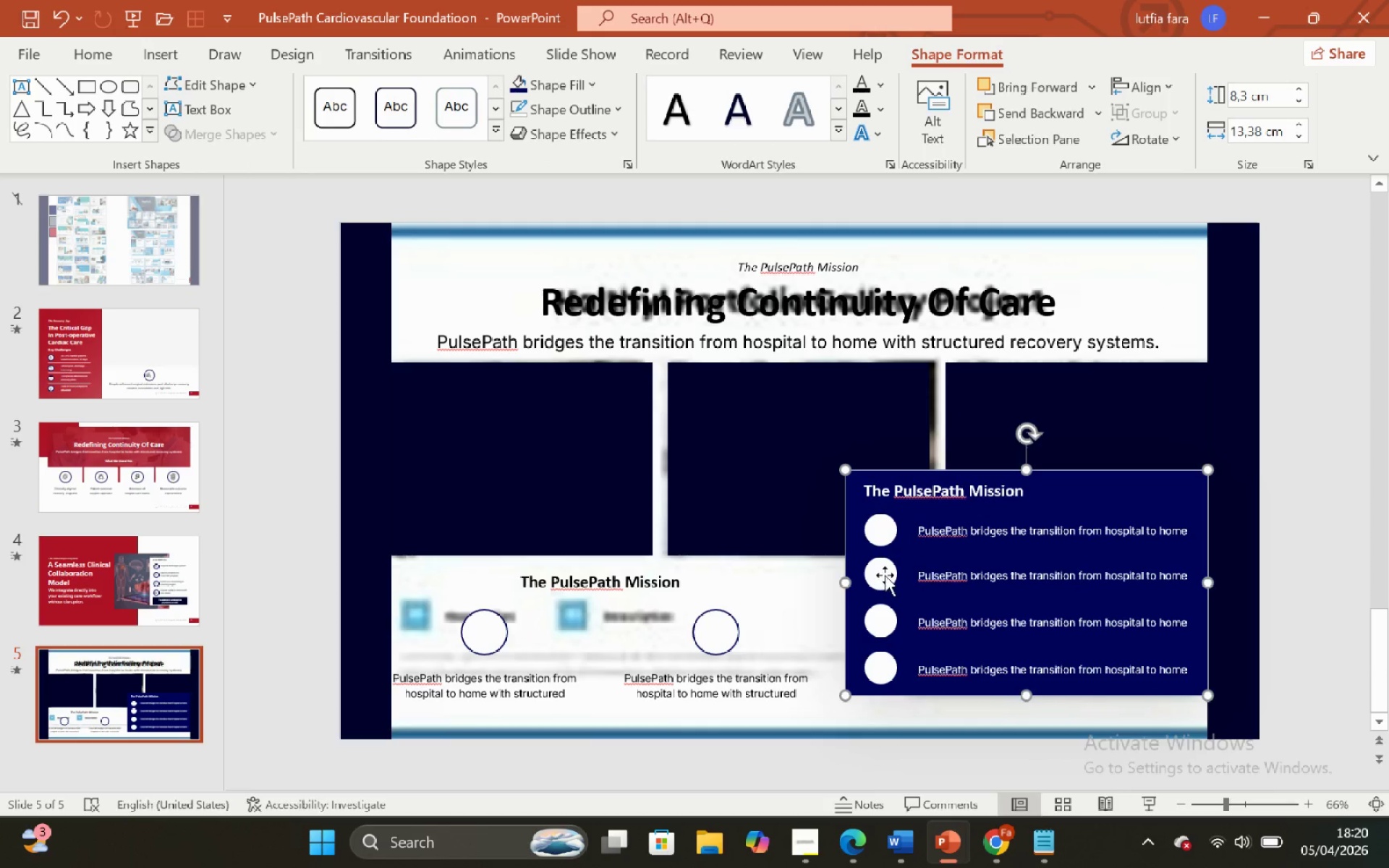 
left_click([885, 570])
 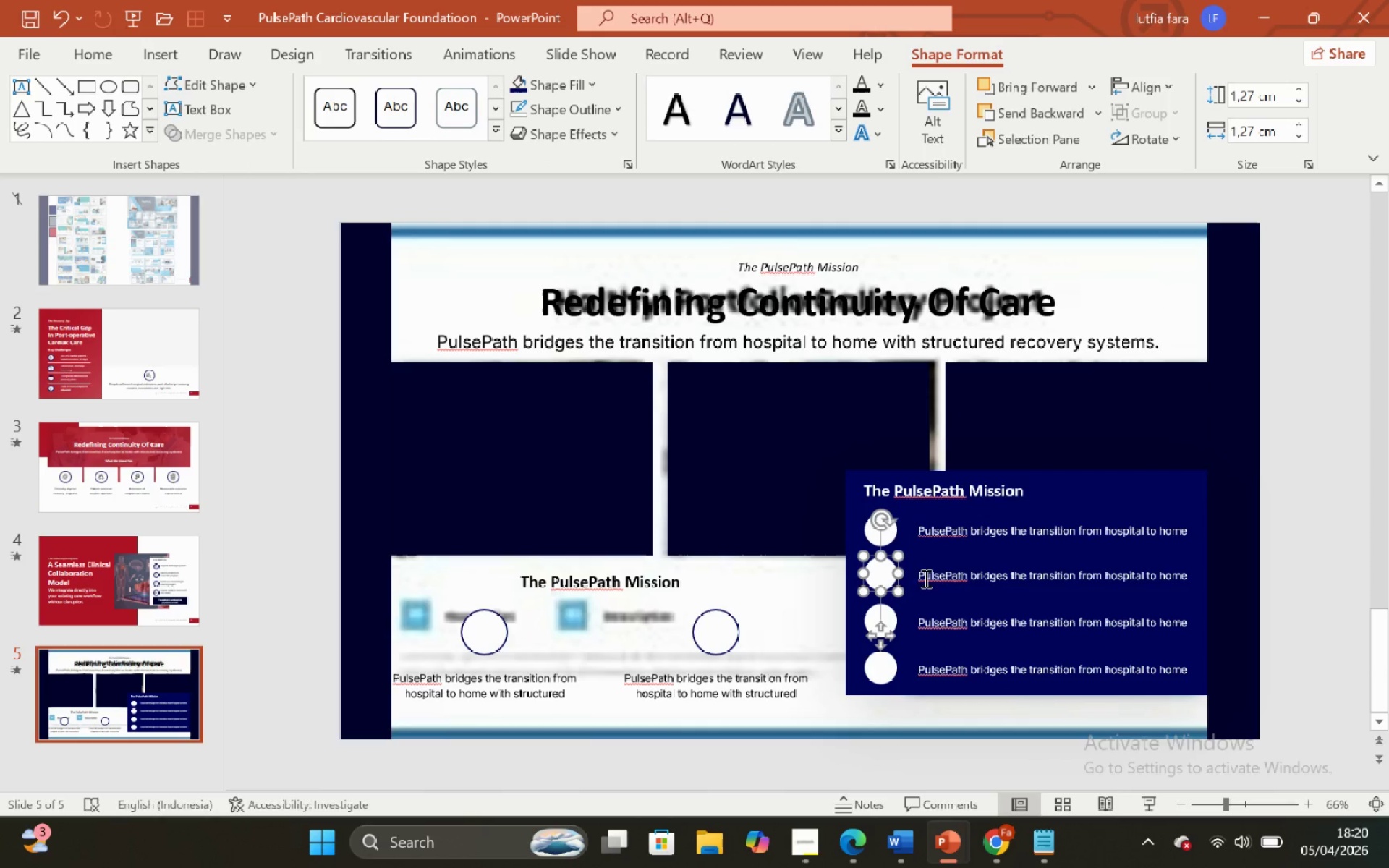 
hold_key(key=ShiftLeft, duration=0.48)
left_click([940, 579])
 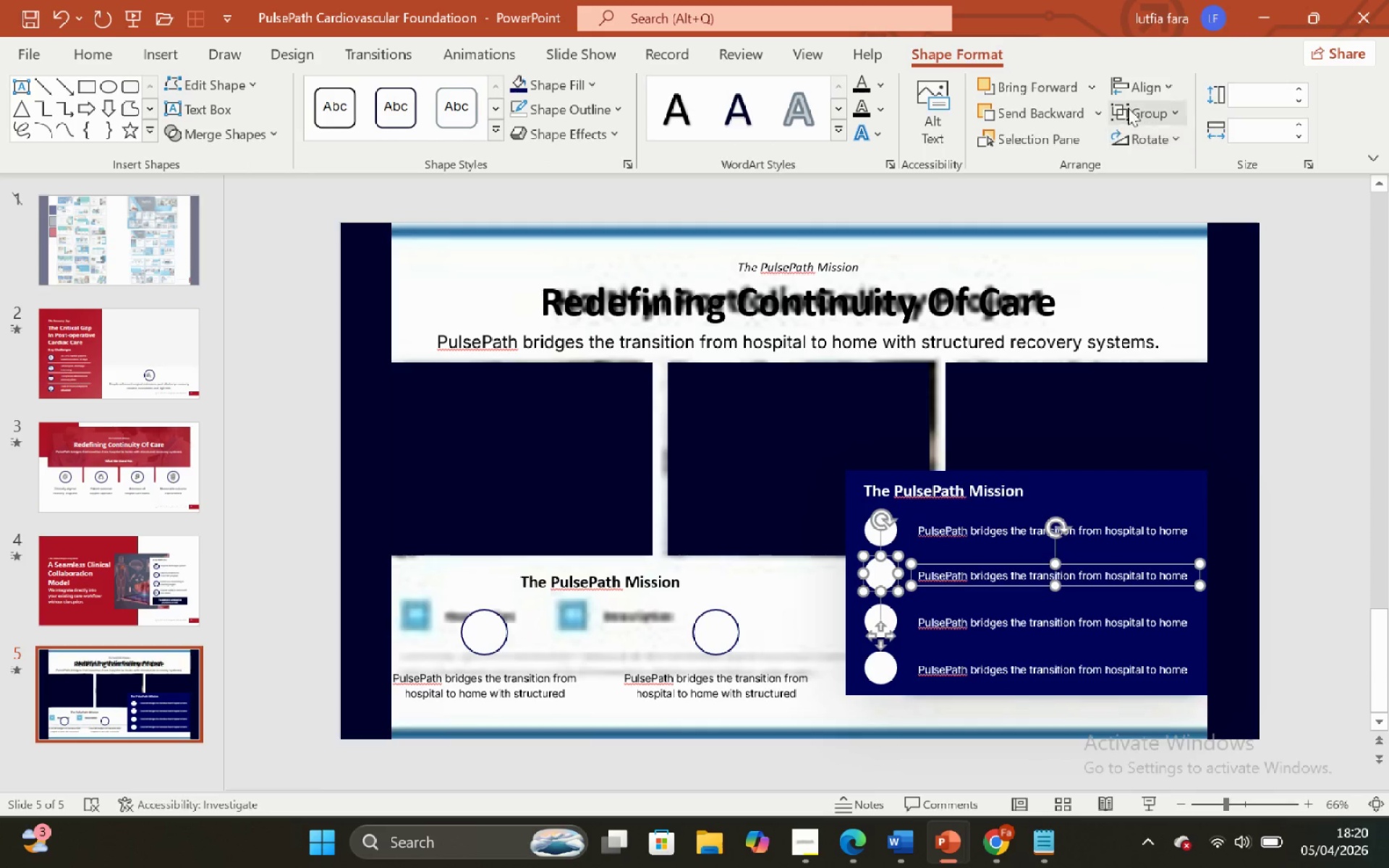 
left_click([1139, 94])
 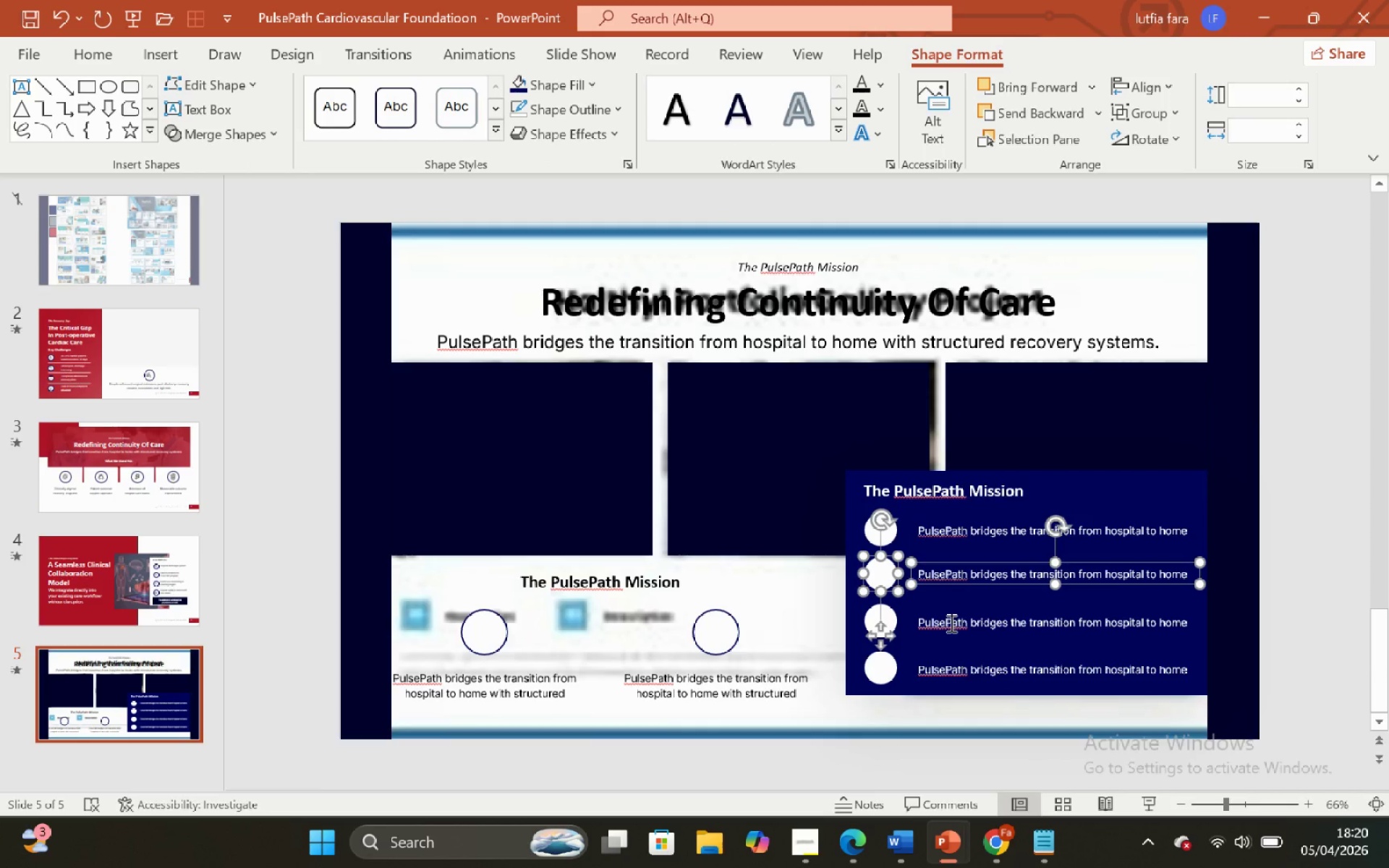 
hold_key(key=ShiftLeft, duration=0.53)
left_click([889, 618])
 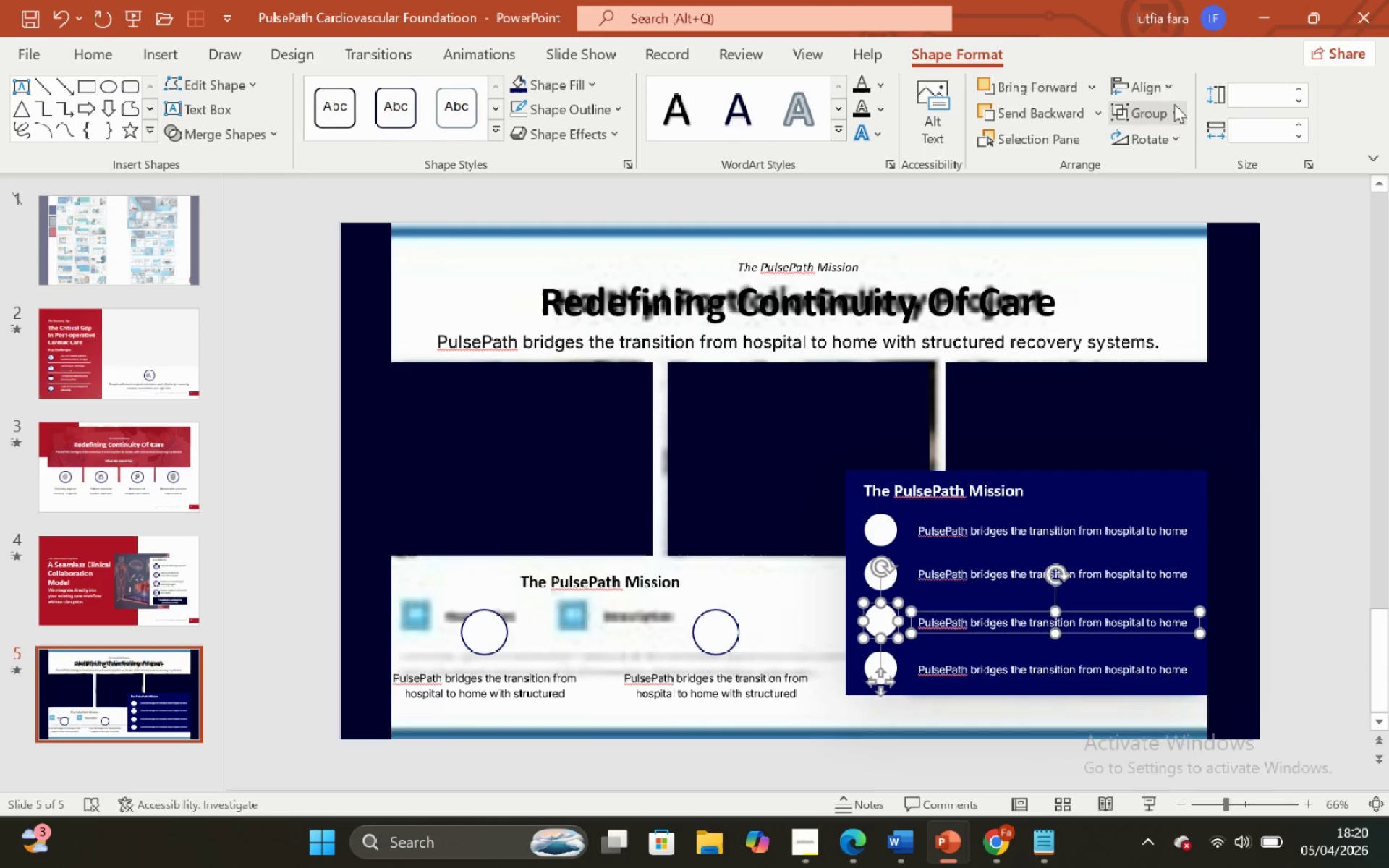 
left_click([1164, 88])
 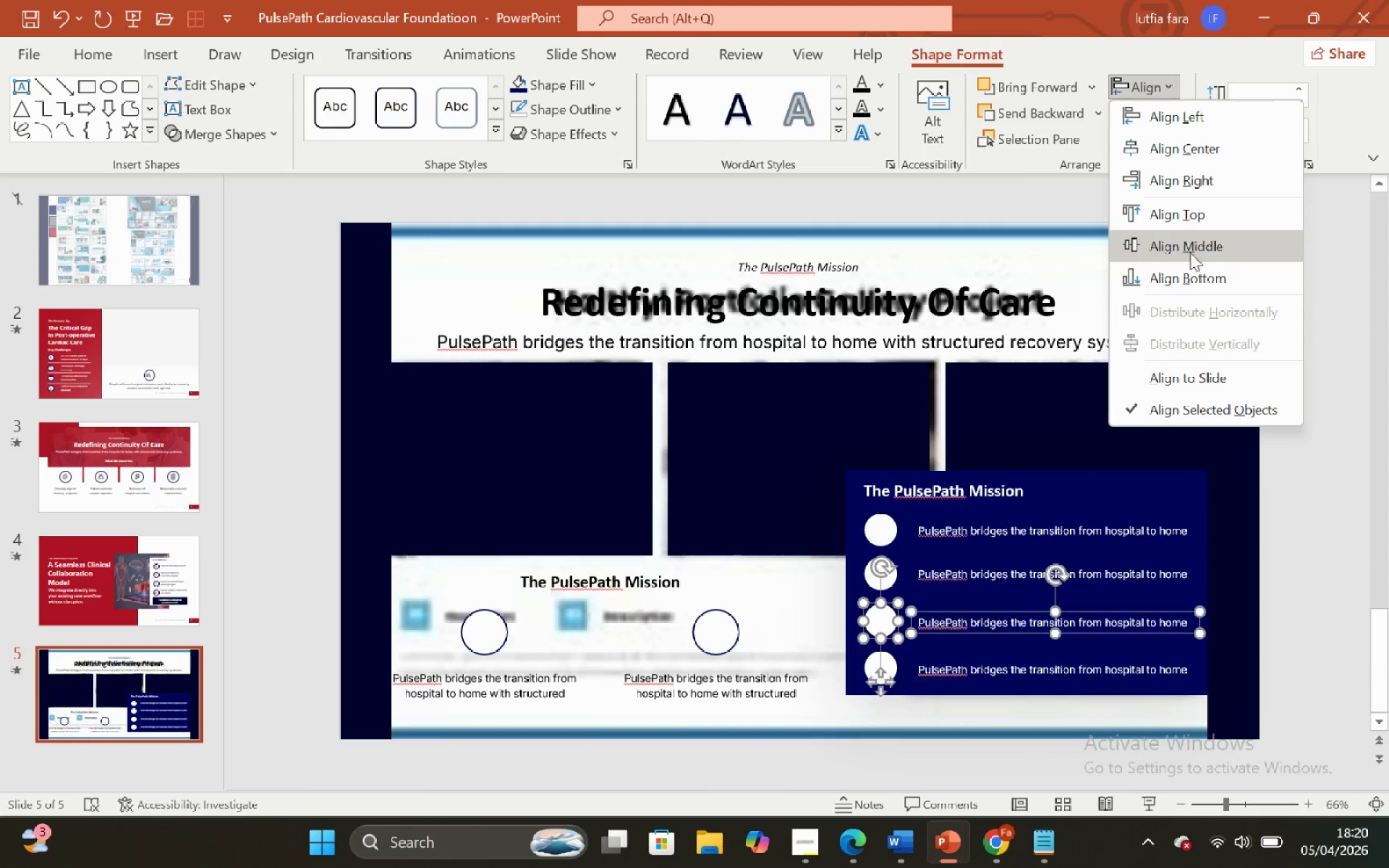 
left_click([1192, 257])
 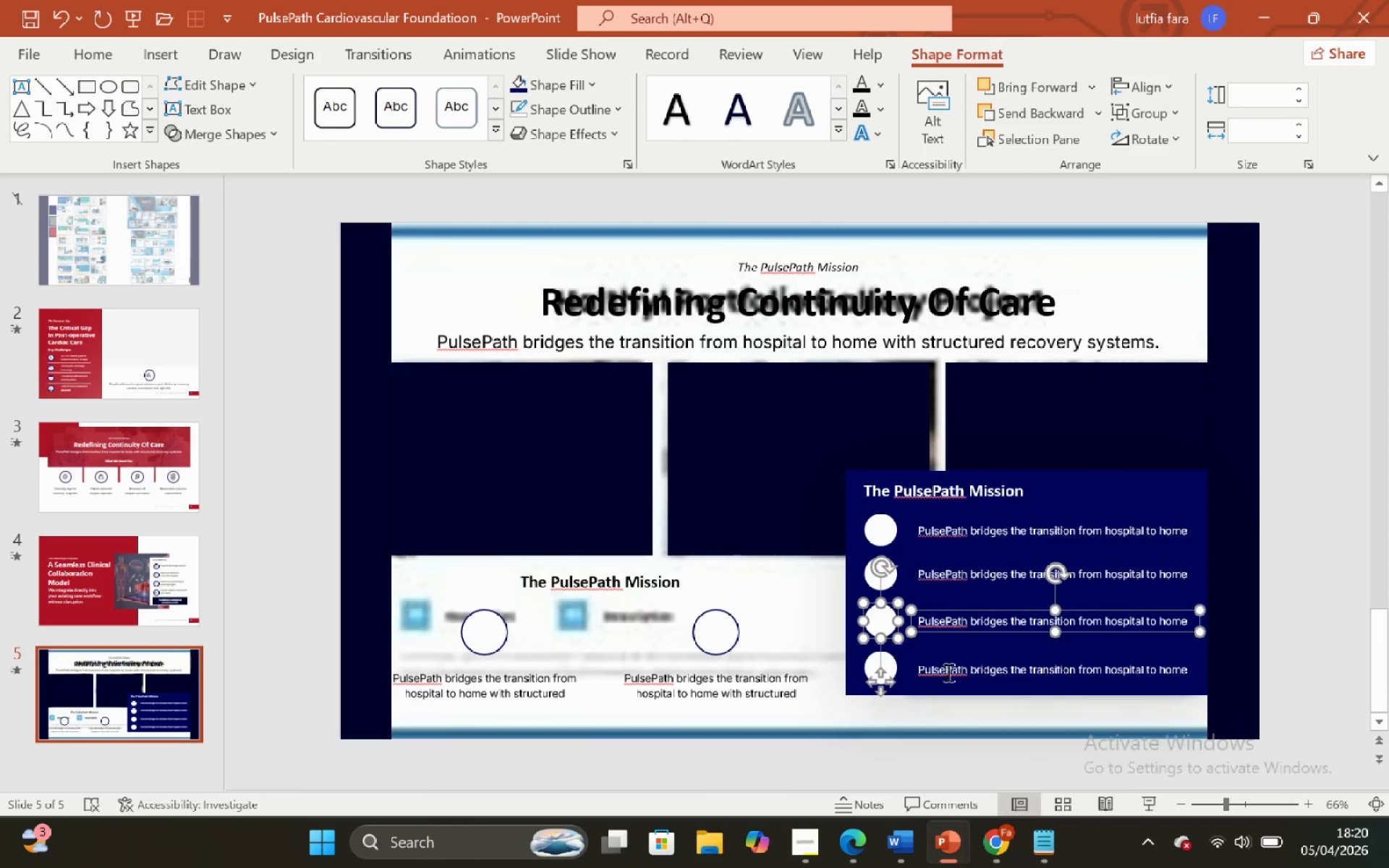 
left_click([952, 672])
 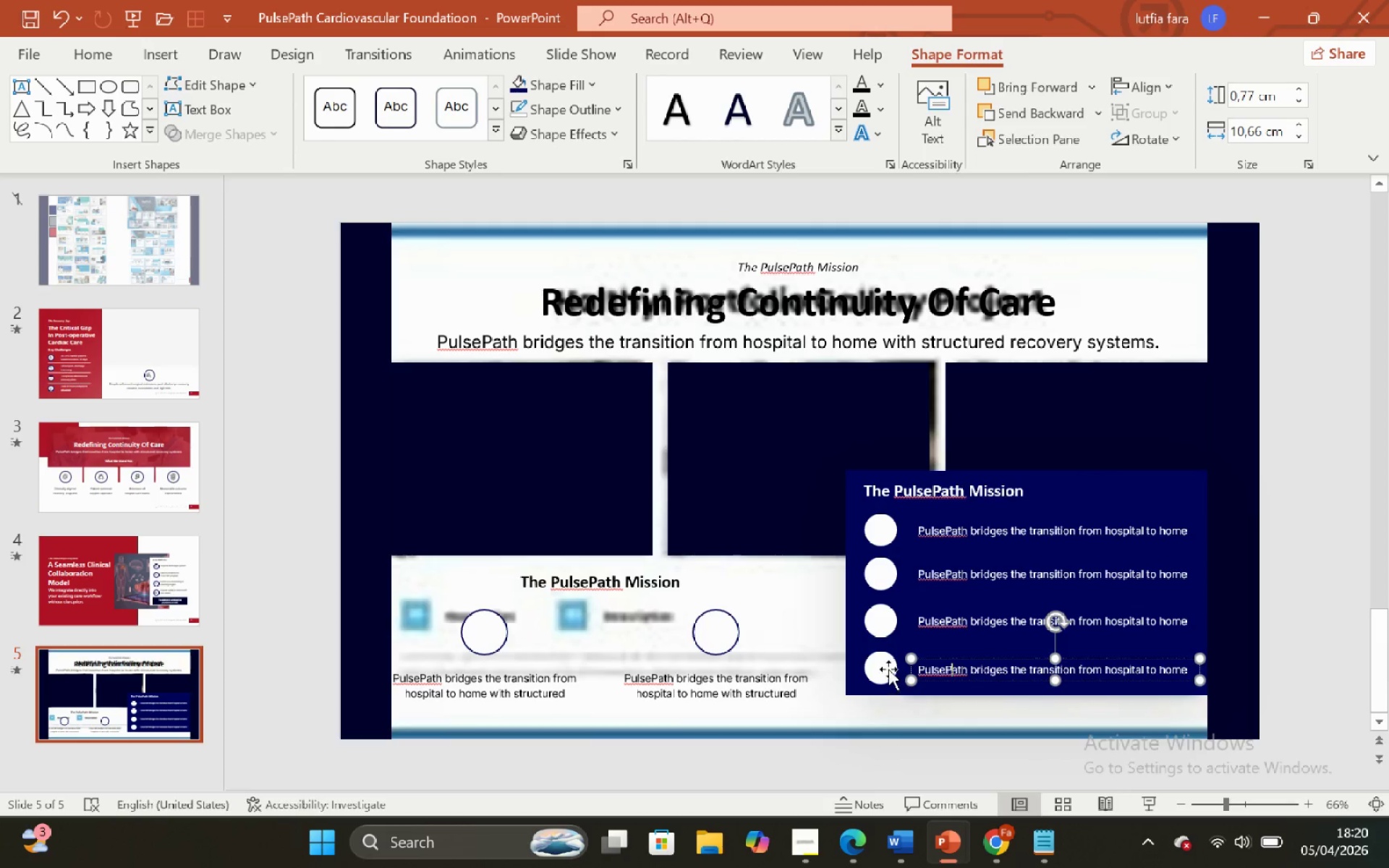 
hold_key(key=ShiftLeft, duration=0.53)
left_click([881, 665])
 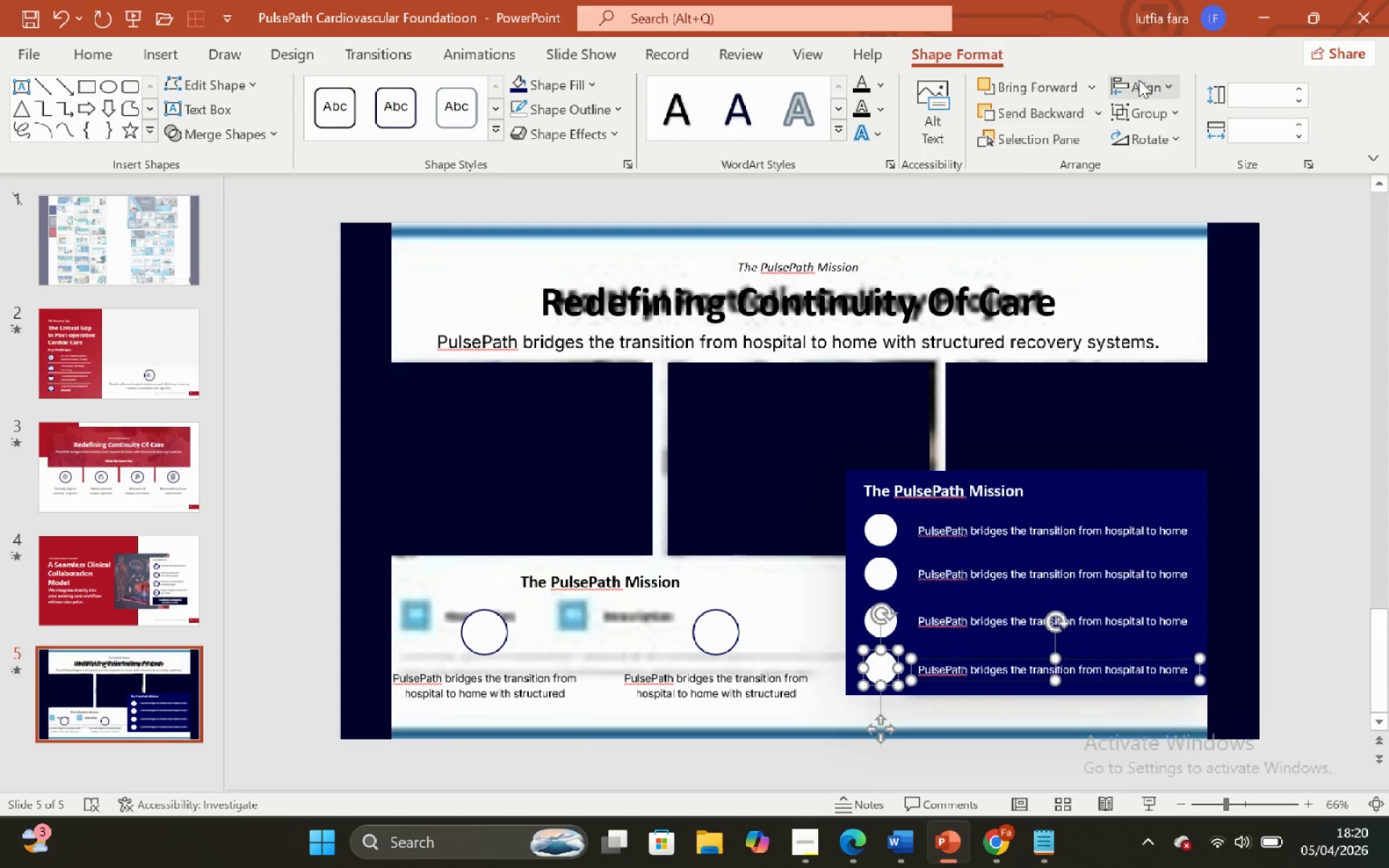 
left_click([1139, 82])
 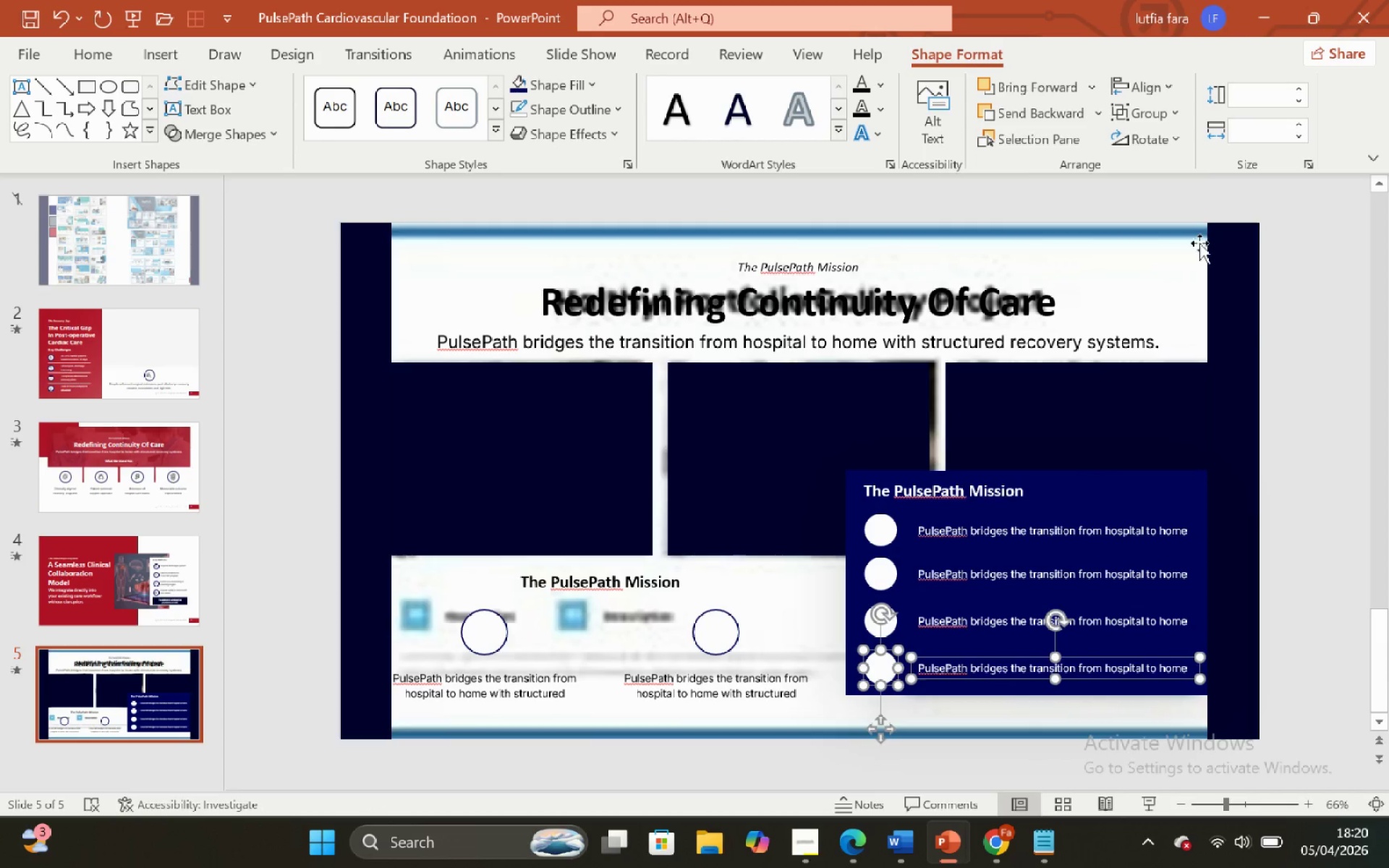 
left_click([1278, 375])
 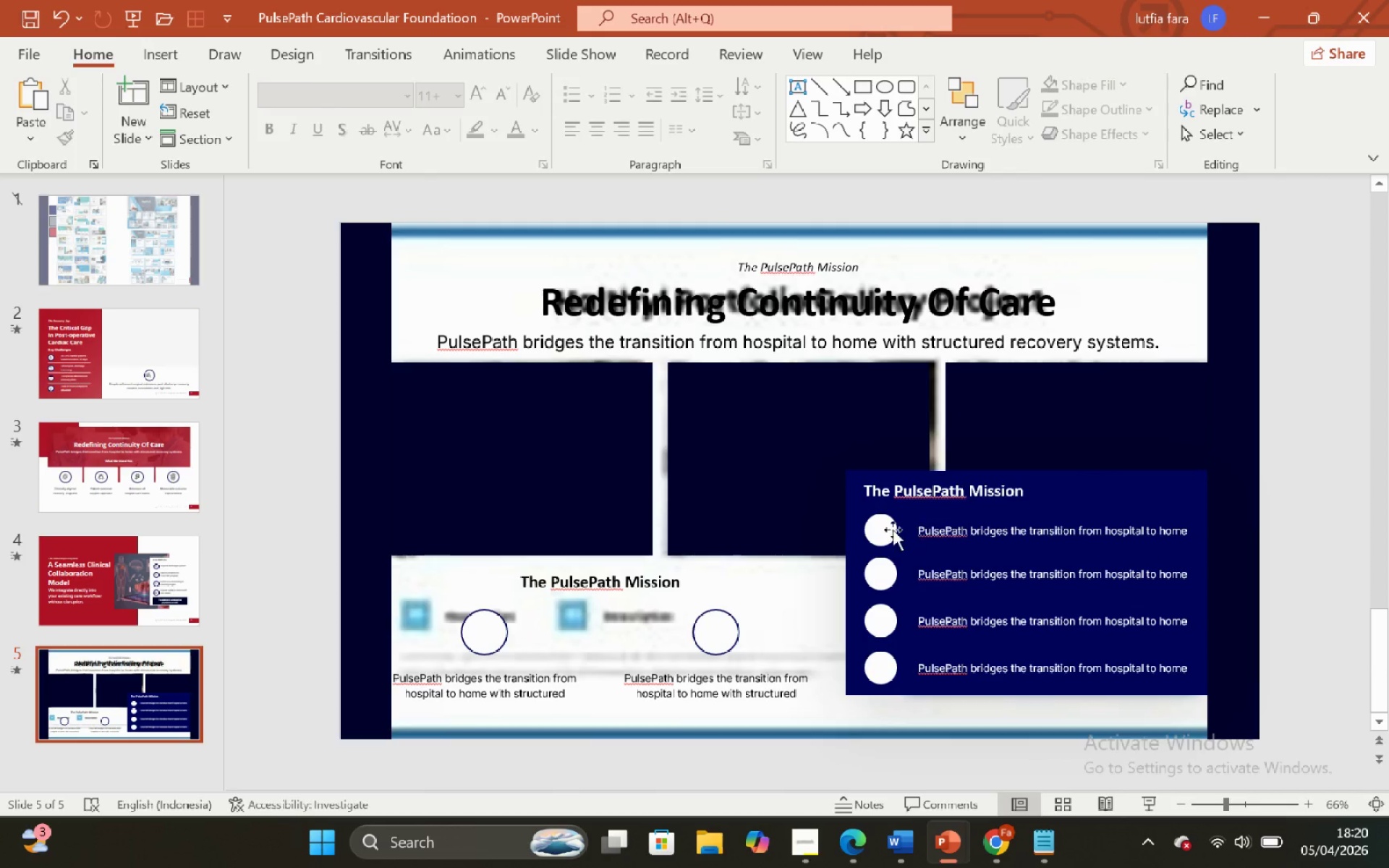 
left_click([882, 528])
 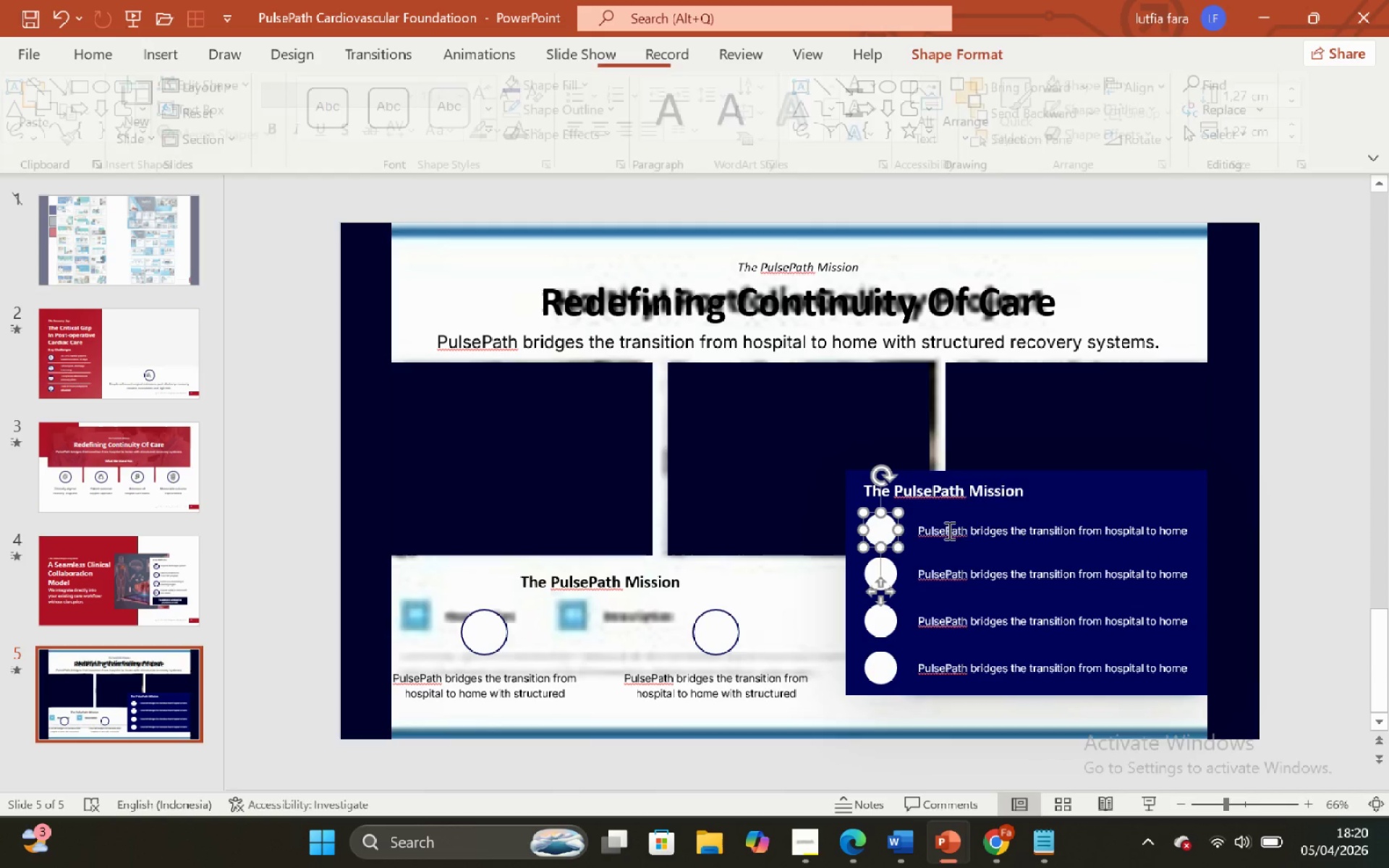 
hold_key(key=ShiftLeft, duration=0.48)
left_click([948, 530])
 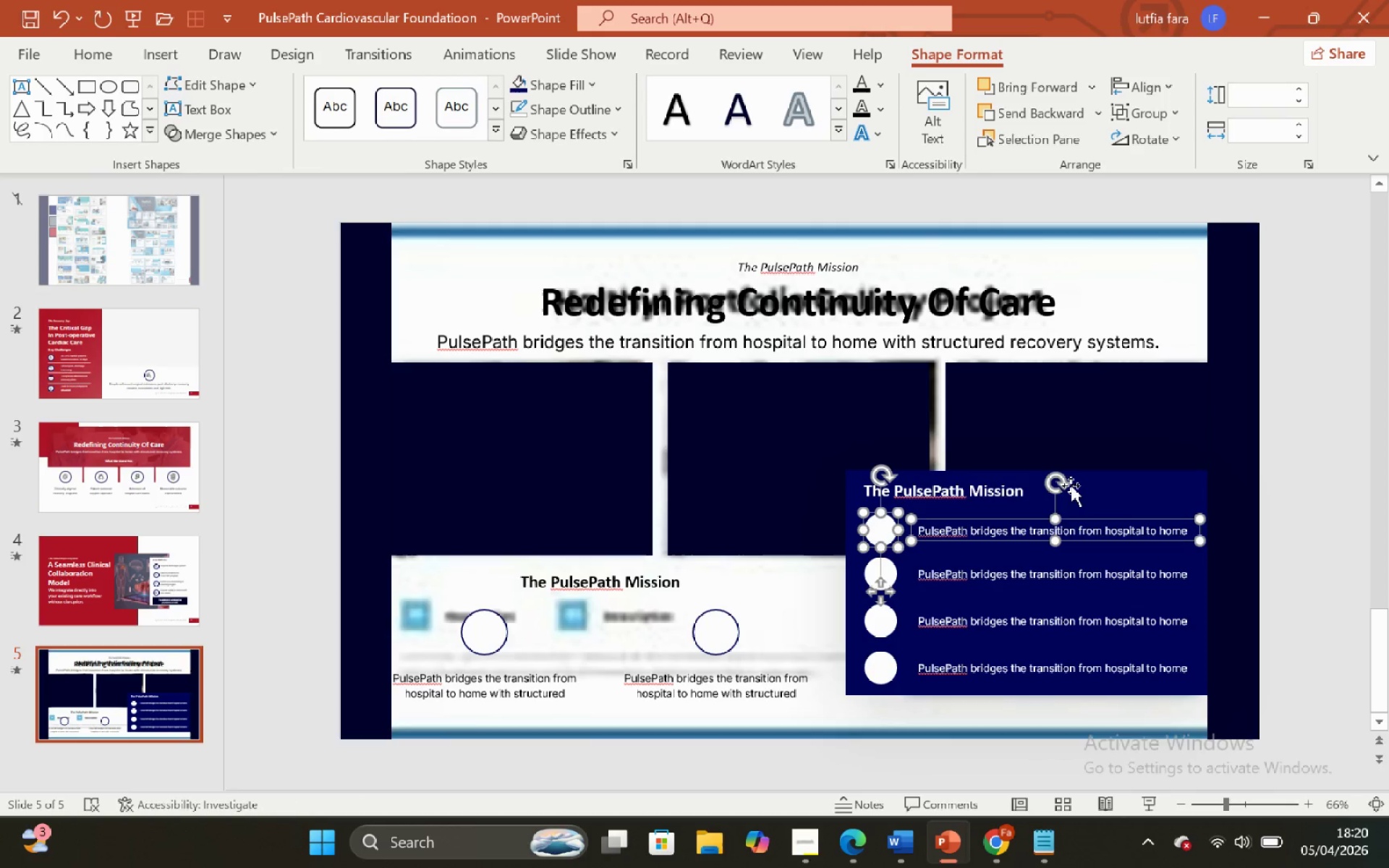 
left_click([1098, 488])
 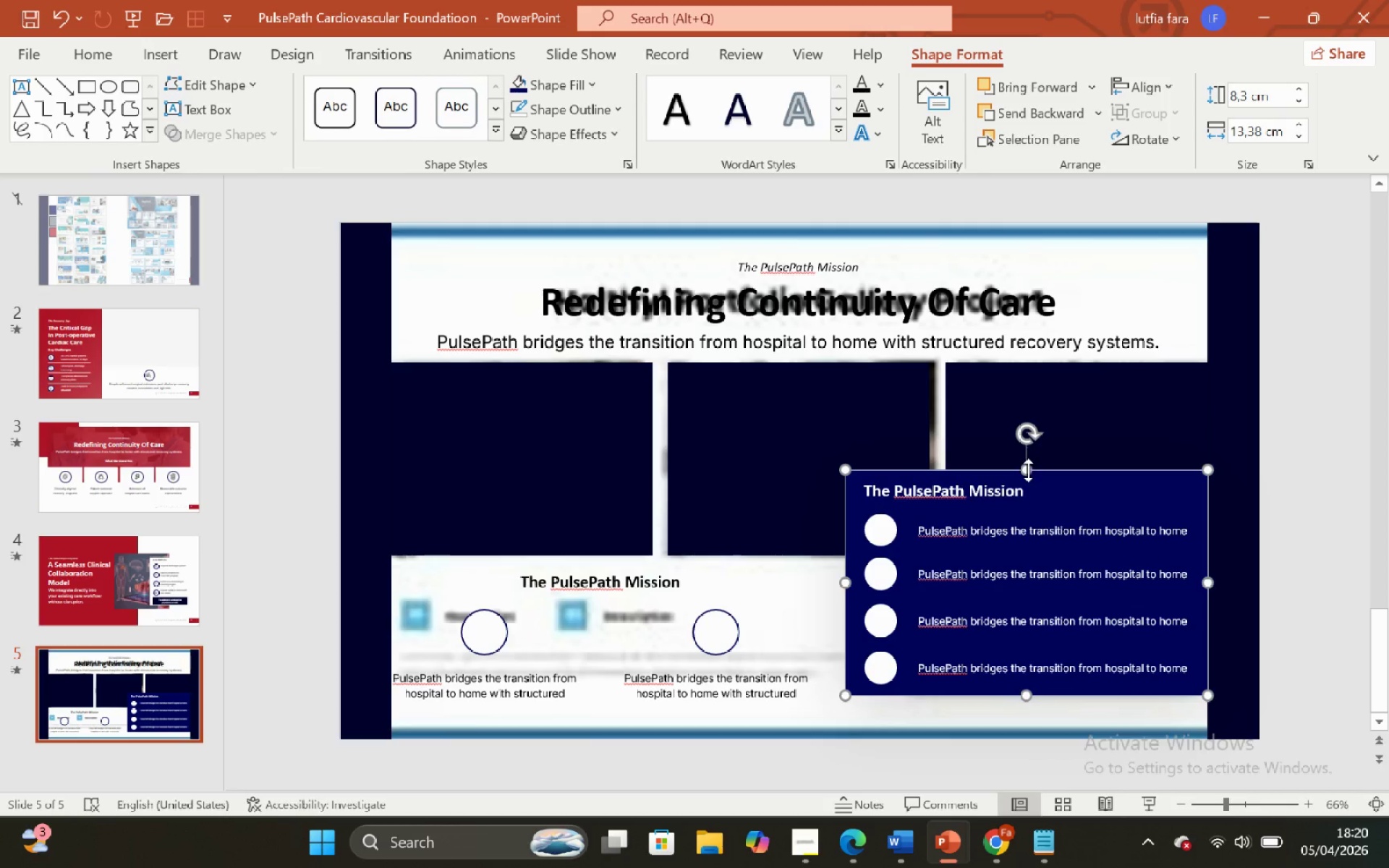 
hold_key(key=ShiftLeft, duration=1.0)
left_click_drag(start_coordinate=[1025, 470], to_coordinate=[1020, 463])
 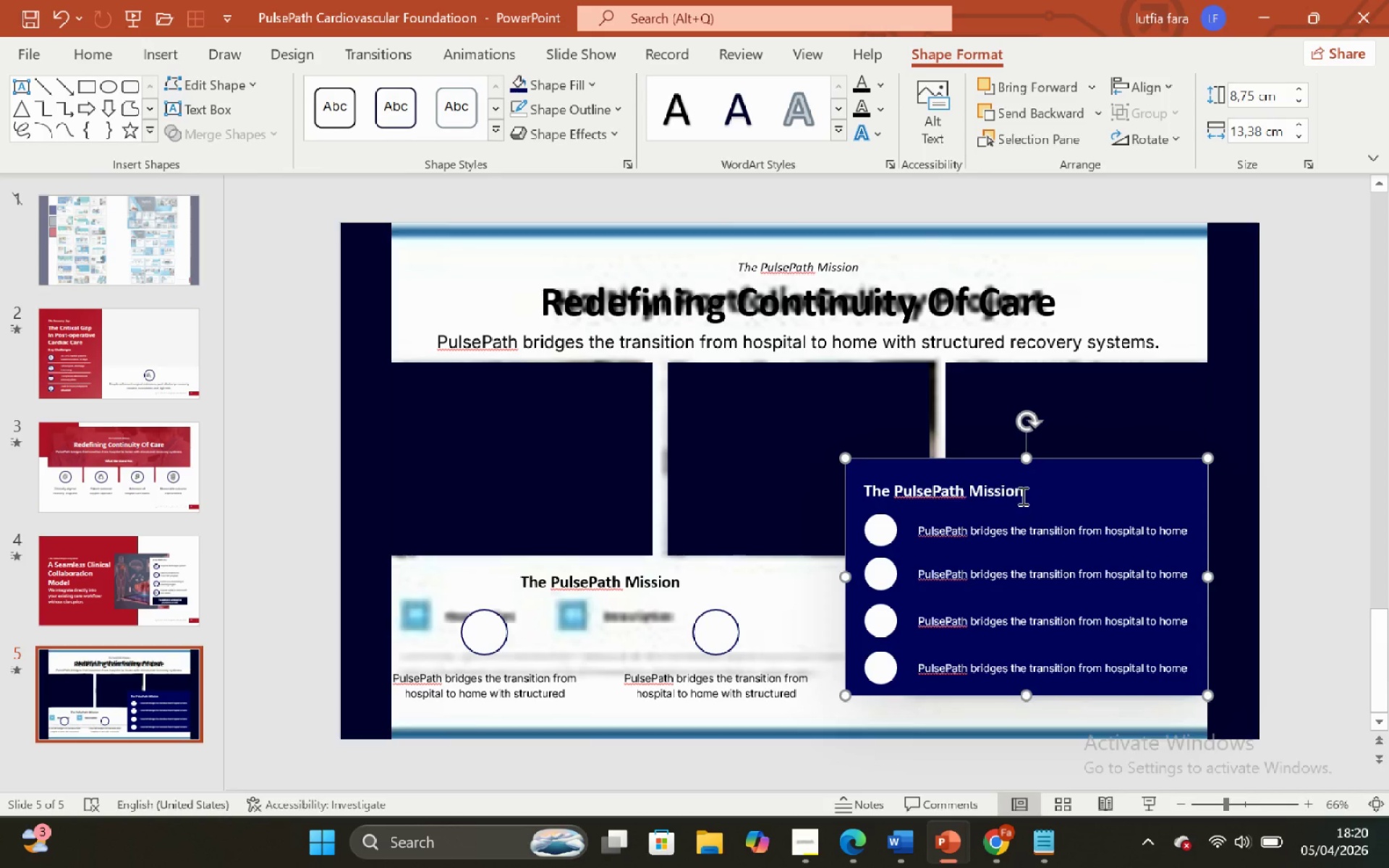 
double_click([1021, 494])
 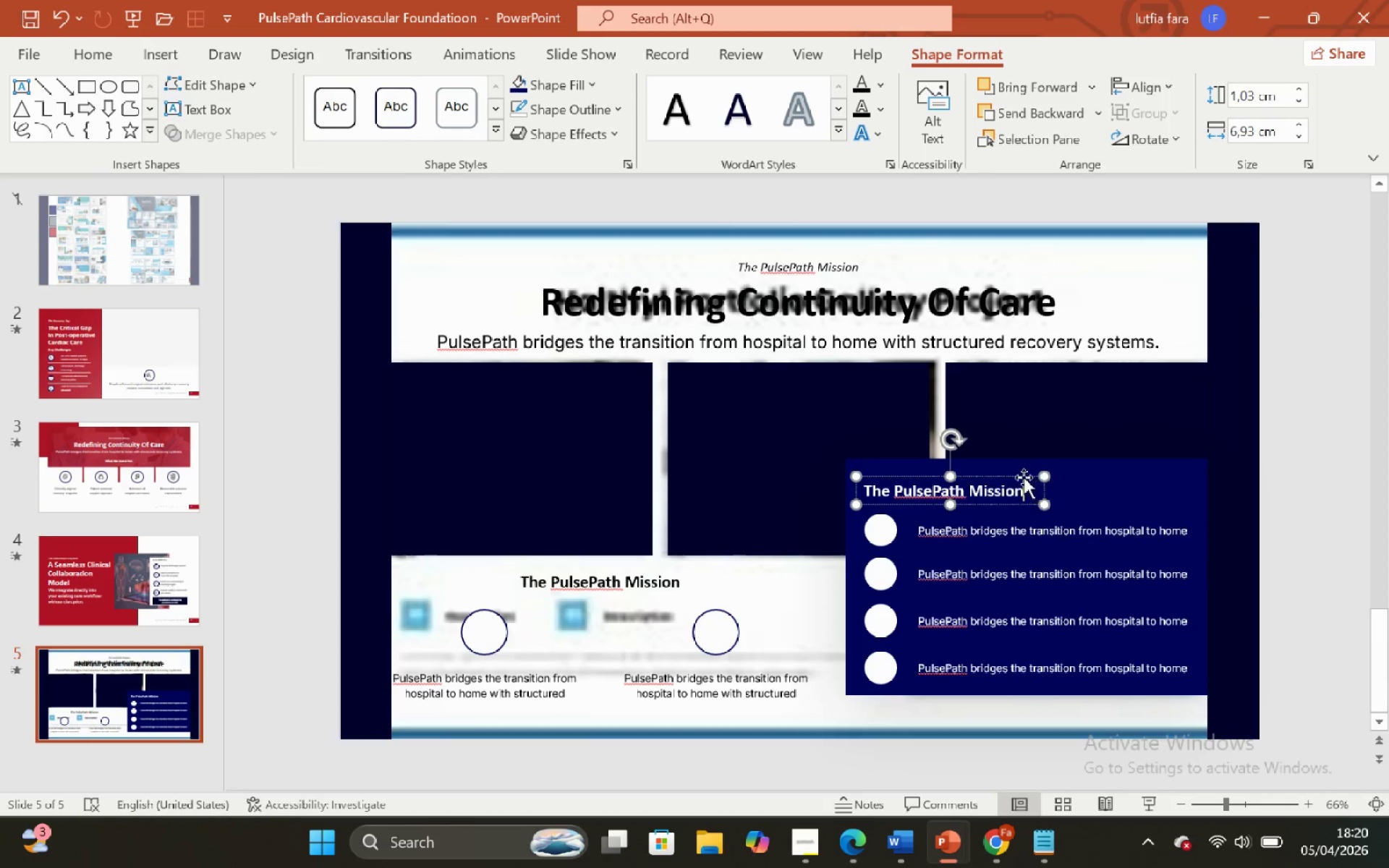 
left_click([1022, 475])
 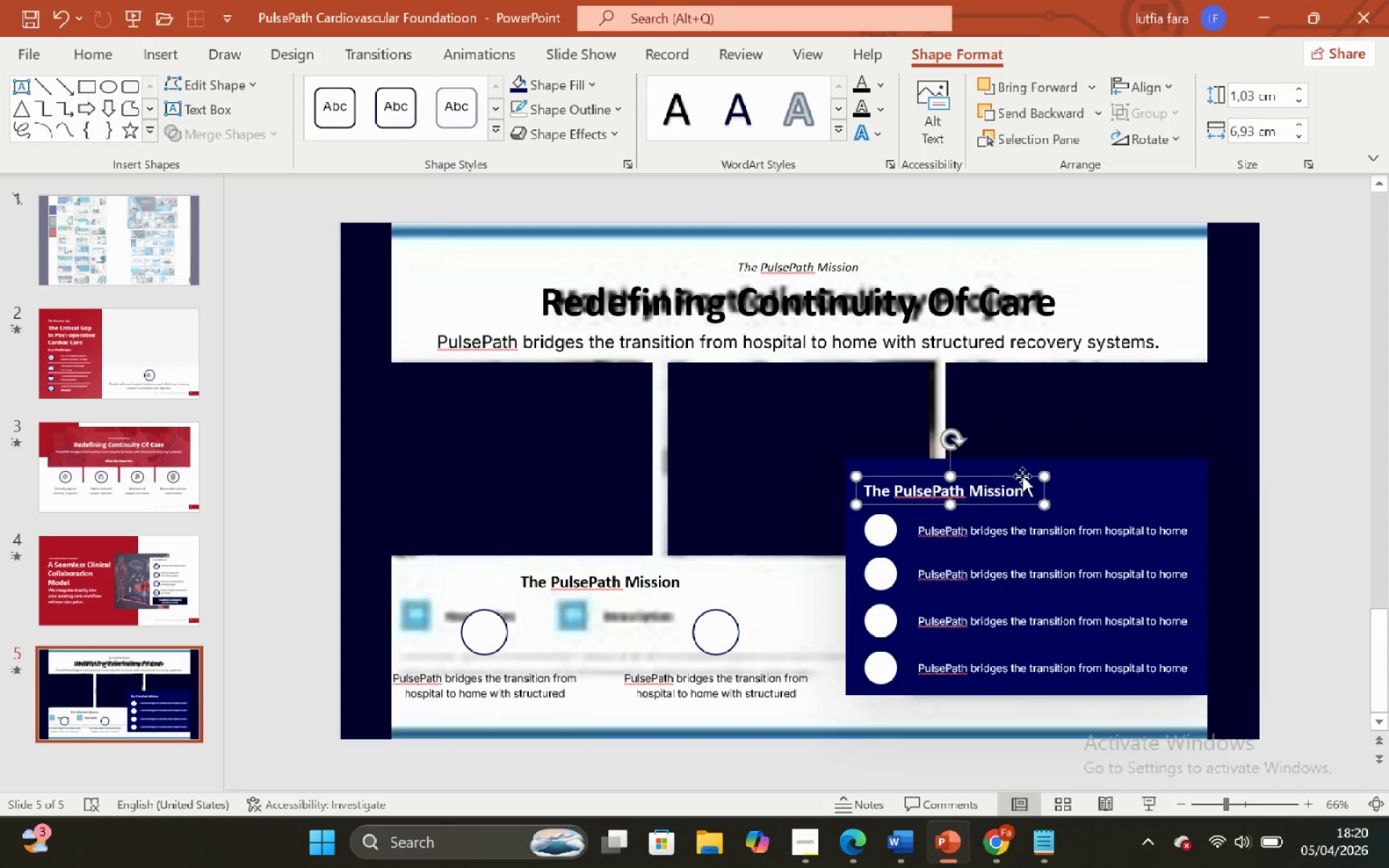 
left_click_drag(start_coordinate=[1022, 476], to_coordinate=[1026, 465])
 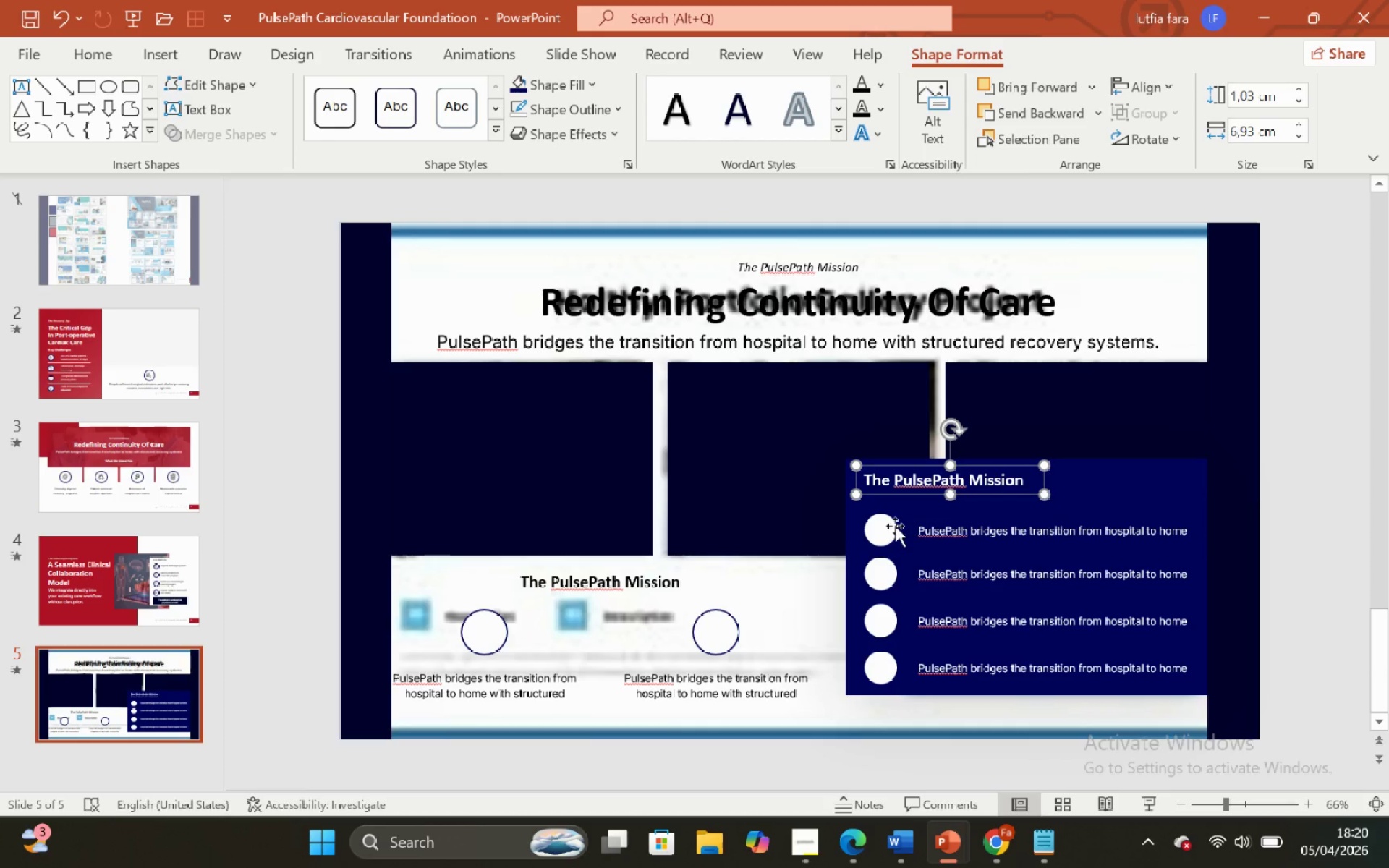 
hold_key(key=ShiftLeft, duration=2.36)
 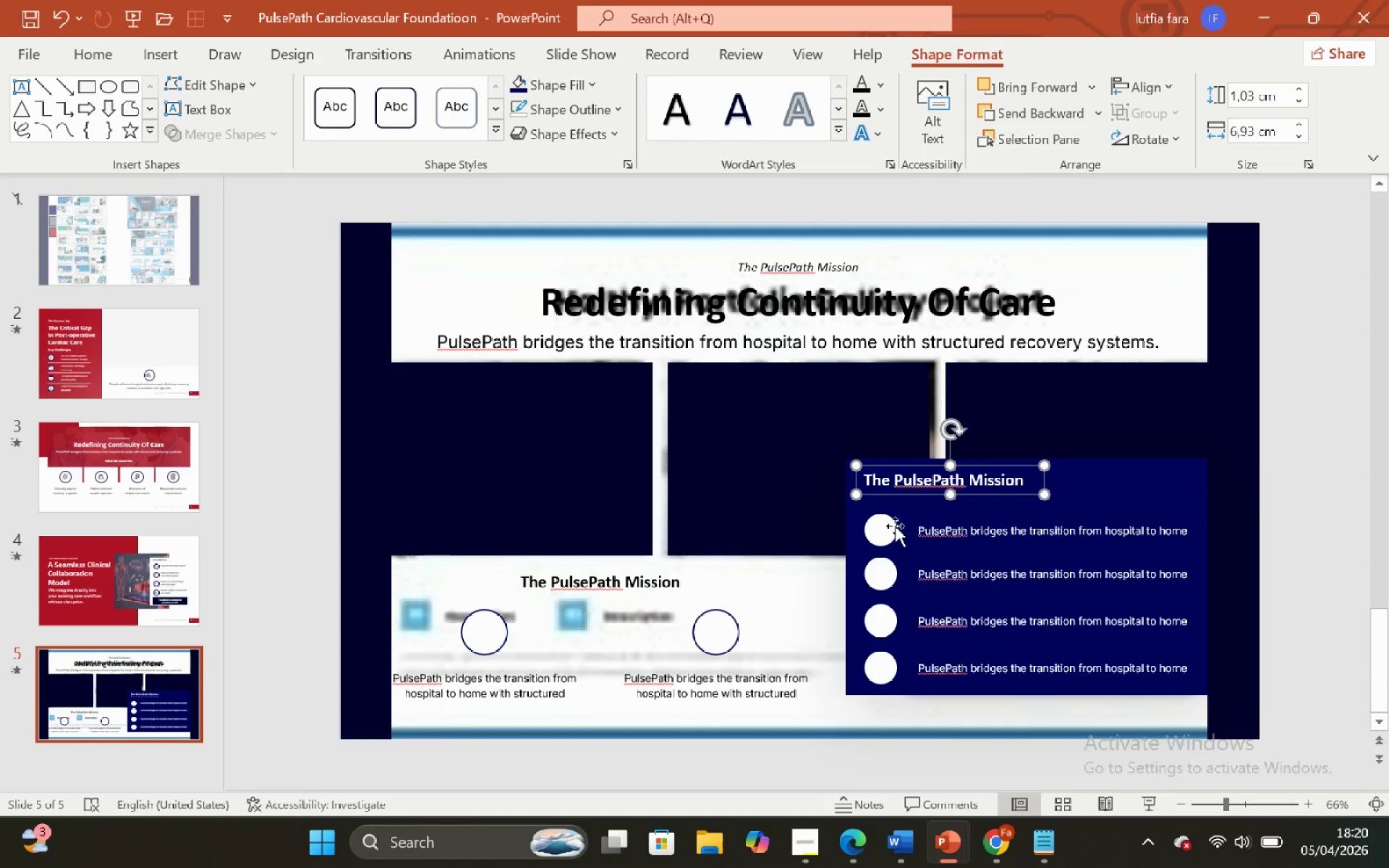 
left_click([894, 526])
 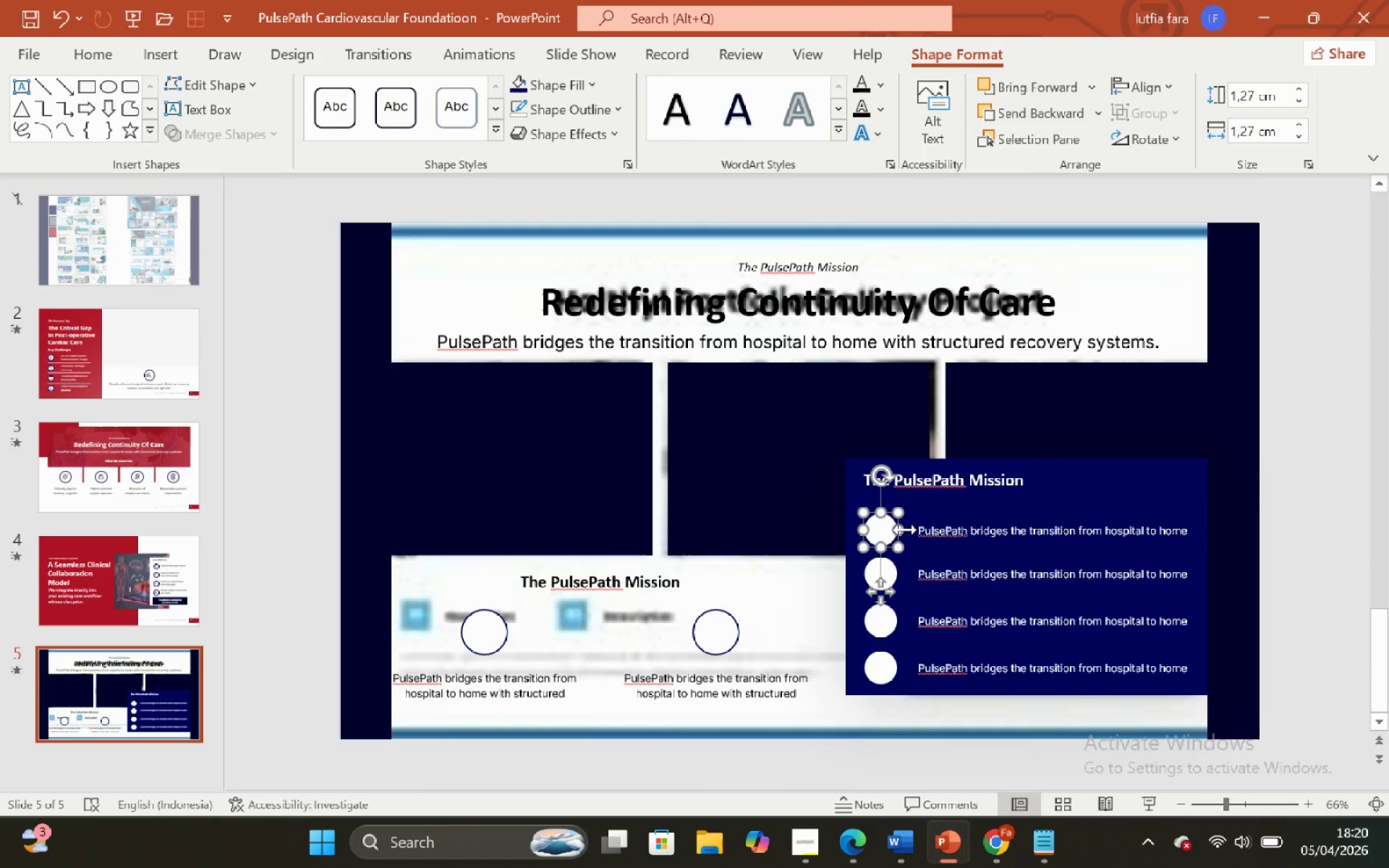 
hold_key(key=ShiftLeft, duration=0.5)
double_click([927, 531])
 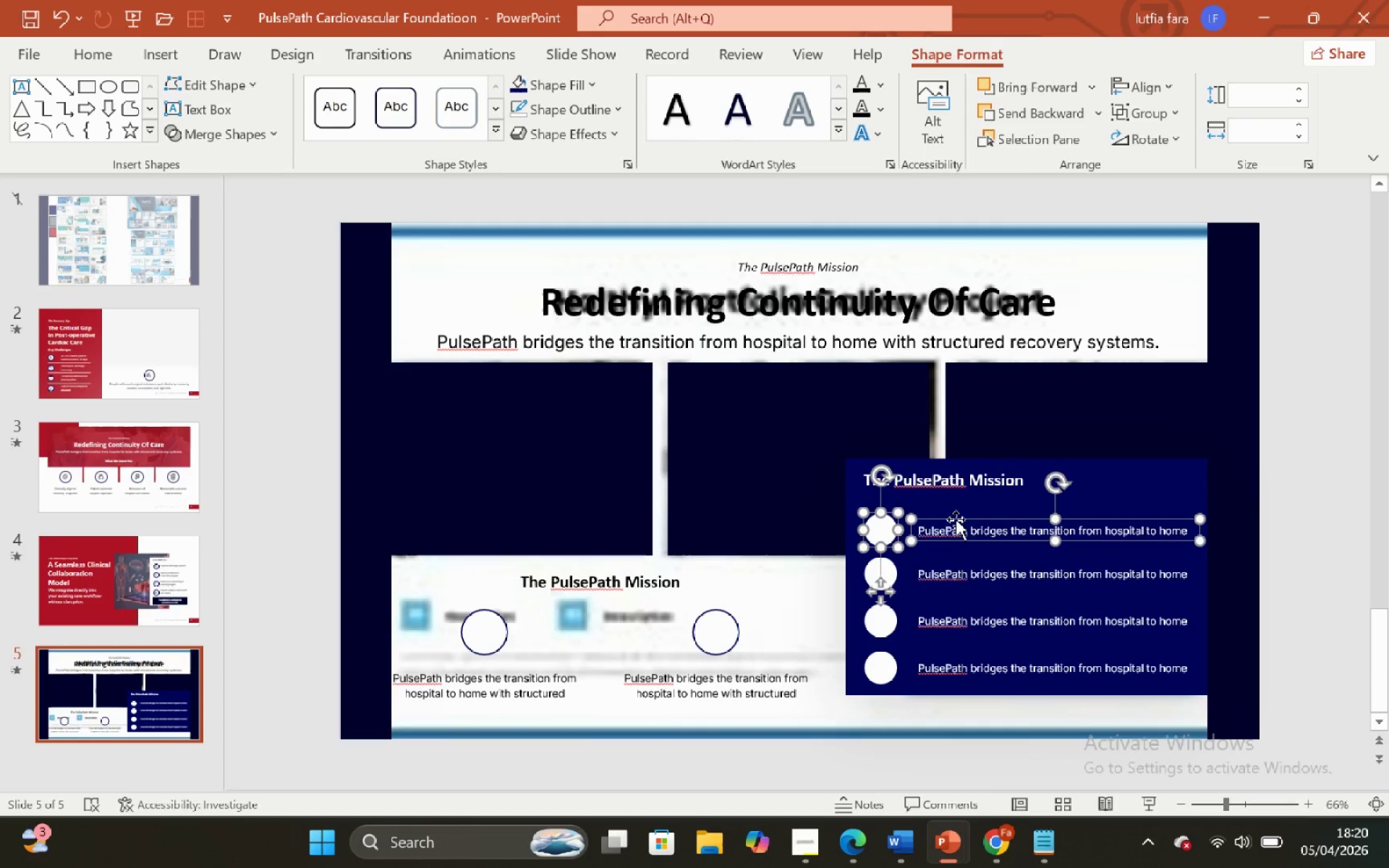 
hold_key(key=ShiftLeft, duration=3.11)
left_click_drag(start_coordinate=[956, 519], to_coordinate=[961, 508])
 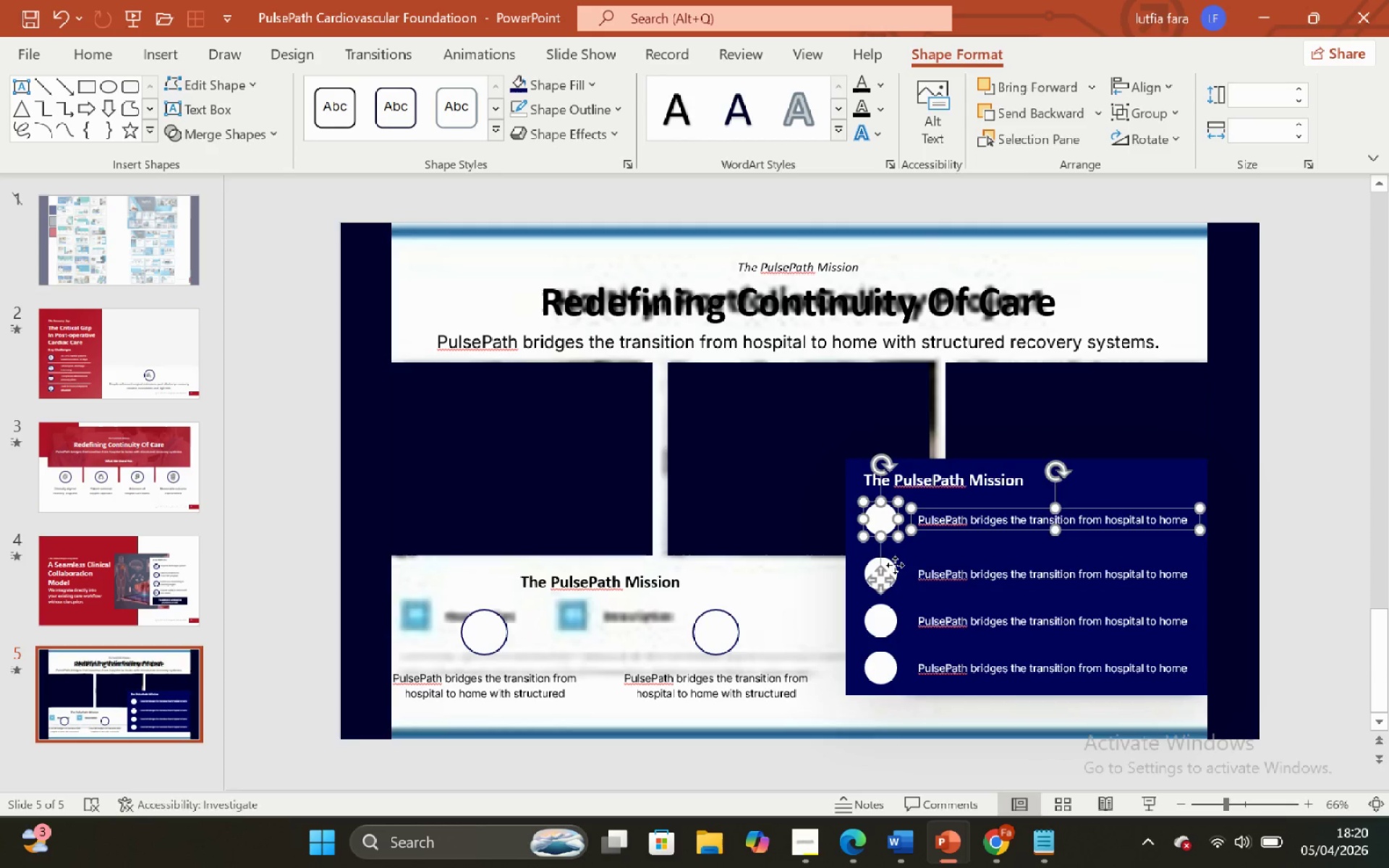 
left_click([895, 564])
 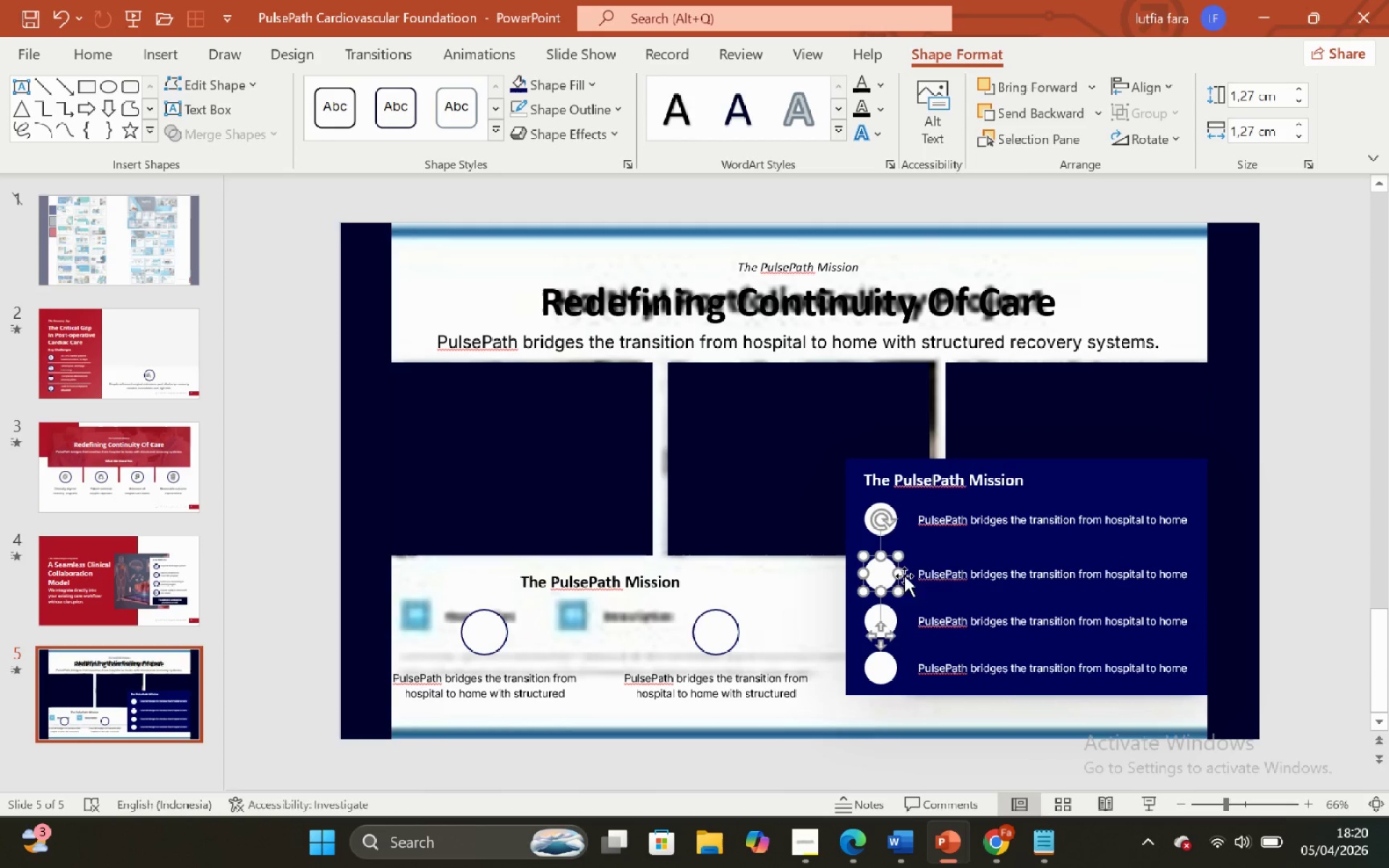 
hold_key(key=ShiftLeft, duration=0.48)
left_click([931, 577])
 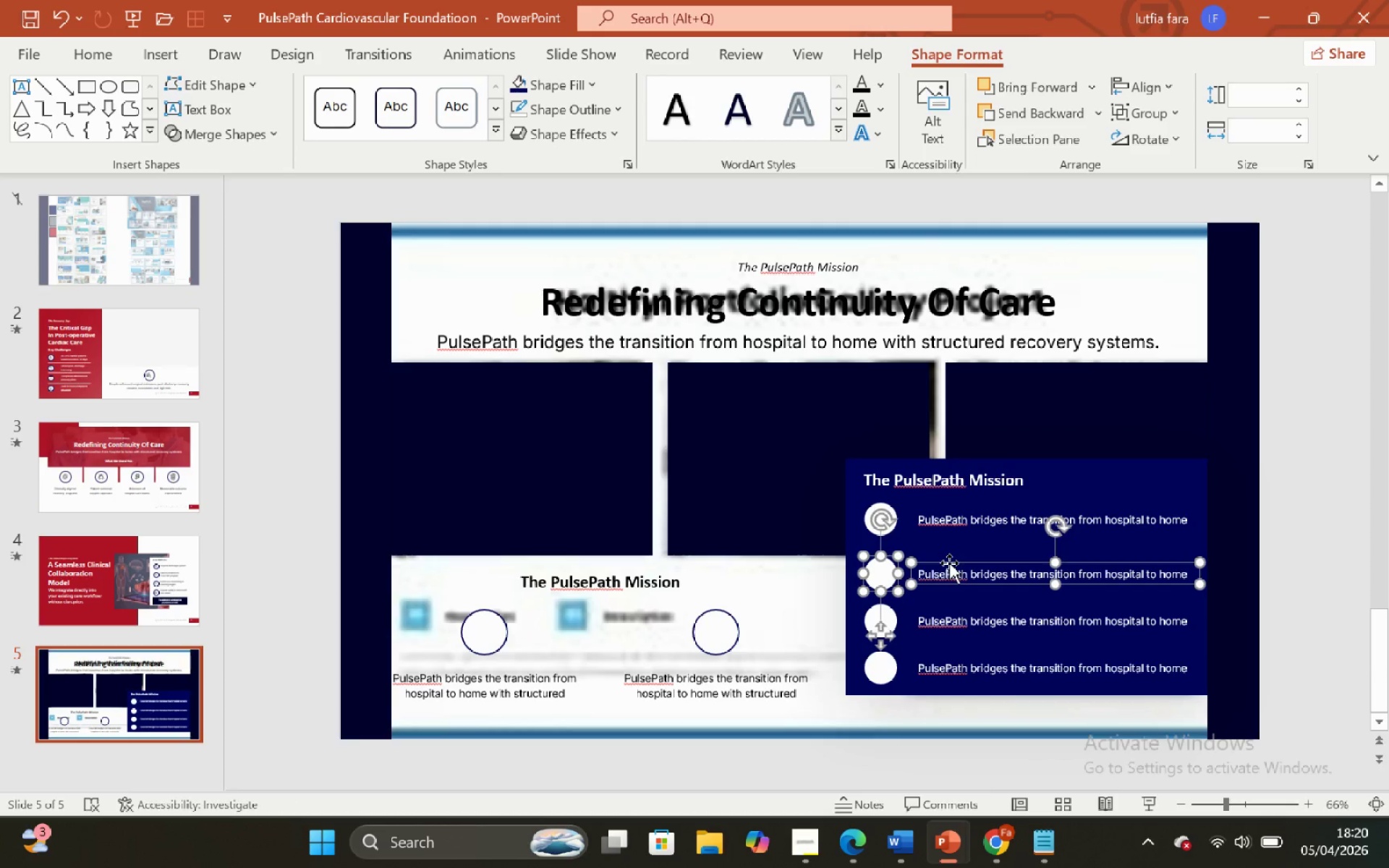 
hold_key(key=ShiftLeft, duration=1.36)
left_click_drag(start_coordinate=[949, 563], to_coordinate=[951, 558])
 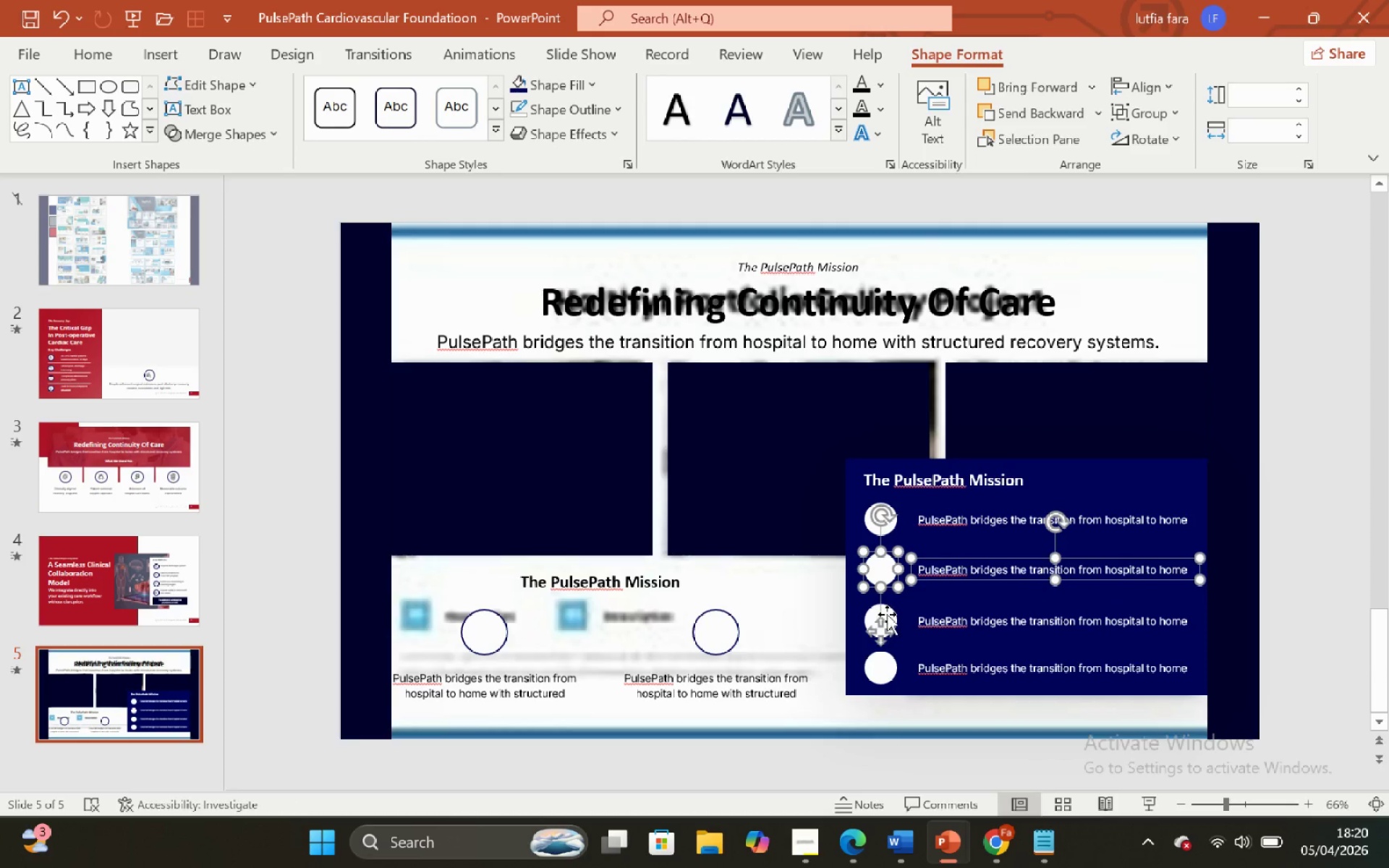 
left_click([887, 612])
 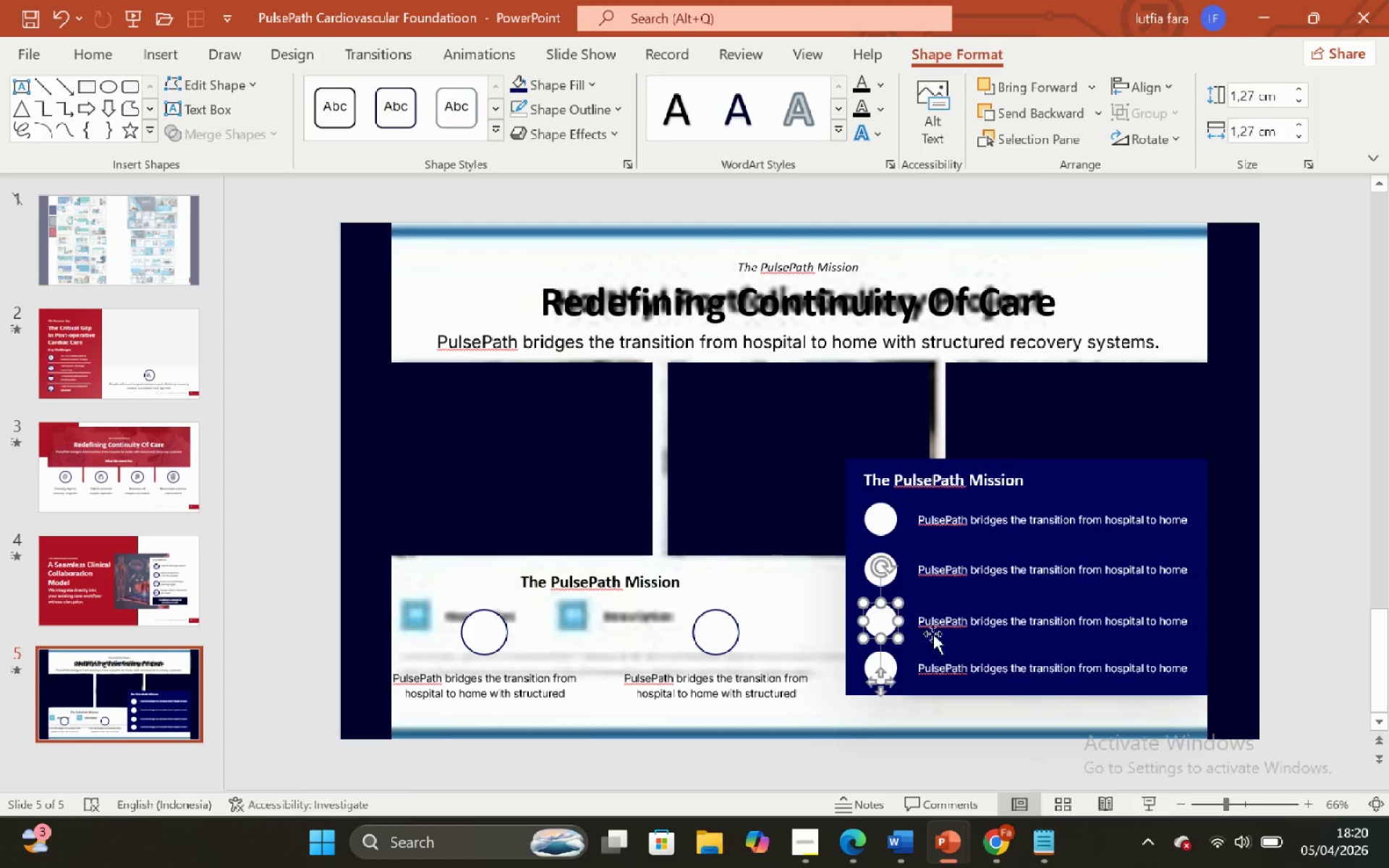 
hold_key(key=ShiftLeft, duration=0.62)
double_click([952, 634])
 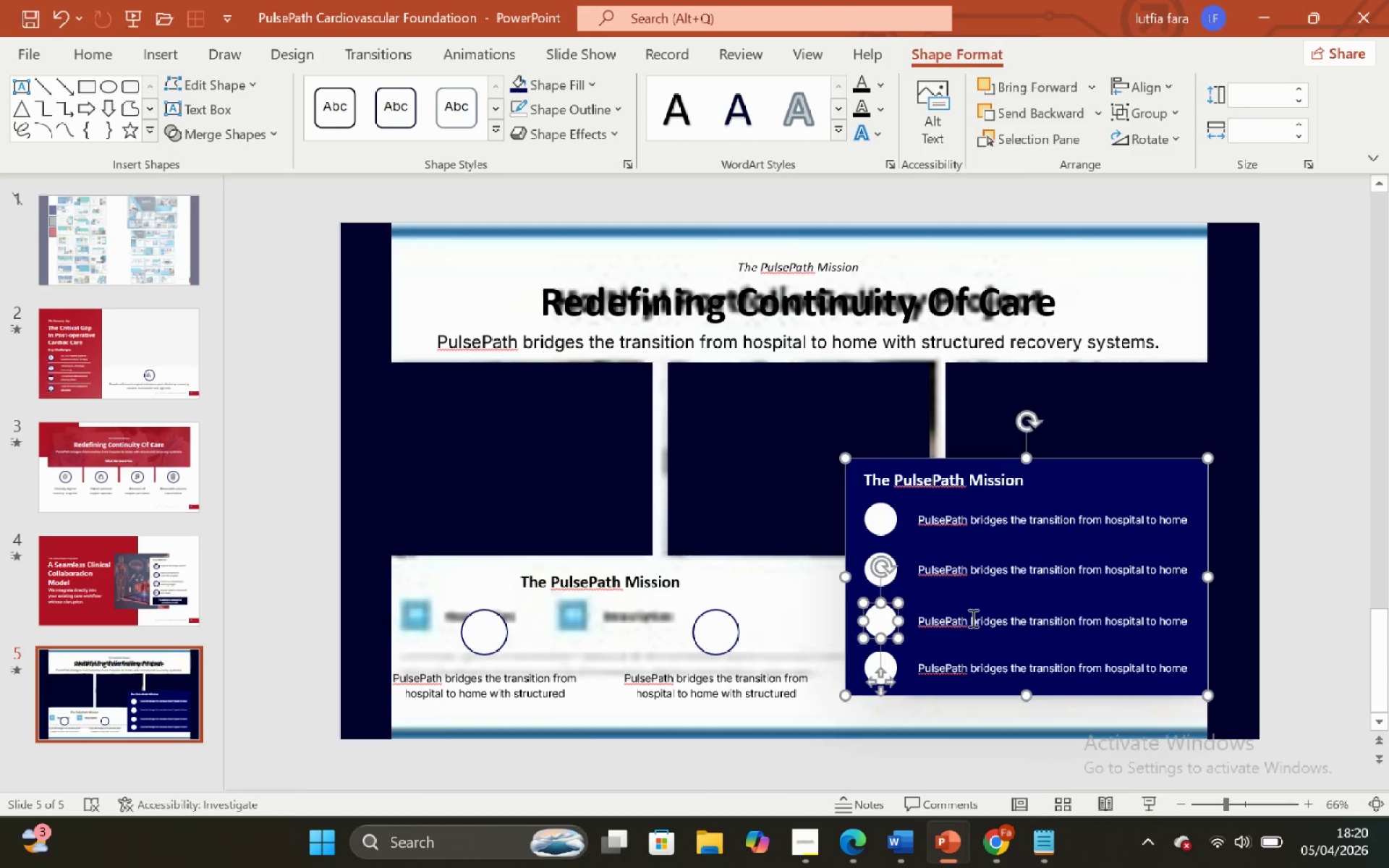 
triple_click([970, 618])
 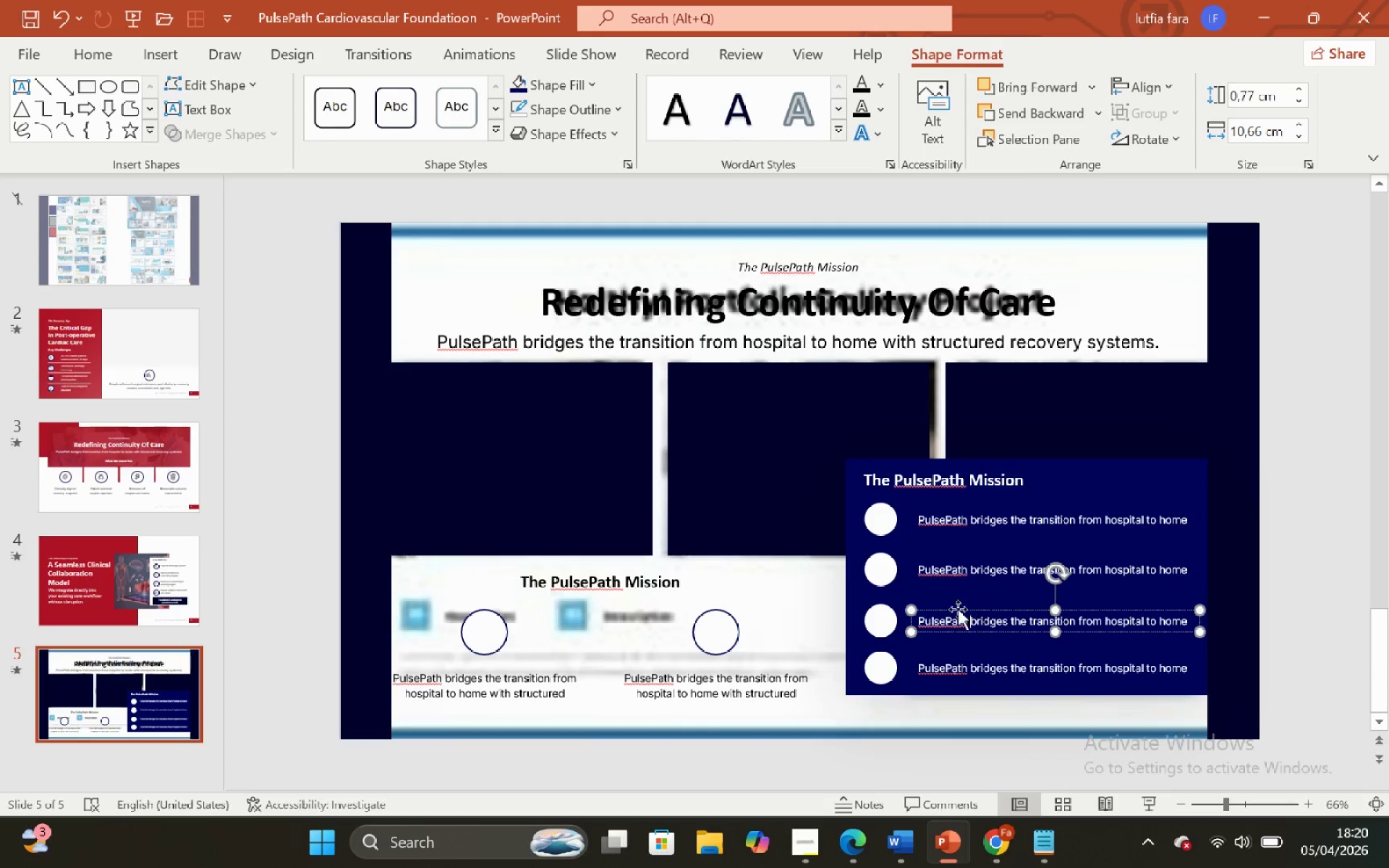 
hold_key(key=ShiftLeft, duration=0.61)
left_click([886, 617])
 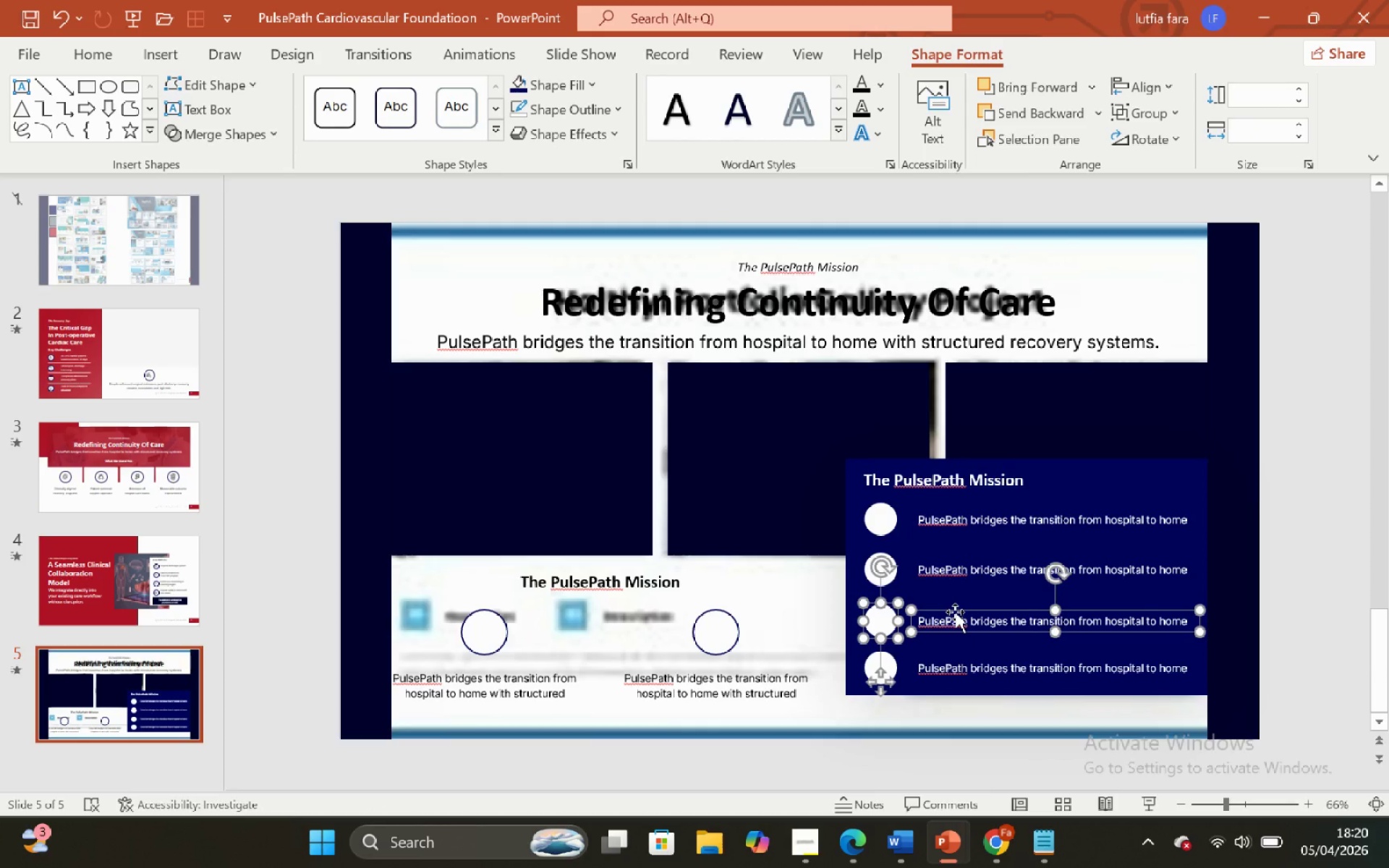 
hold_key(key=ShiftLeft, duration=0.91)
 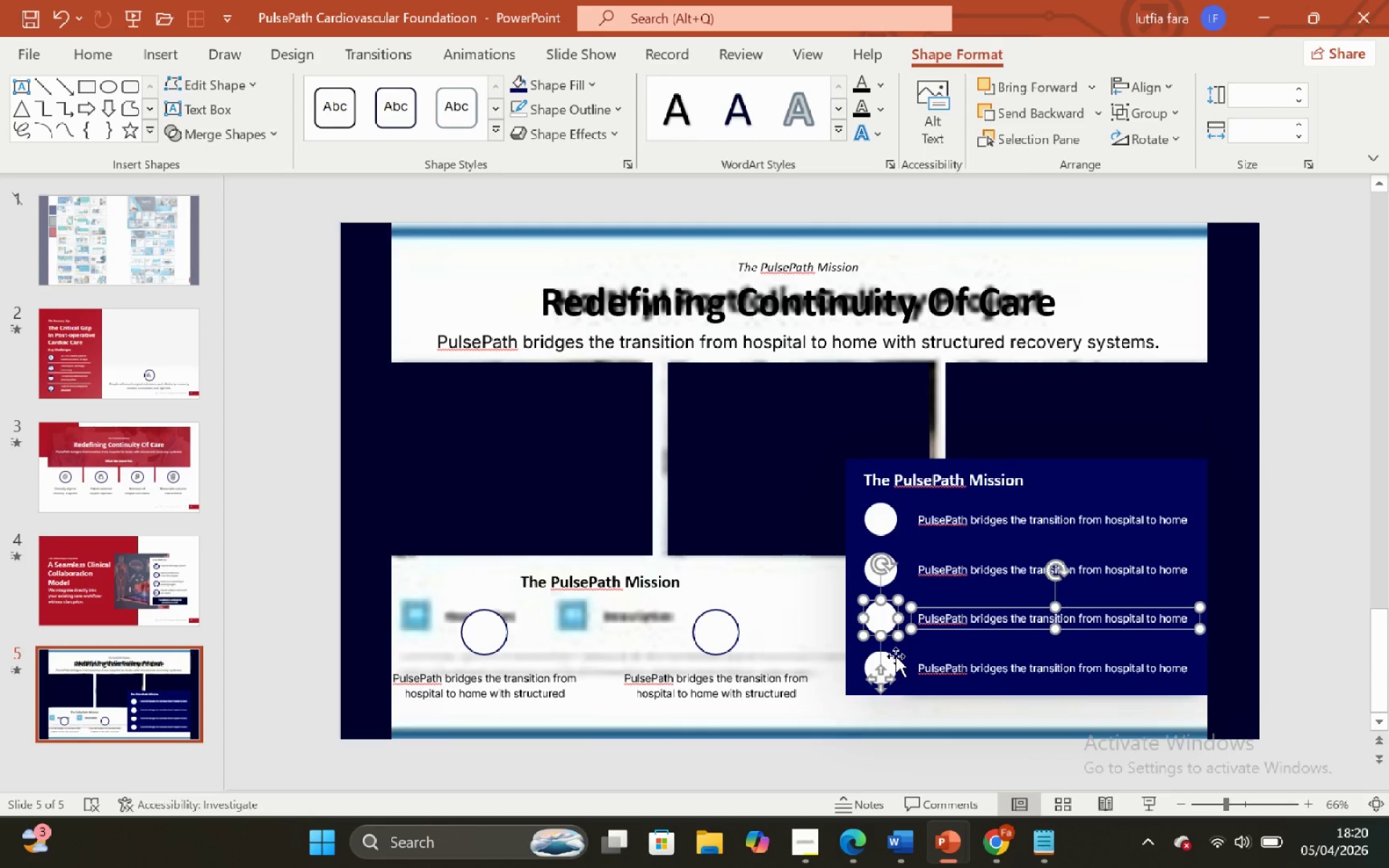 
left_click([891, 658])
 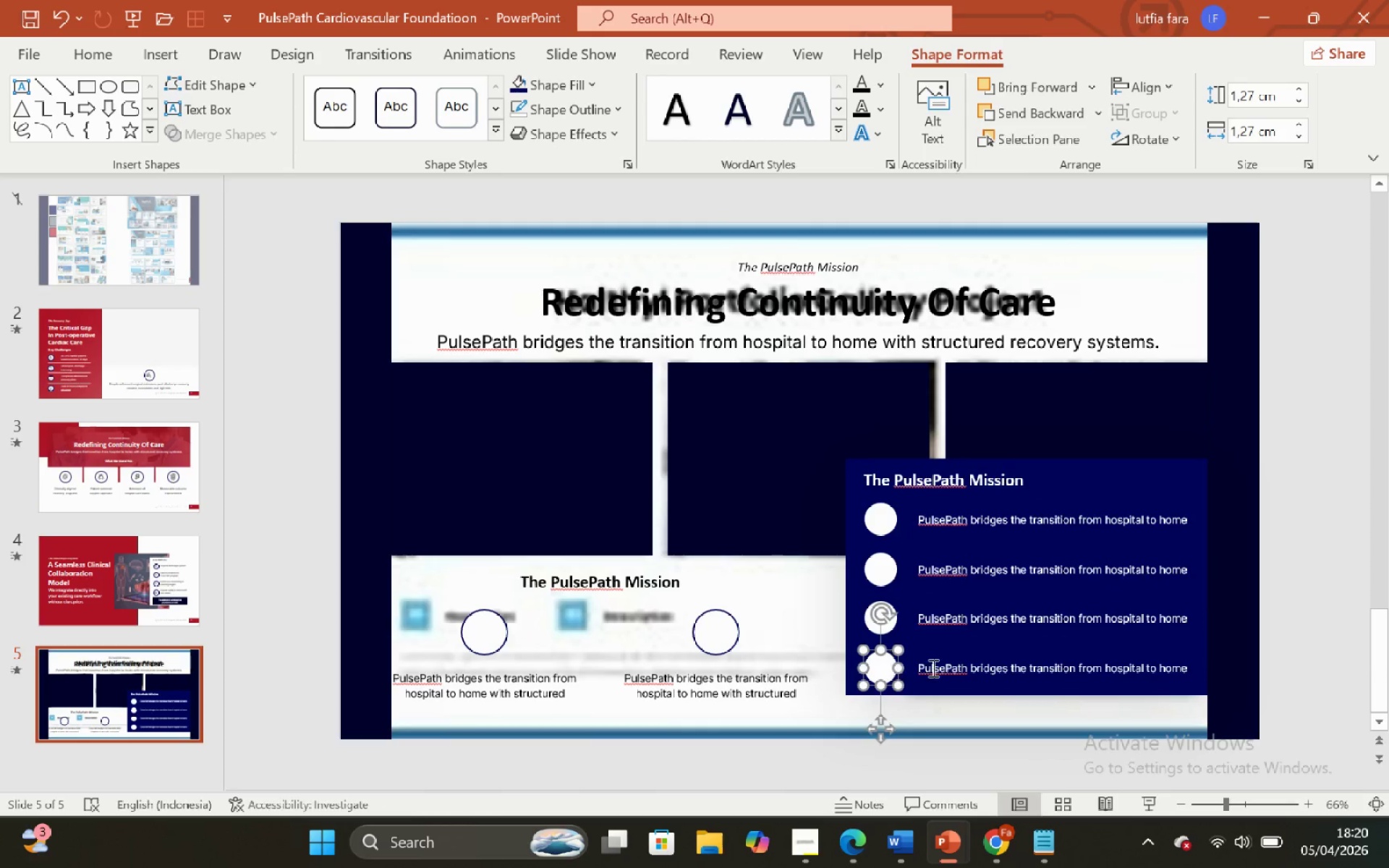 
hold_key(key=ShiftLeft, duration=0.56)
double_click([955, 669])
 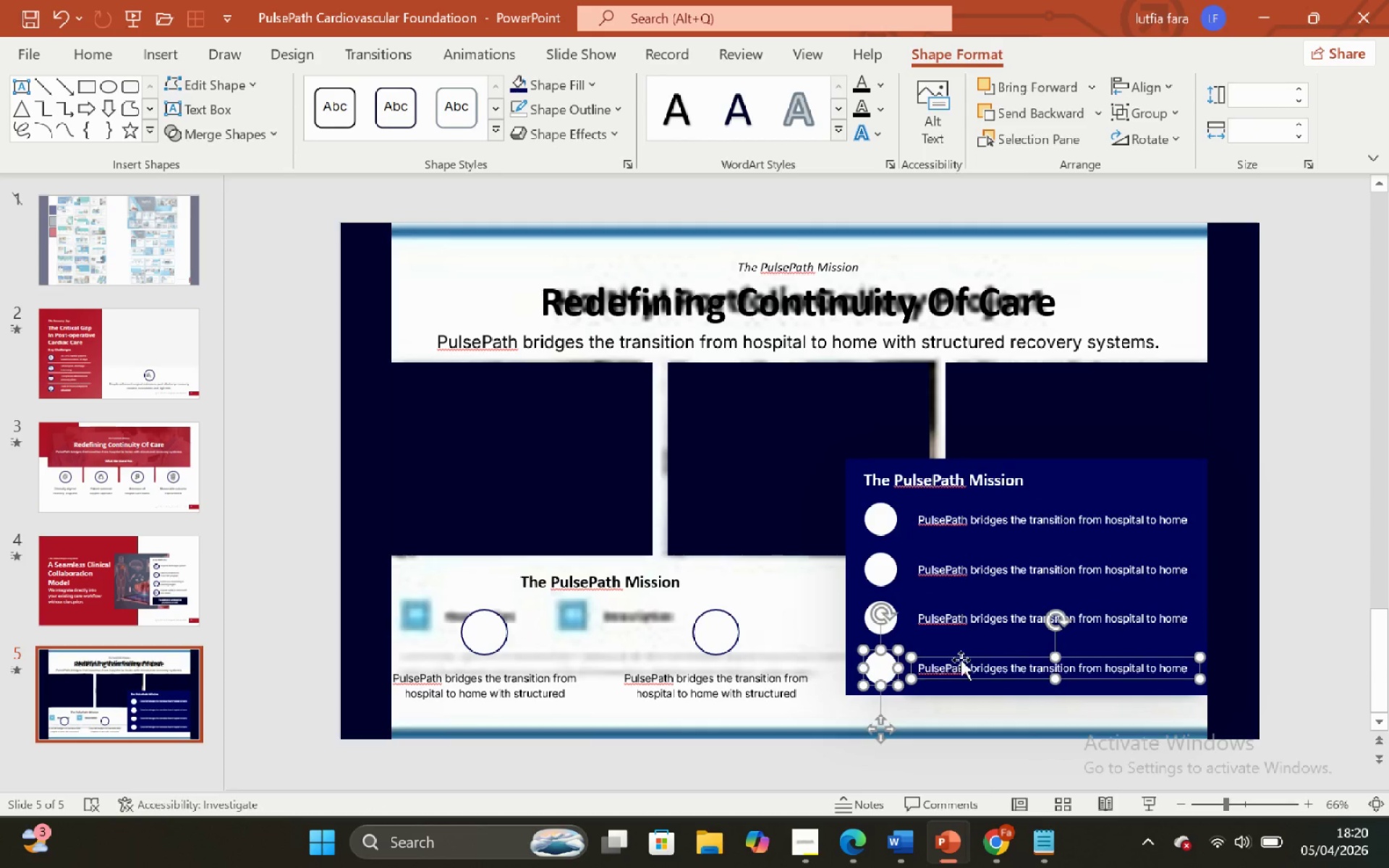 
hold_key(key=ShiftLeft, duration=2.28)
 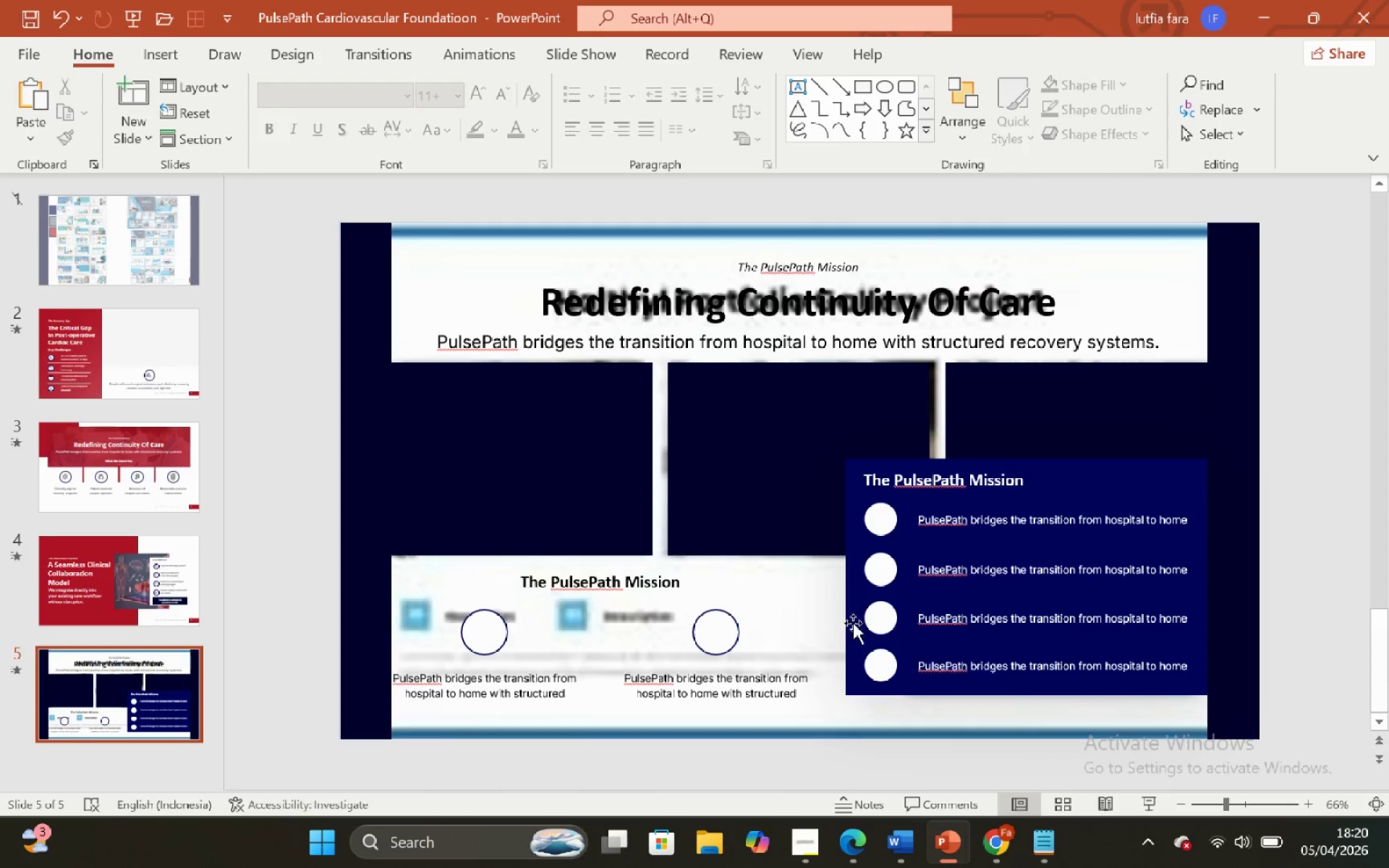 
left_click([889, 527])
 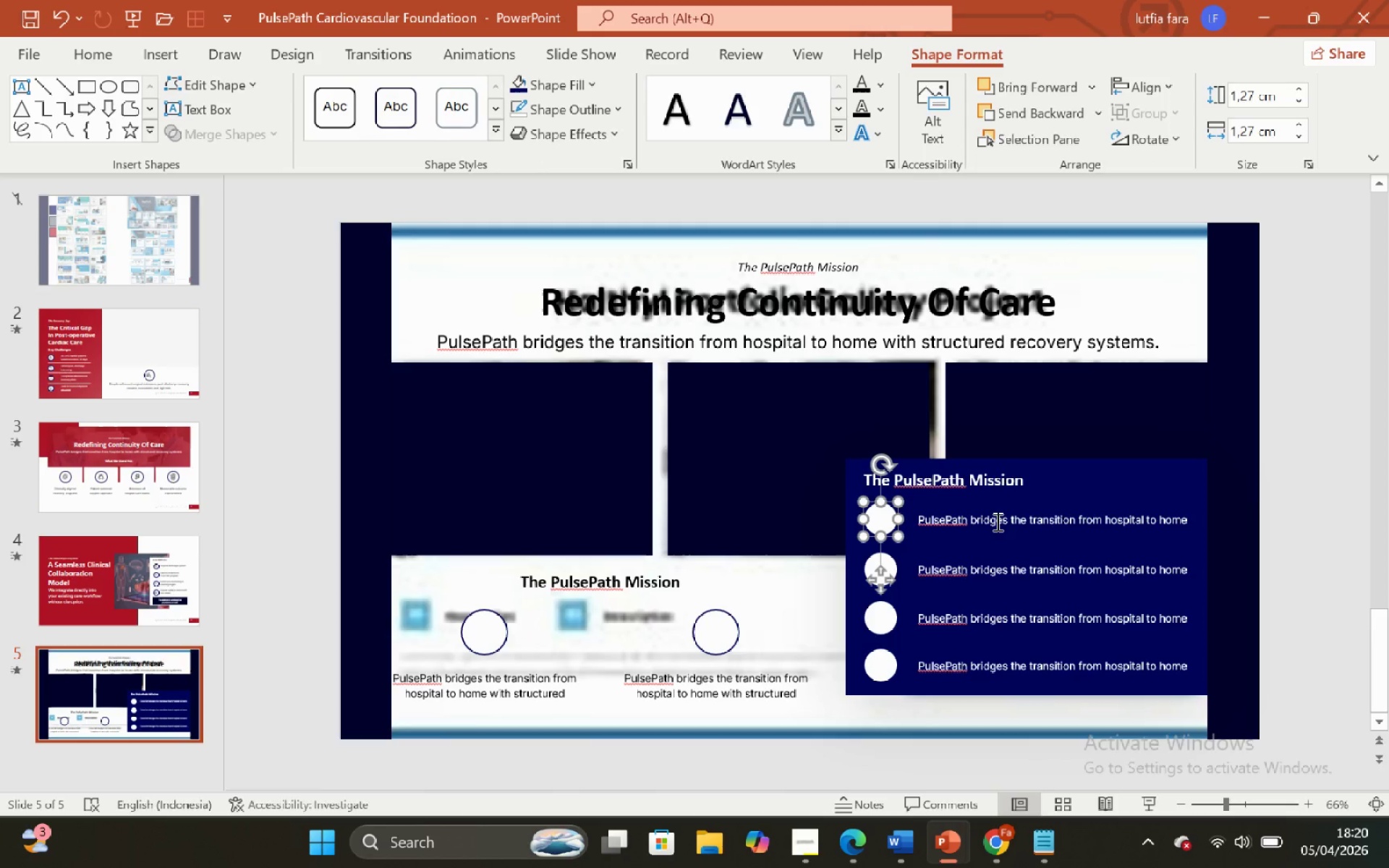 
hold_key(key=ShiftLeft, duration=0.42)
left_click([996, 522])
 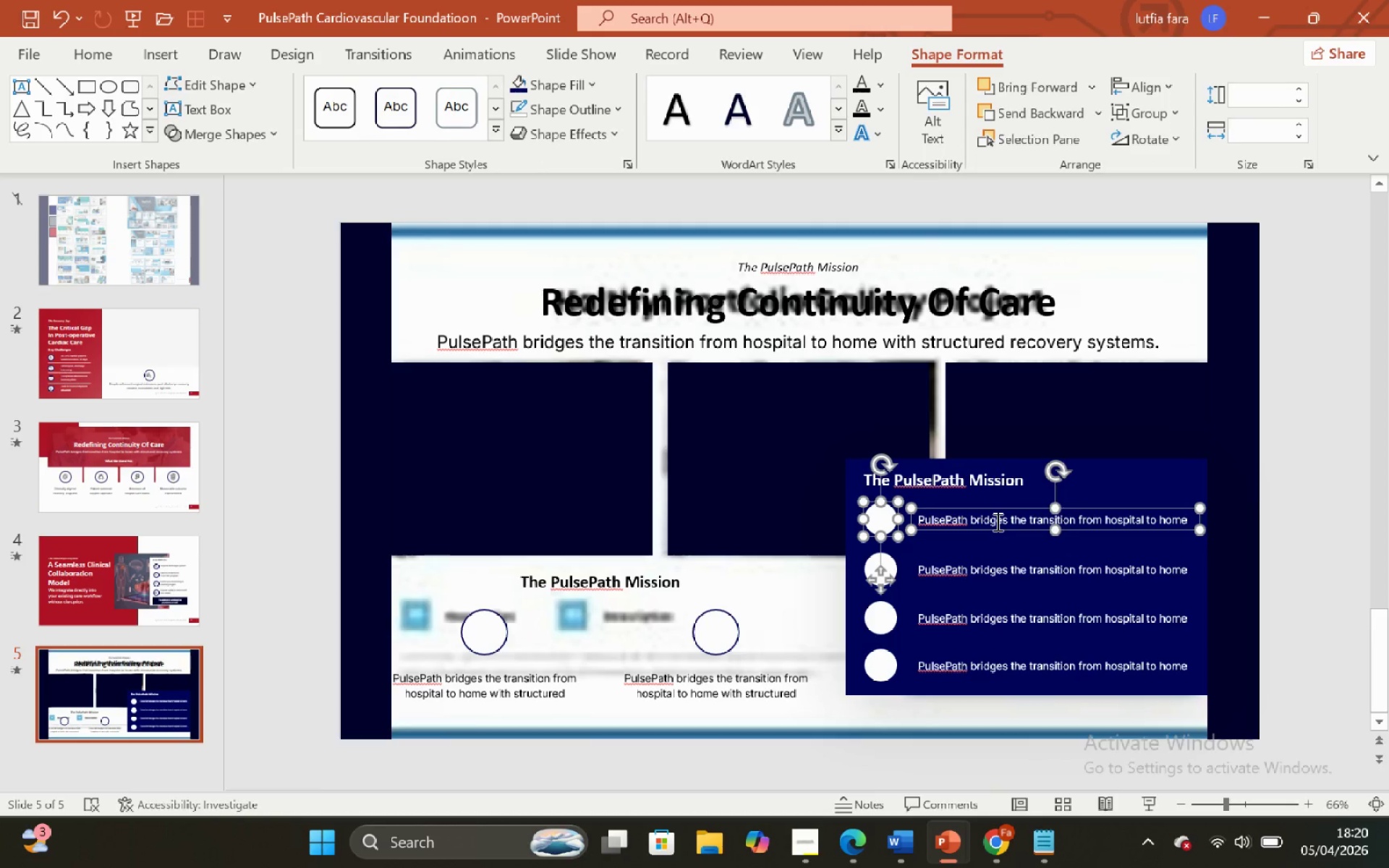 
key(Control+G)
 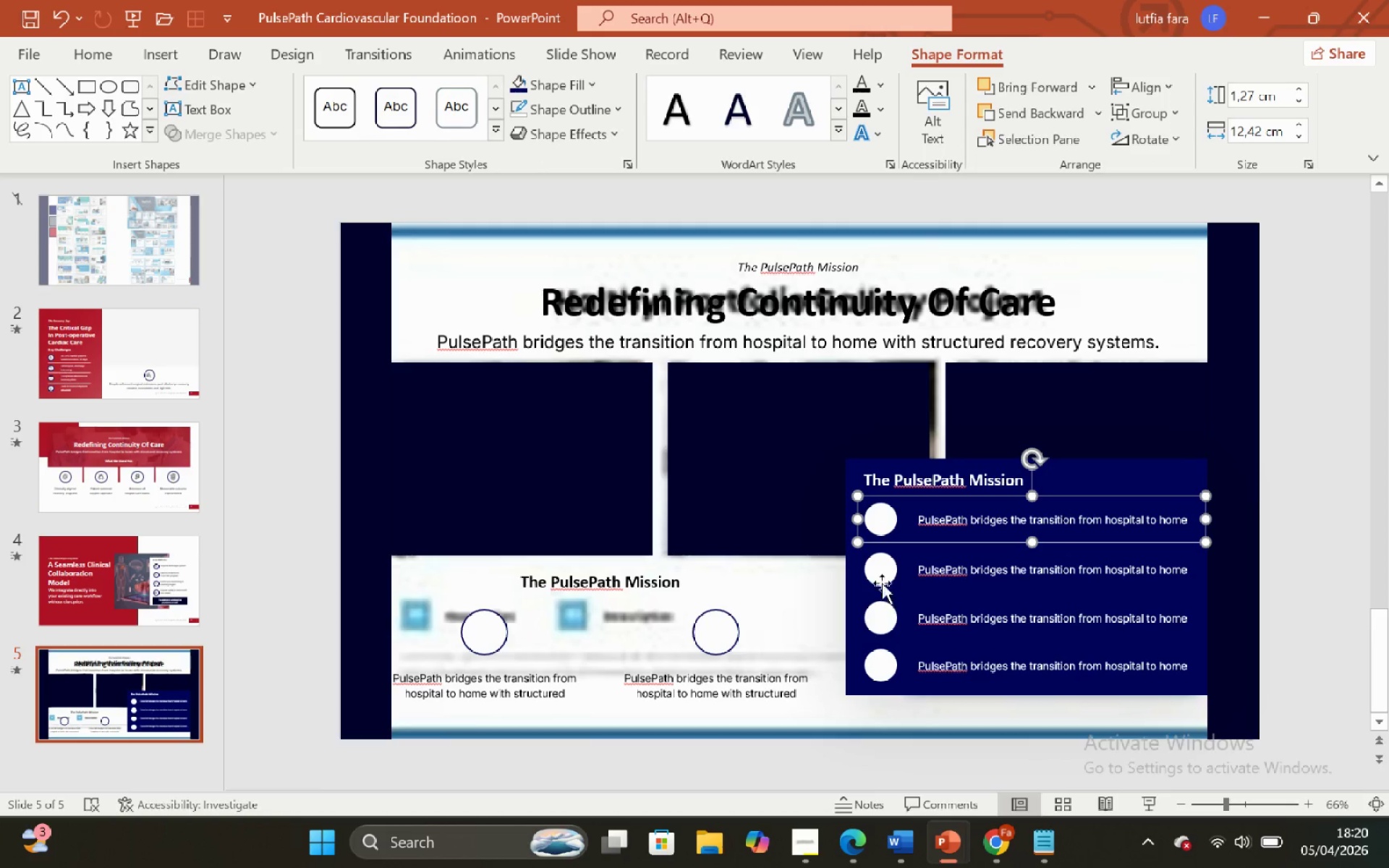 
left_click([881, 571])
 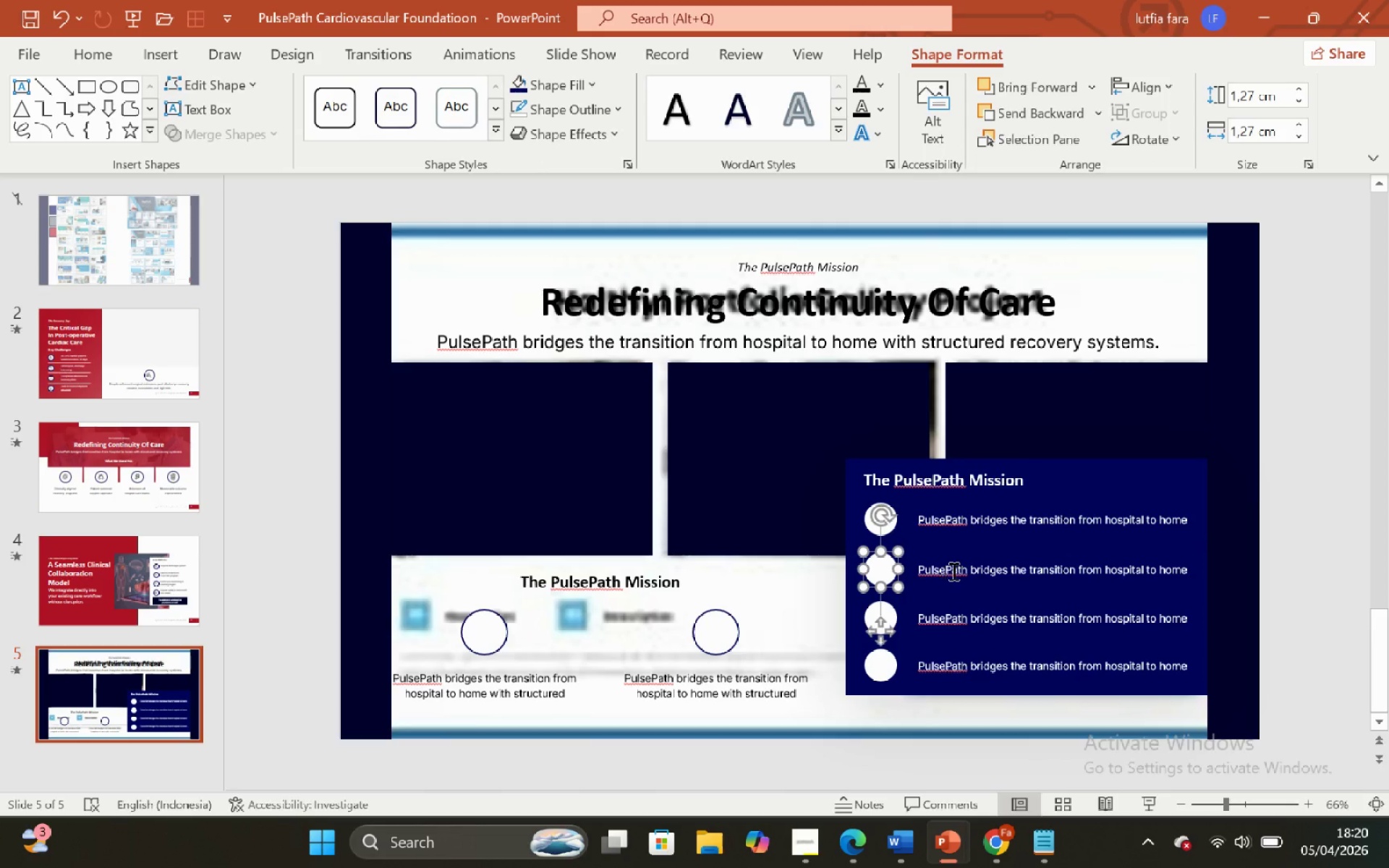 
hold_key(key=ShiftLeft, duration=0.41)
 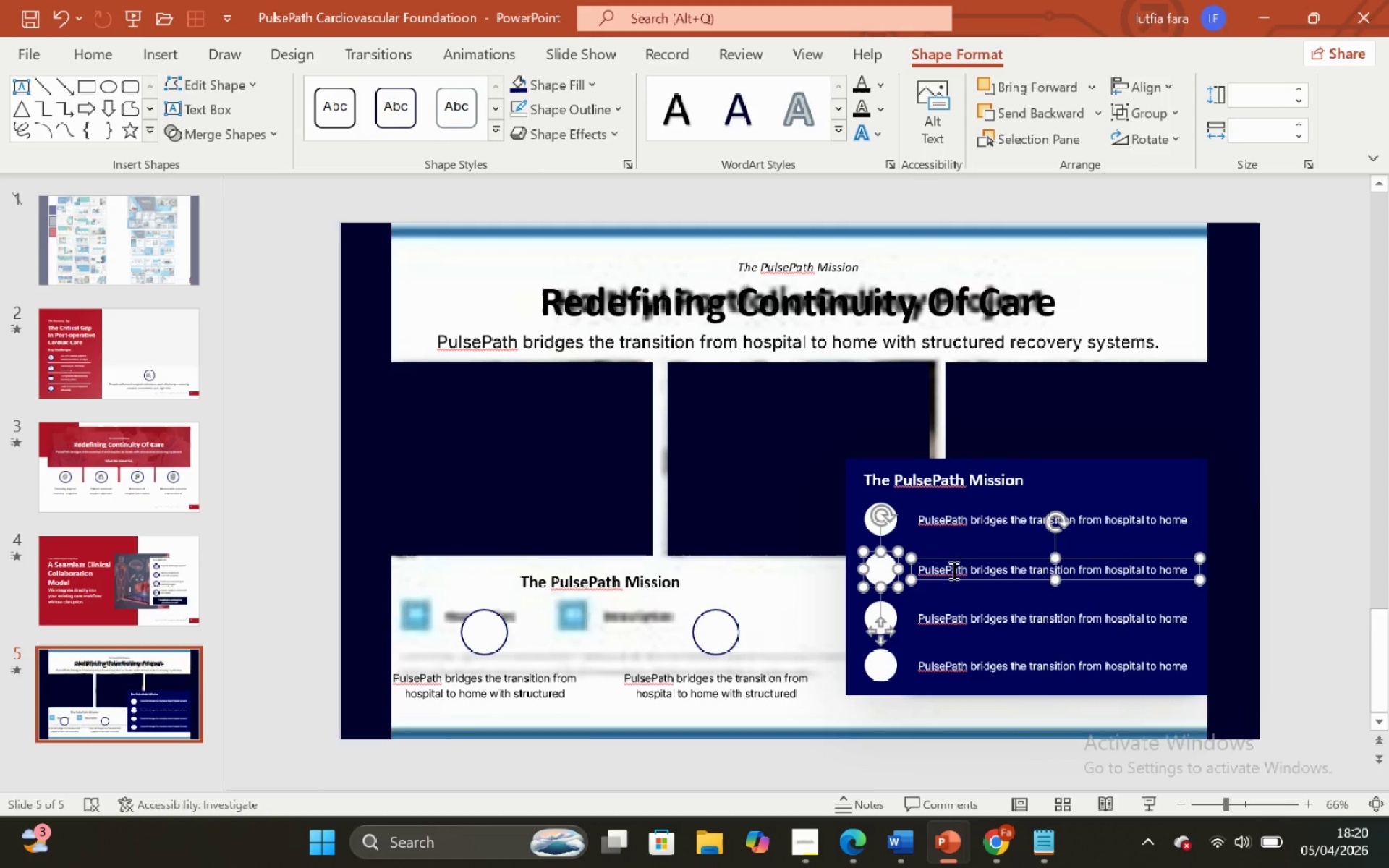 
key(Control+G)
 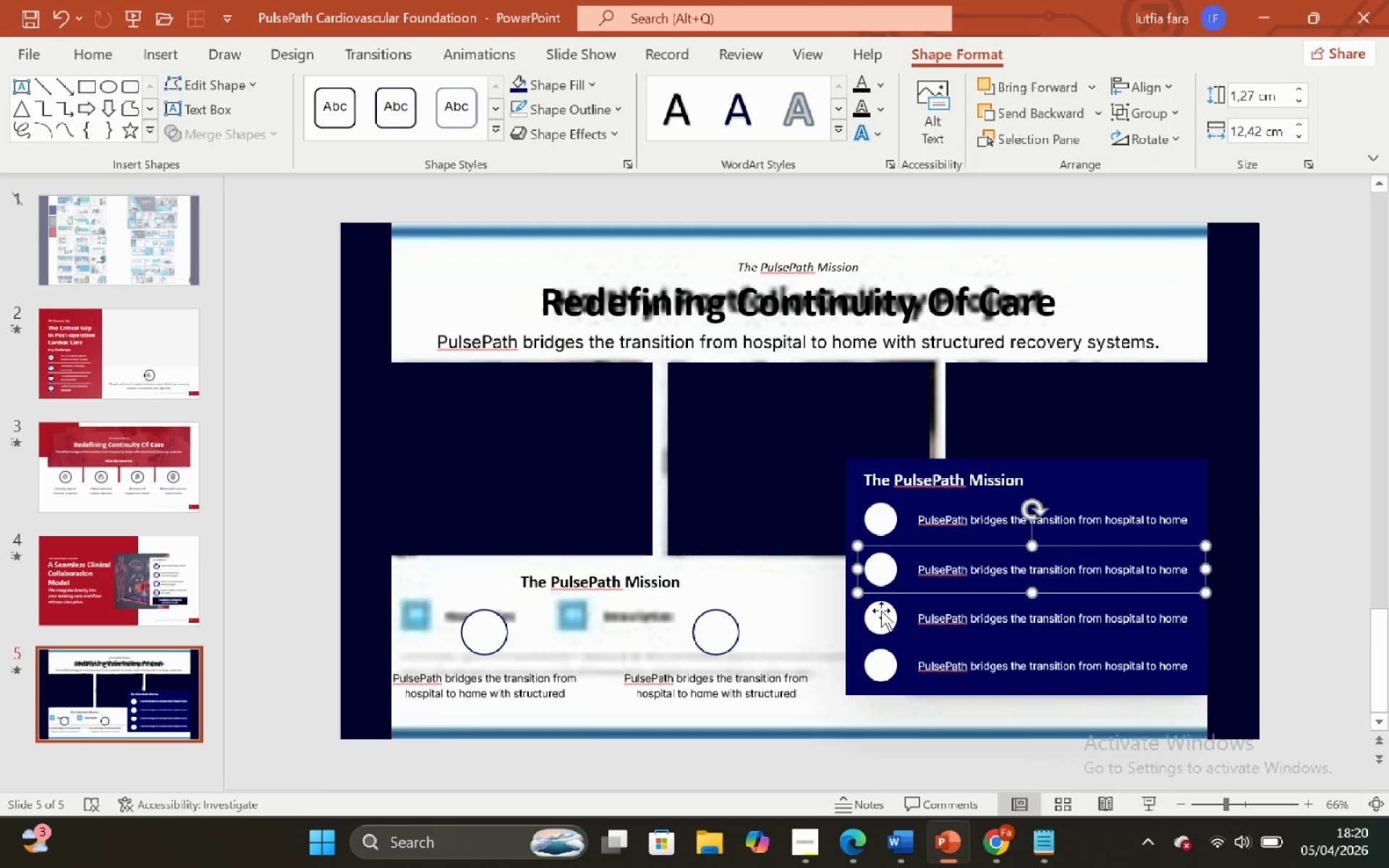 
left_click([880, 610])
 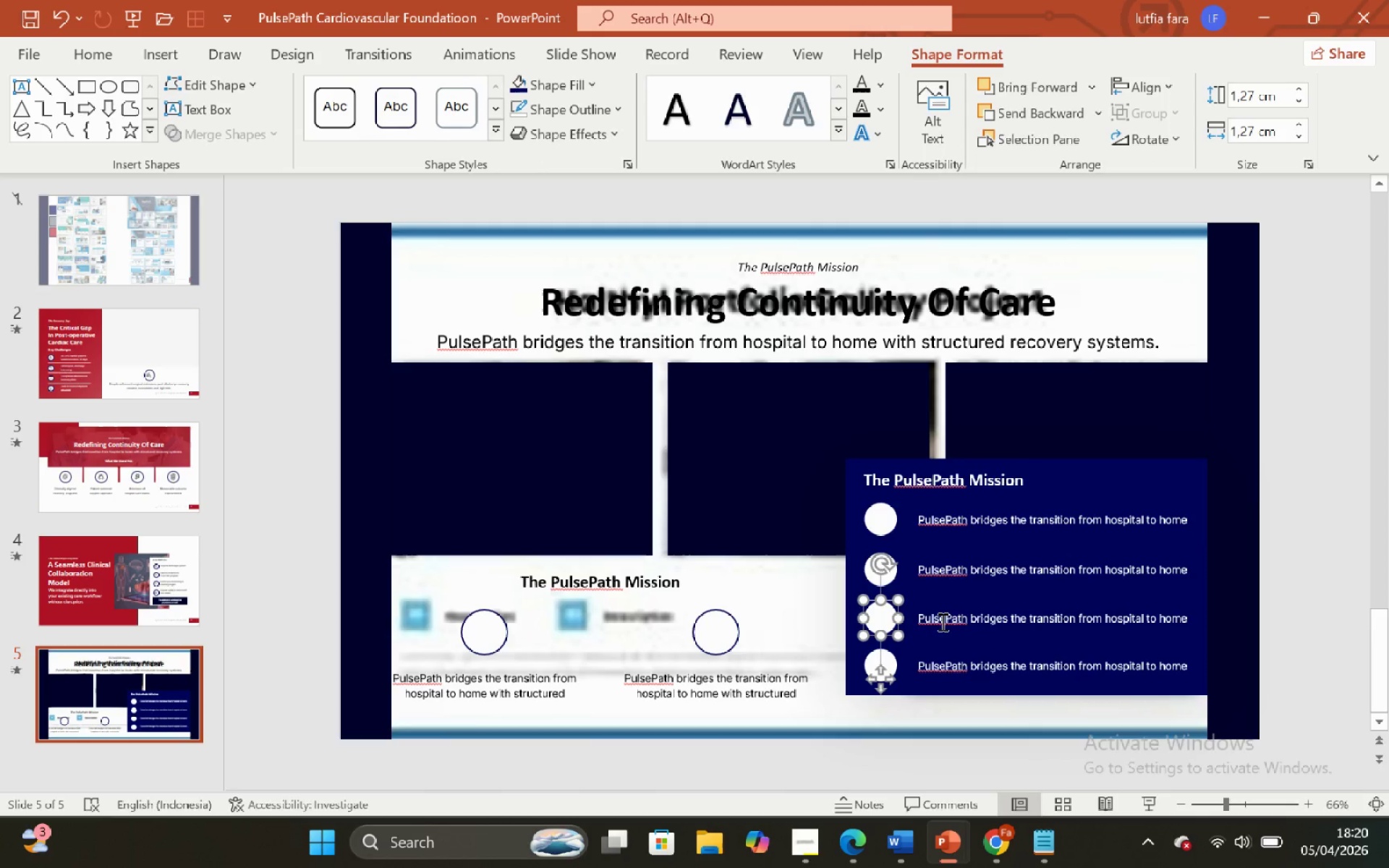 
hold_key(key=ShiftLeft, duration=0.47)
double_click([943, 621])
 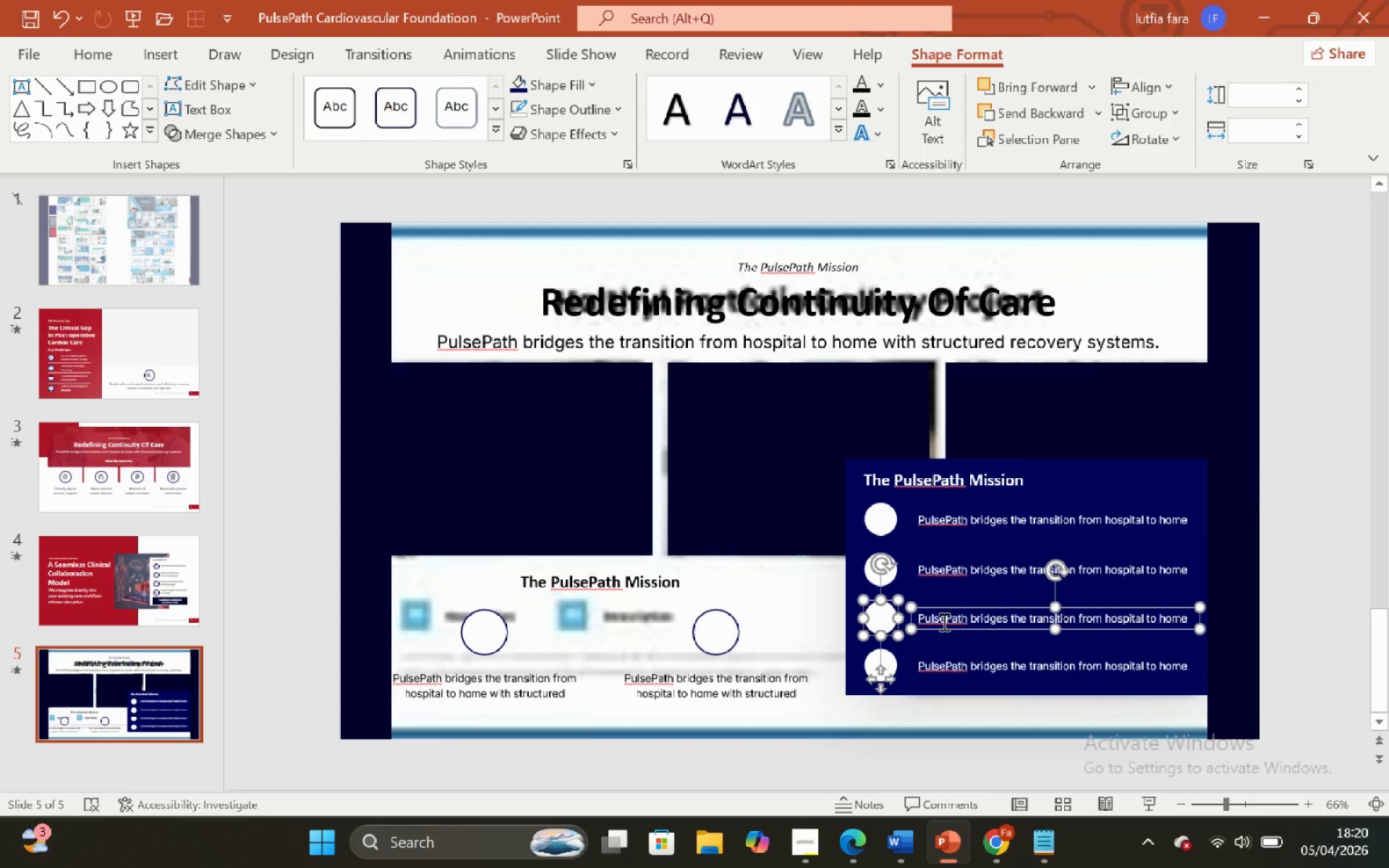 
key(Control+G)
 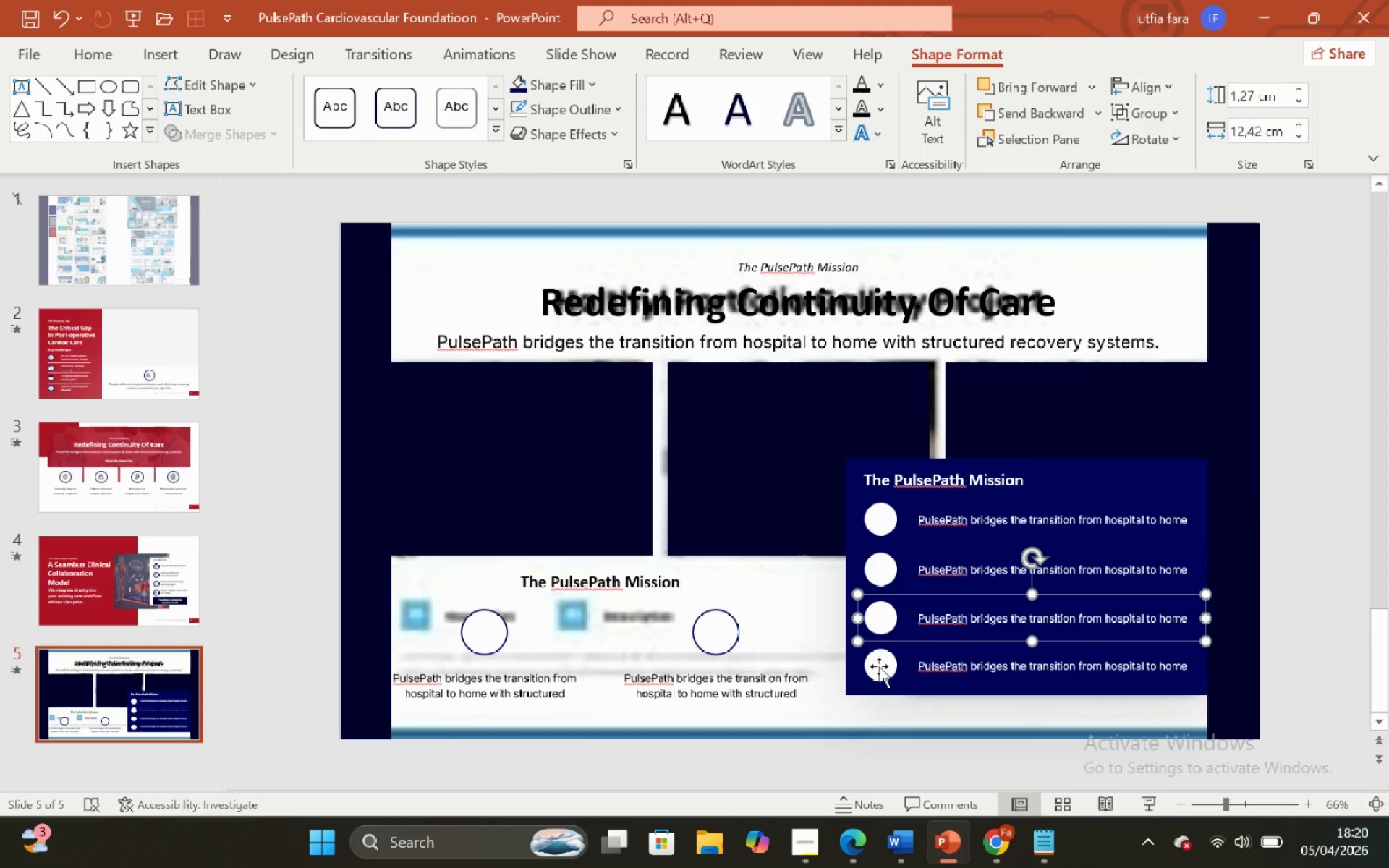 
left_click([884, 663])
 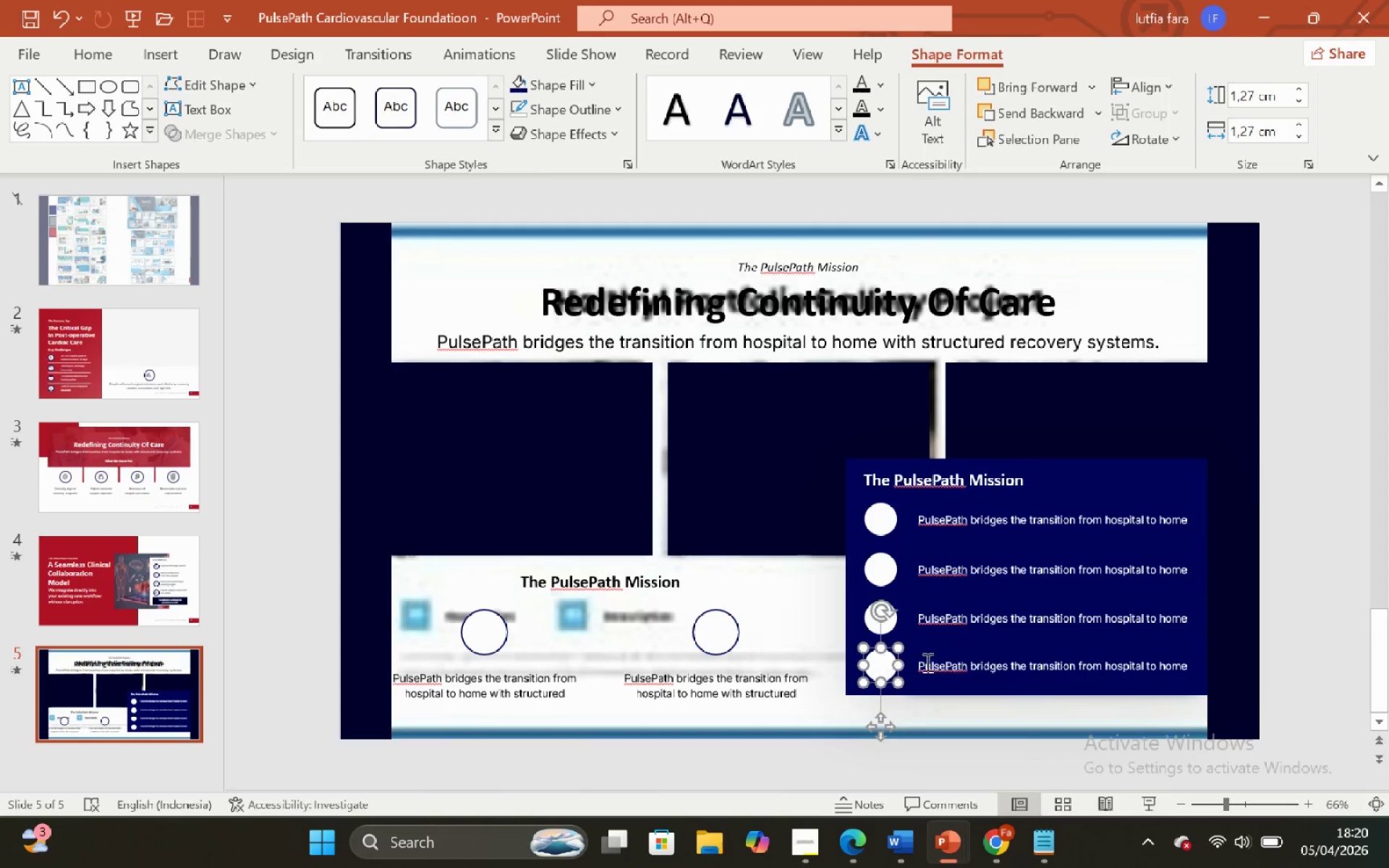 
hold_key(key=ShiftLeft, duration=0.69)
left_click([951, 664])
 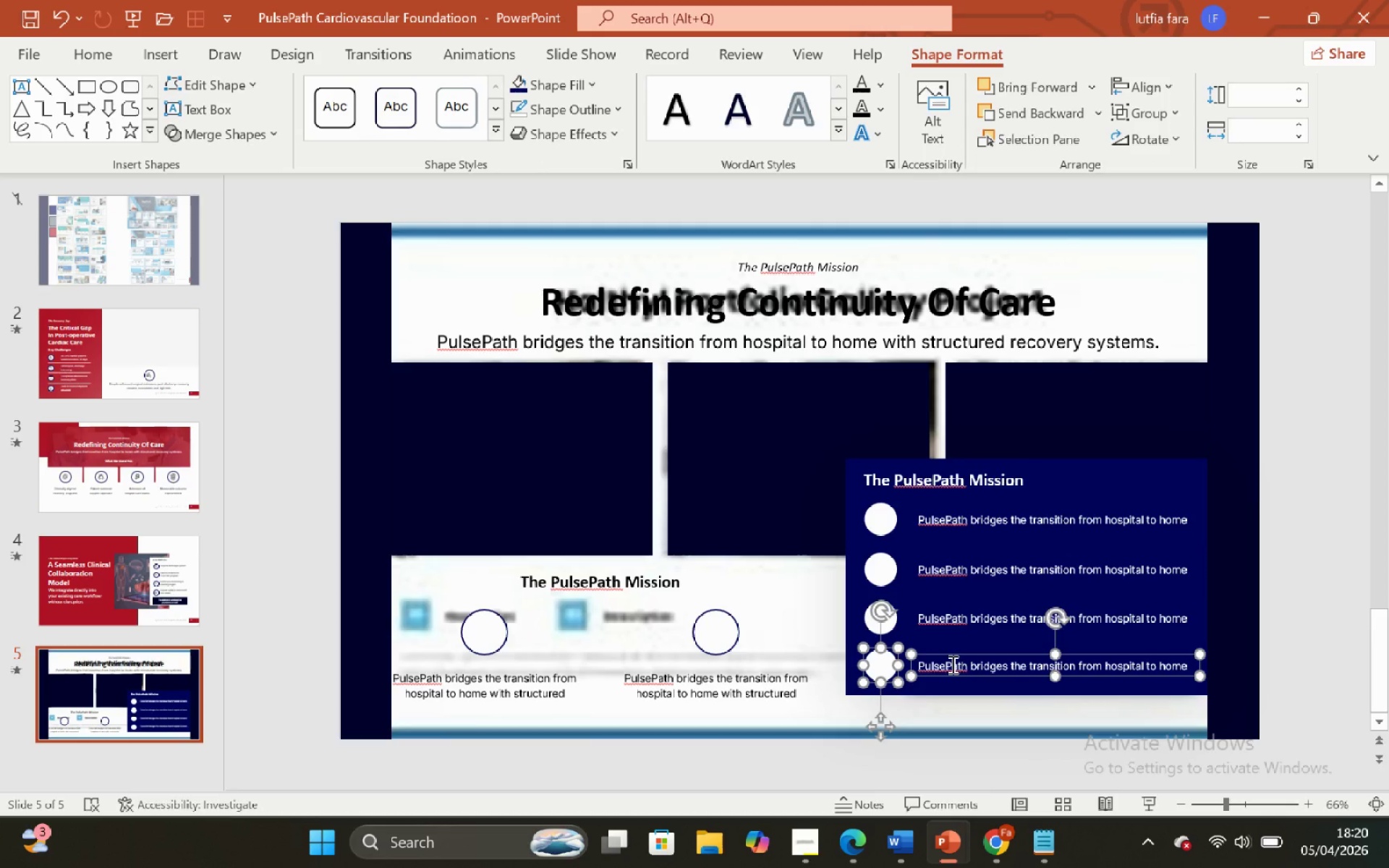 
key(Control+G)
 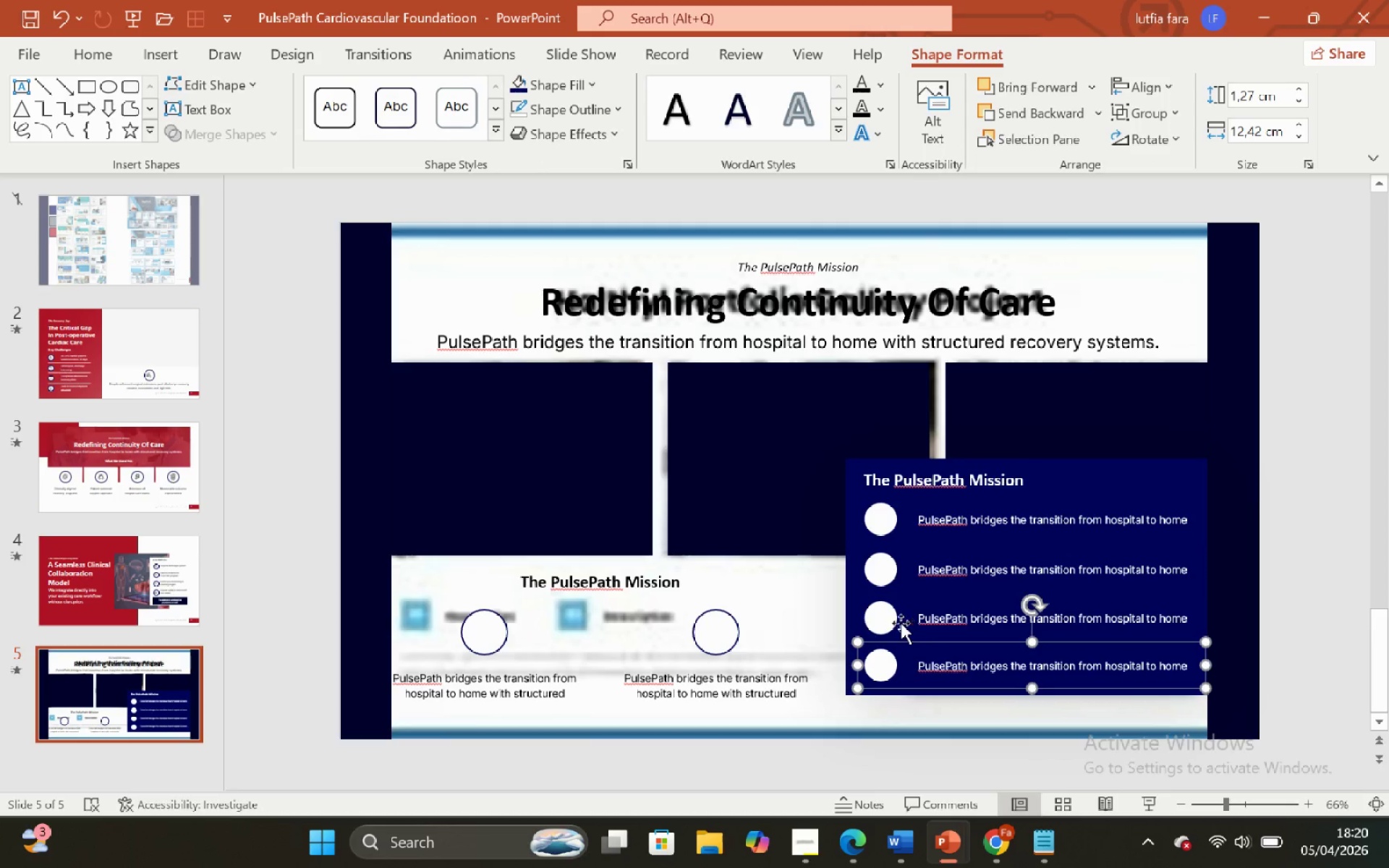 
hold_key(key=ShiftLeft, duration=1.42)
double_click([878, 564])
 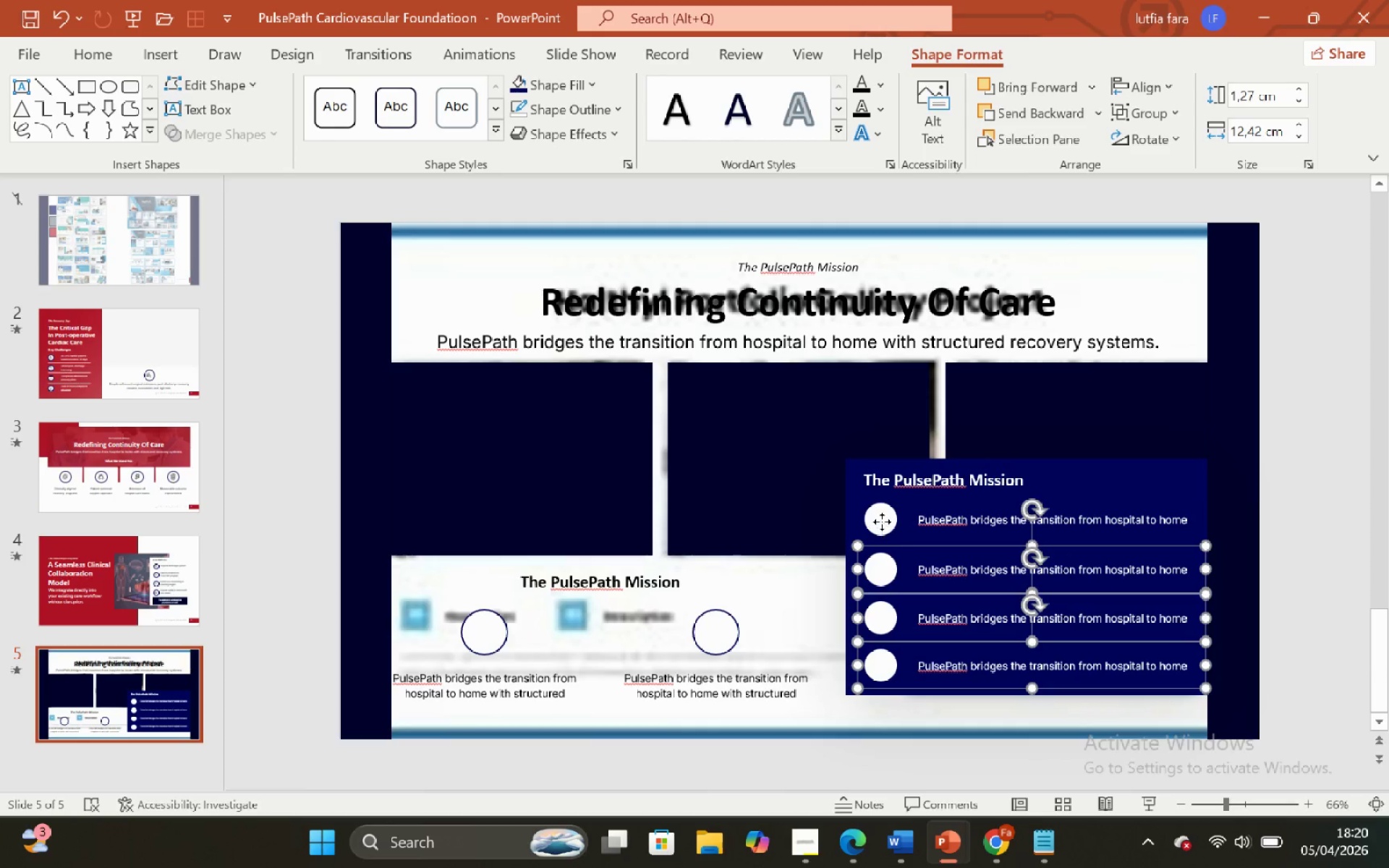 
triple_click([882, 522])
 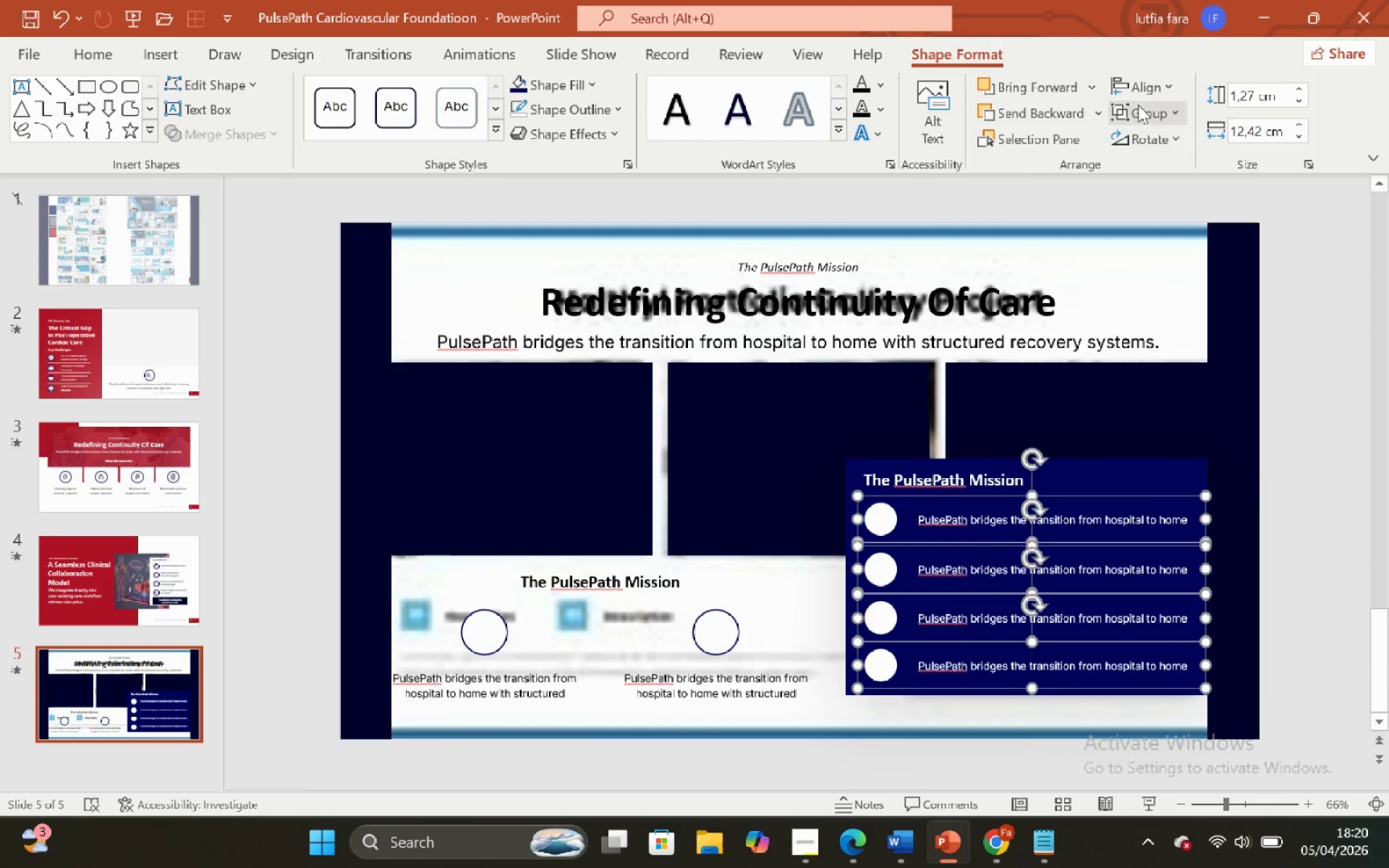 
left_click([1139, 89])
 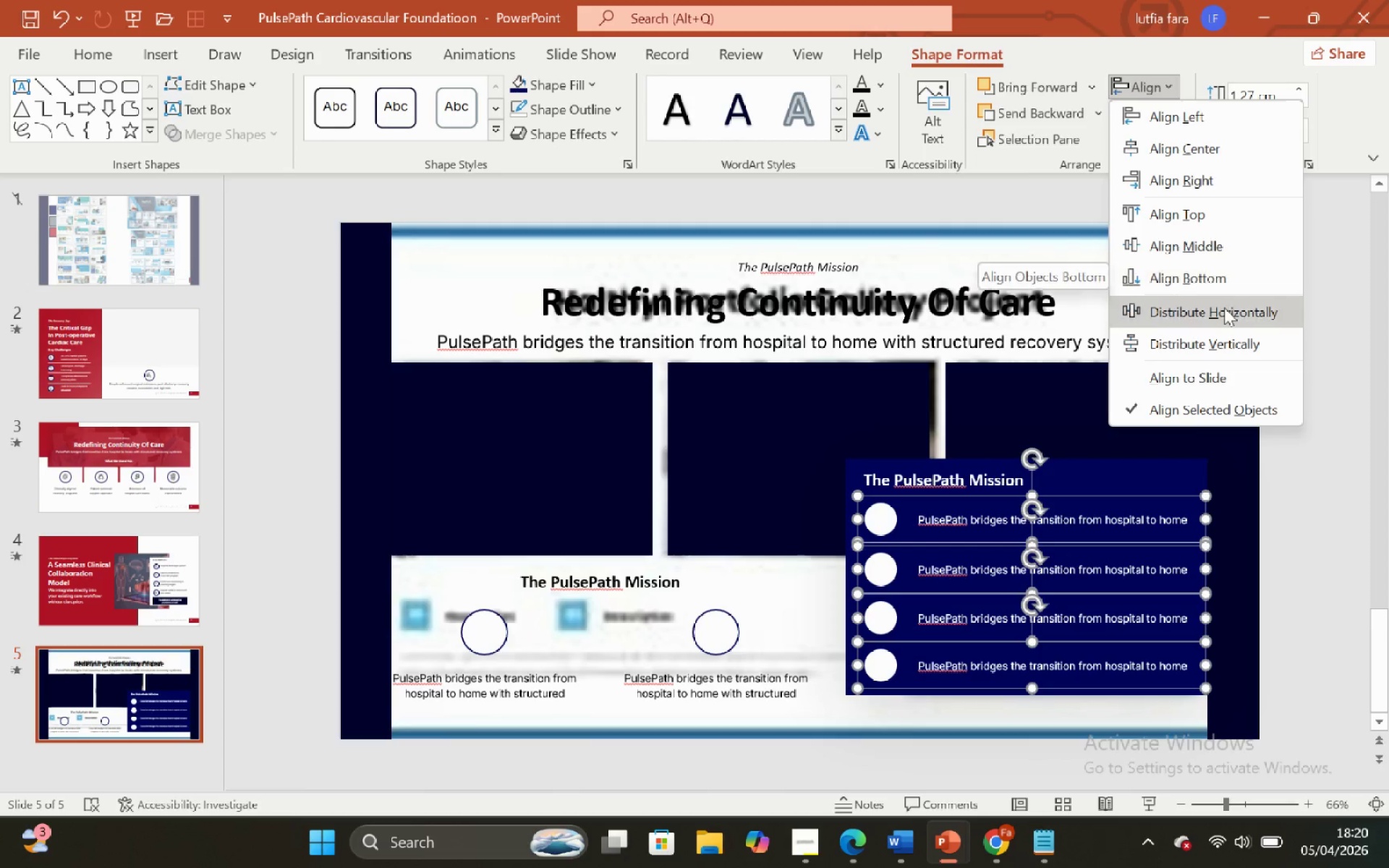 
left_click([1232, 335])
 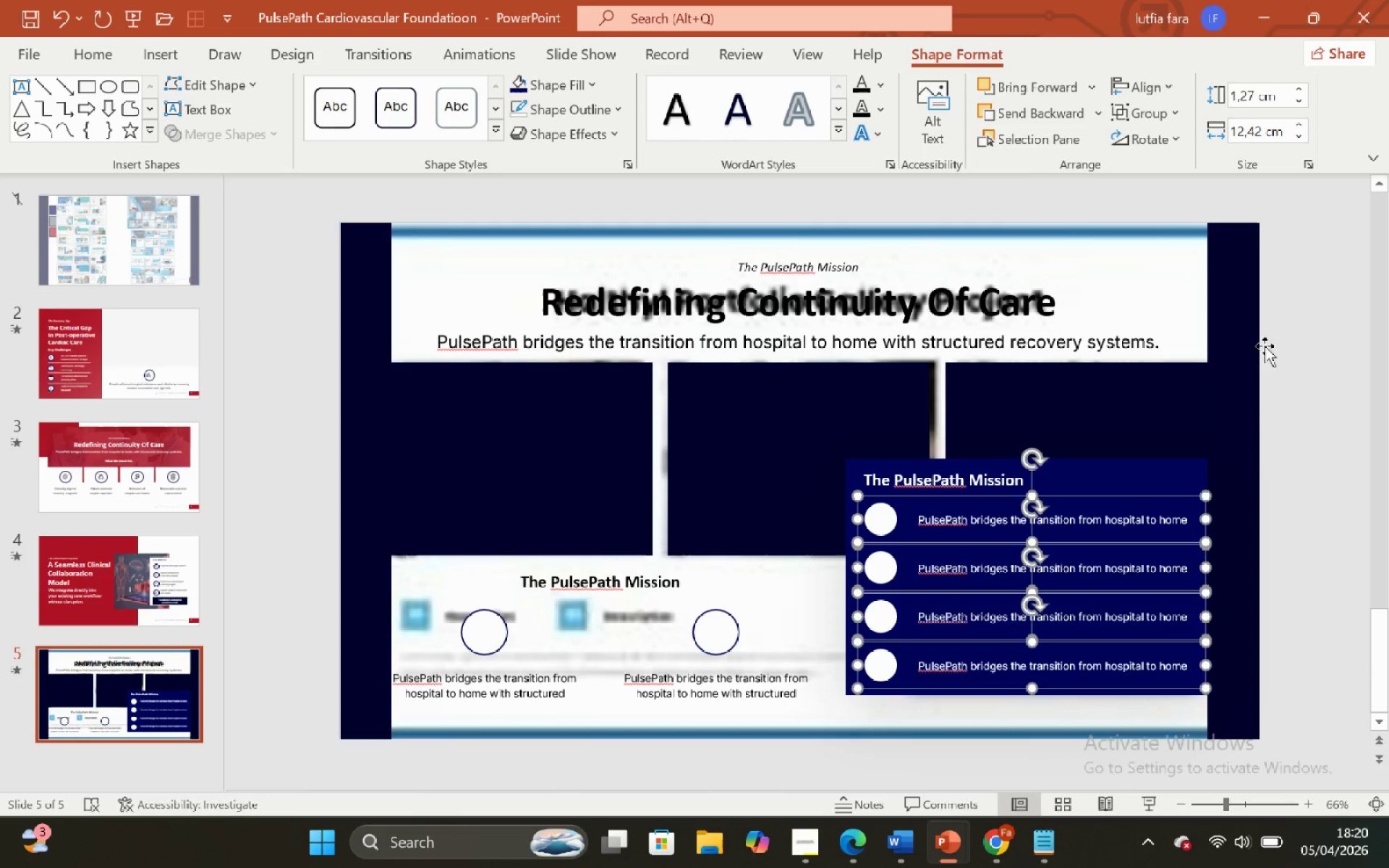 
left_click([1273, 346])
 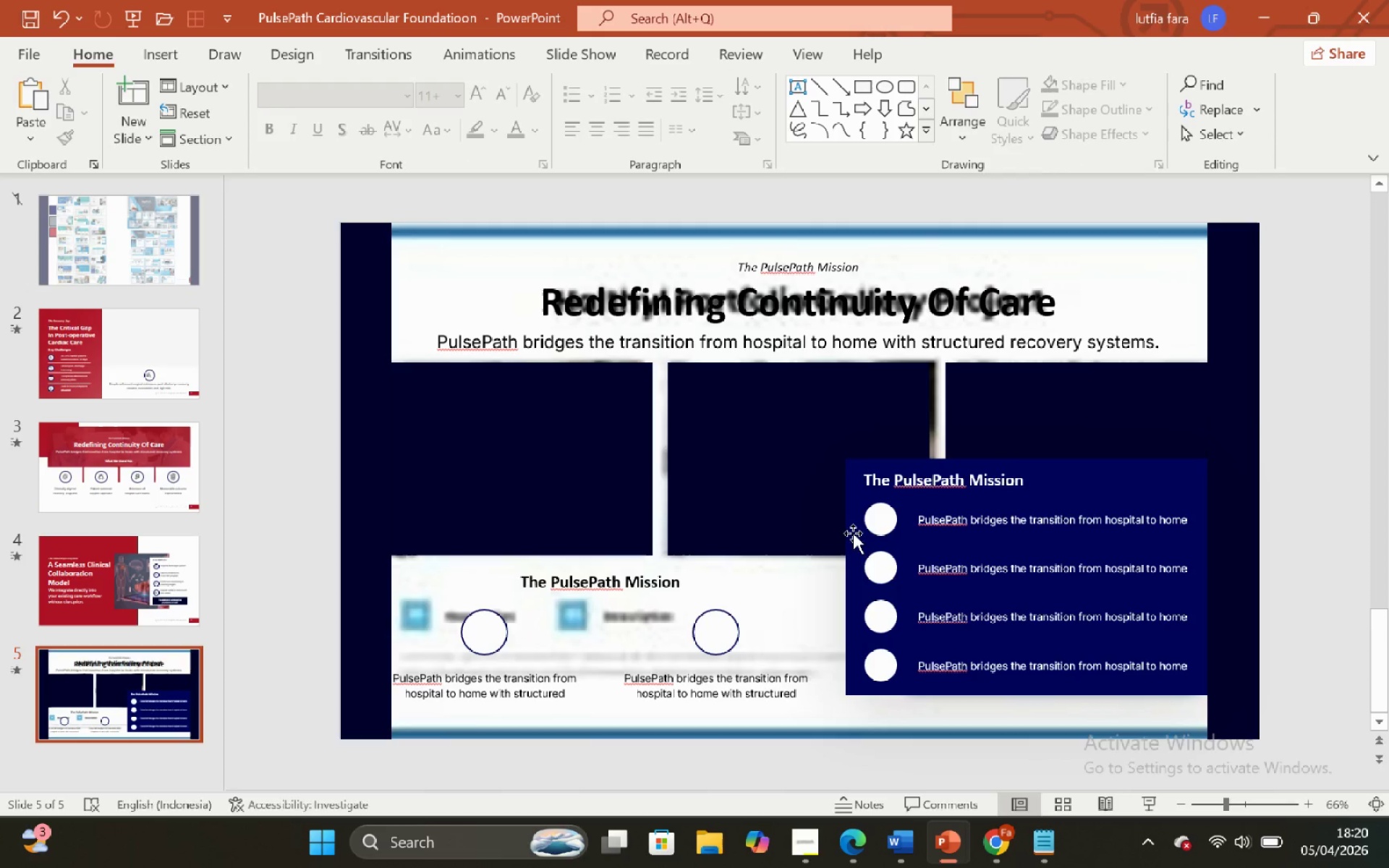 
left_click([893, 512])
 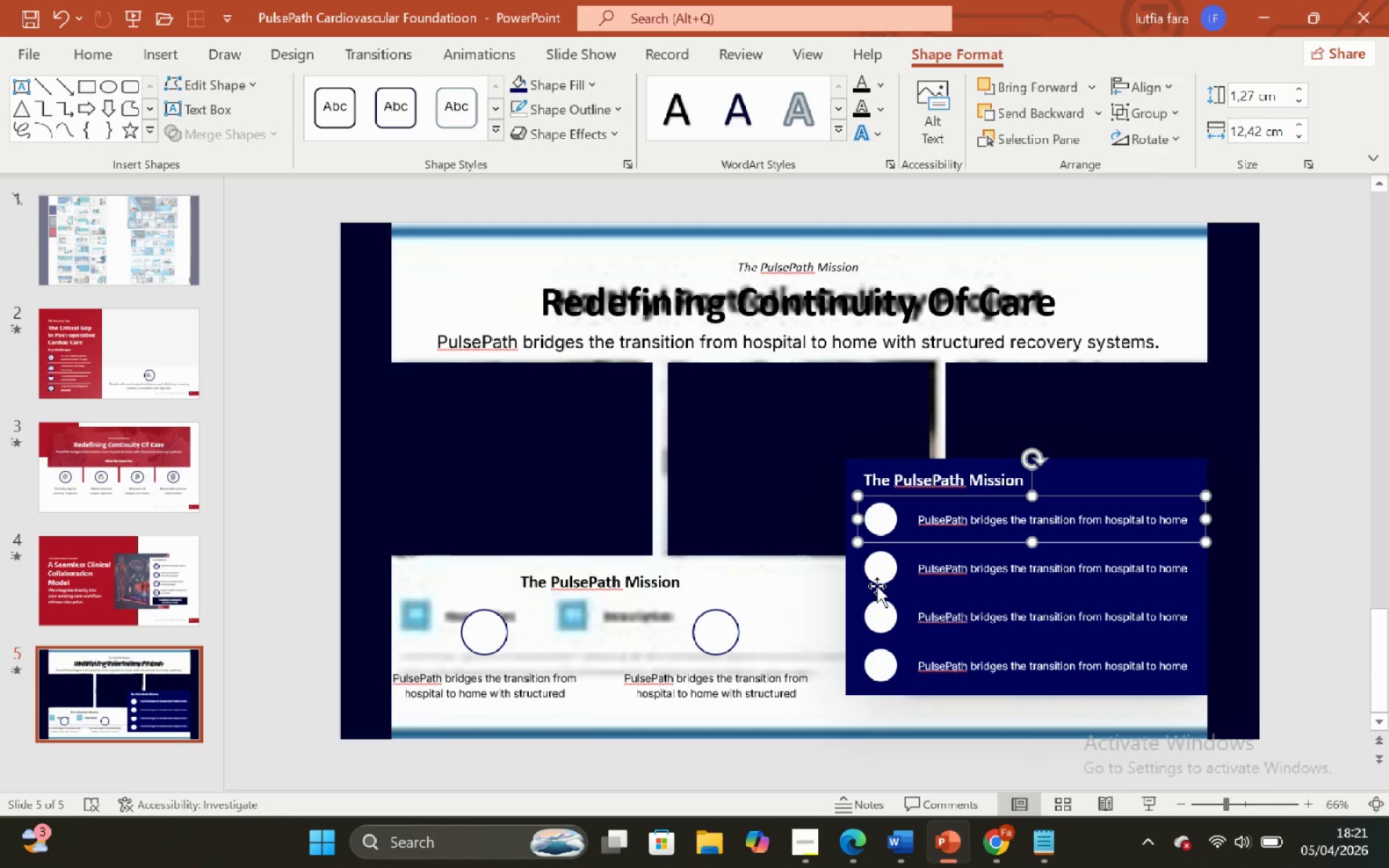 
hold_key(key=ShiftLeft, duration=2.03)
left_click([882, 582])
 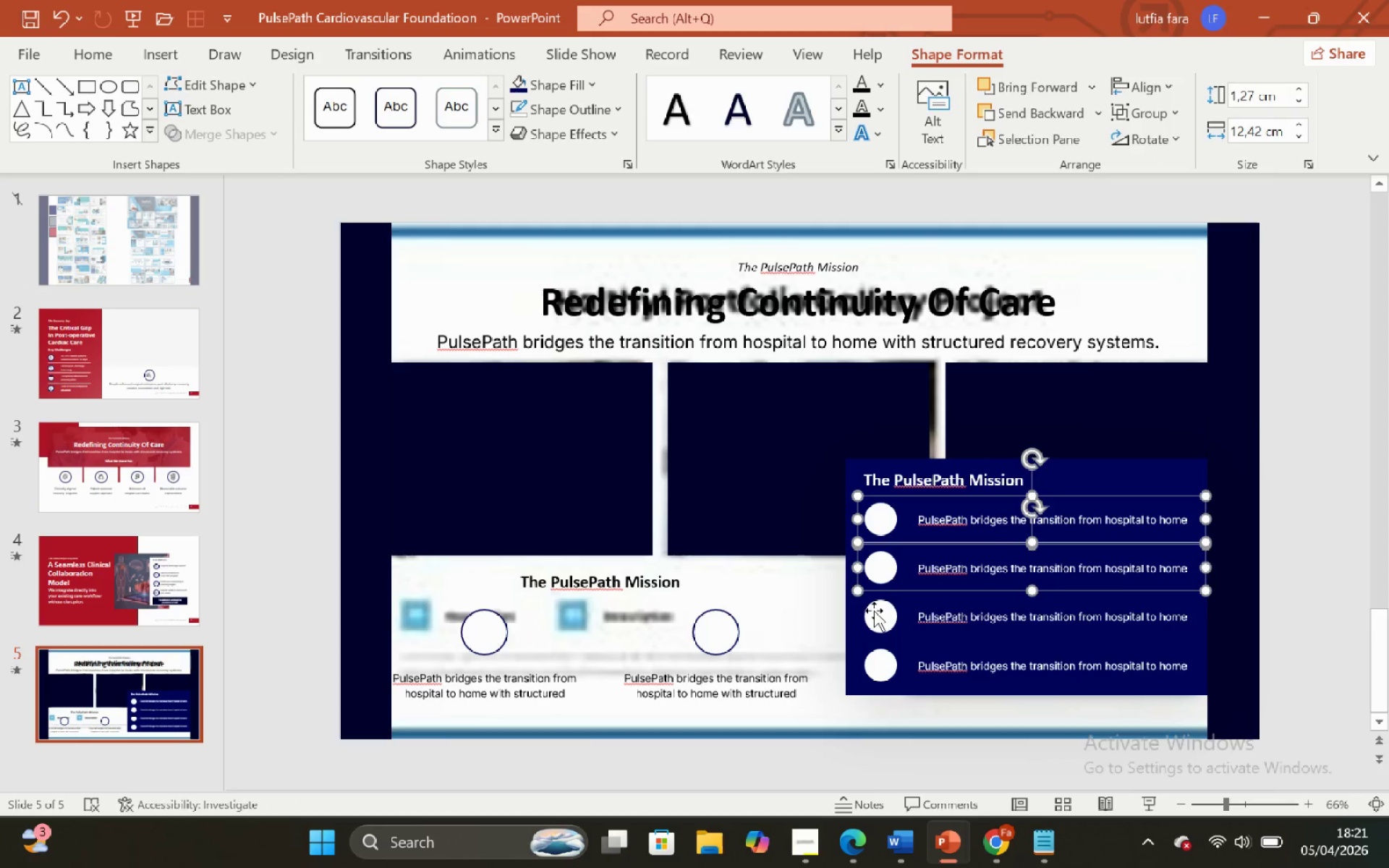 
left_click([874, 610])
 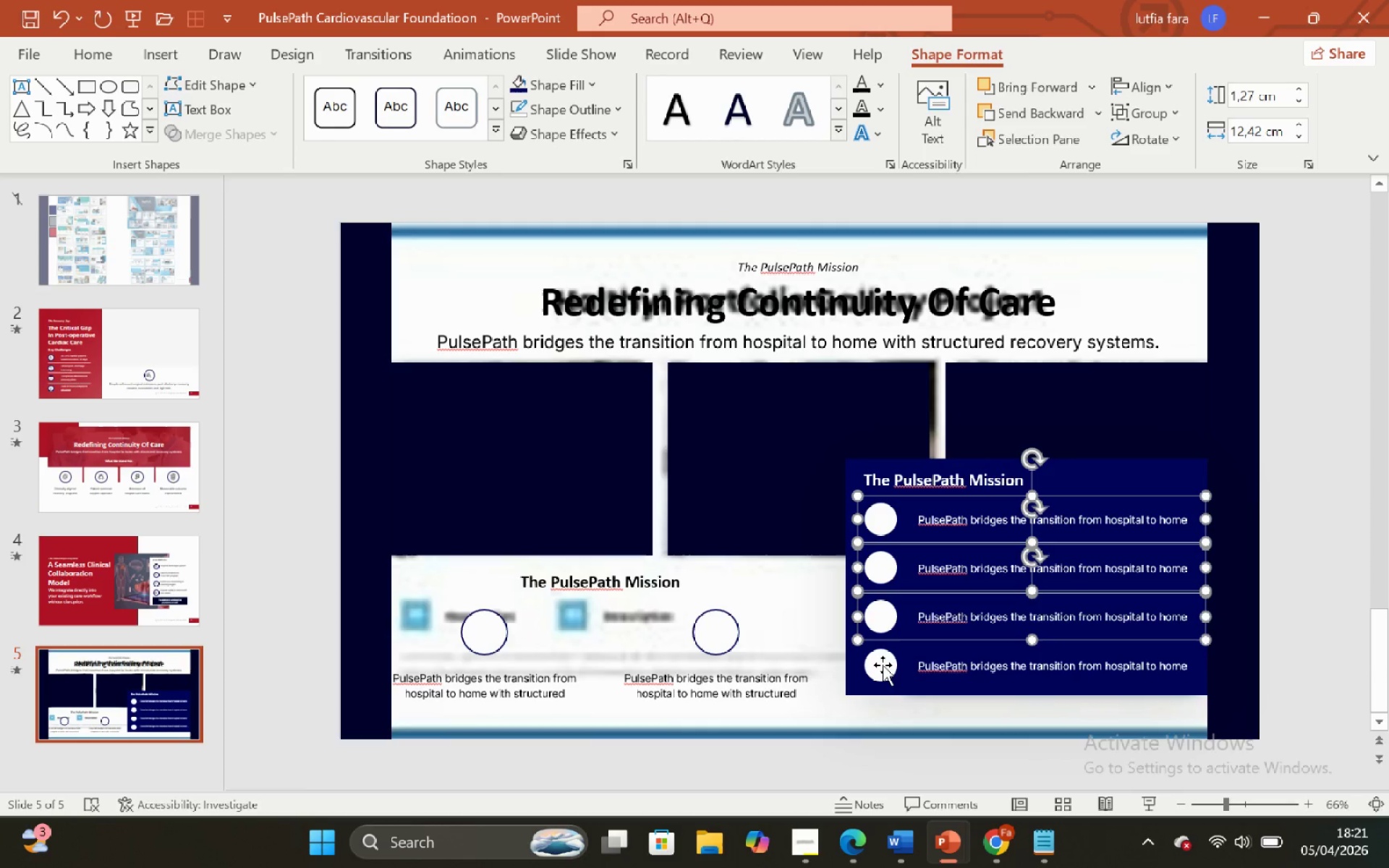 
hold_key(key=ShiftLeft, duration=0.34)
left_click([877, 666])
 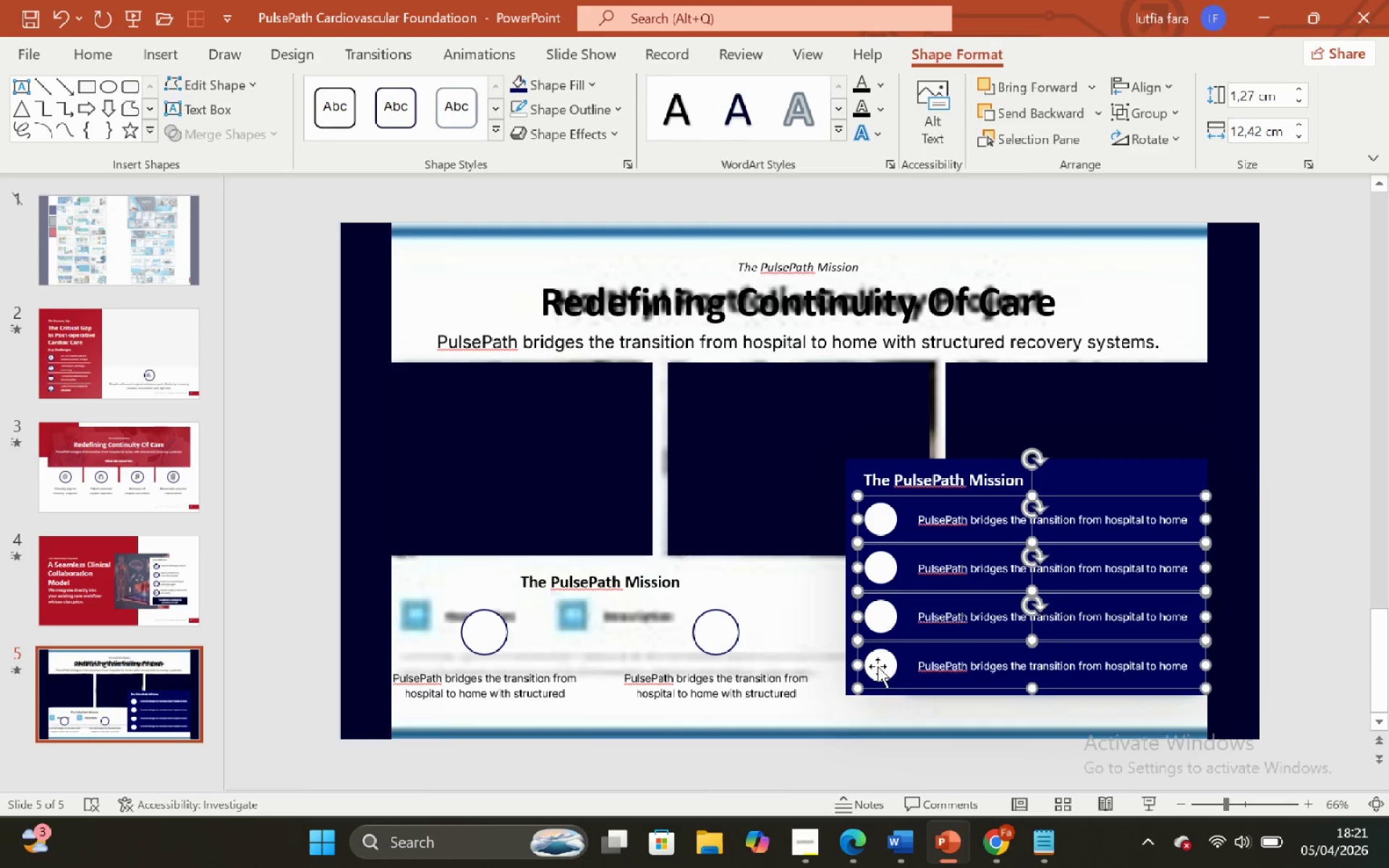 
key(Control+Shift+G)
 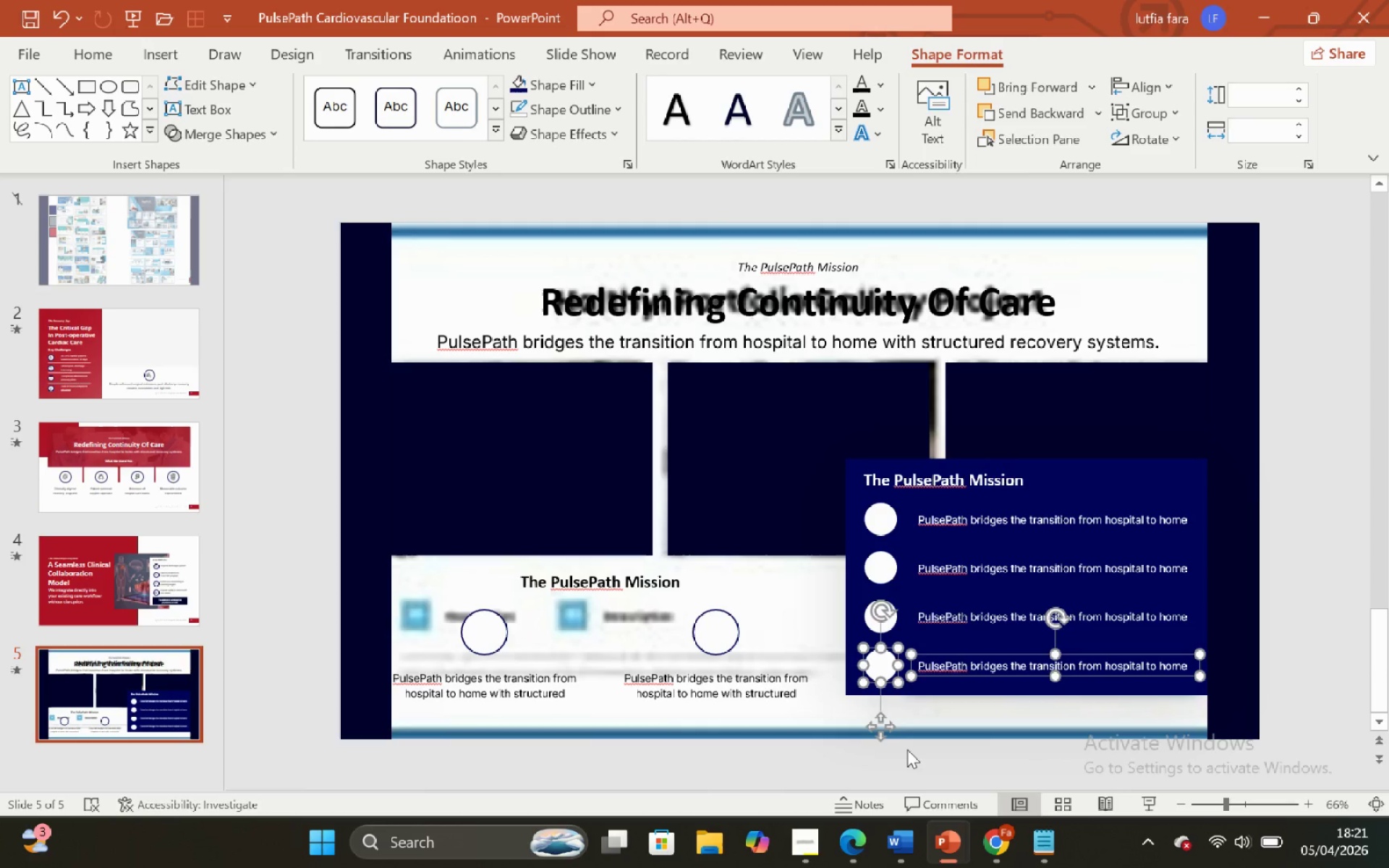 
left_click([907, 754])
 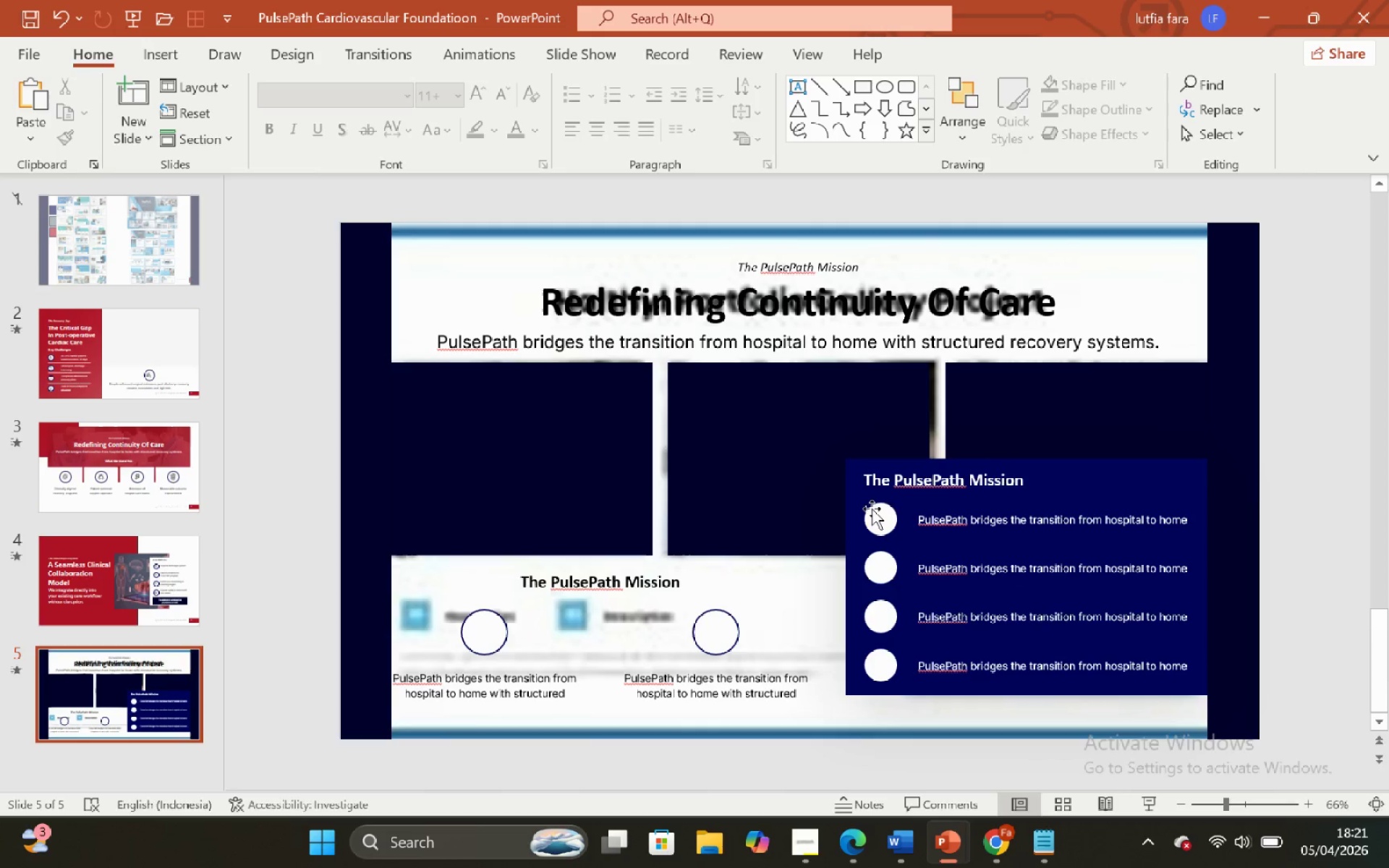 
left_click([897, 486])
 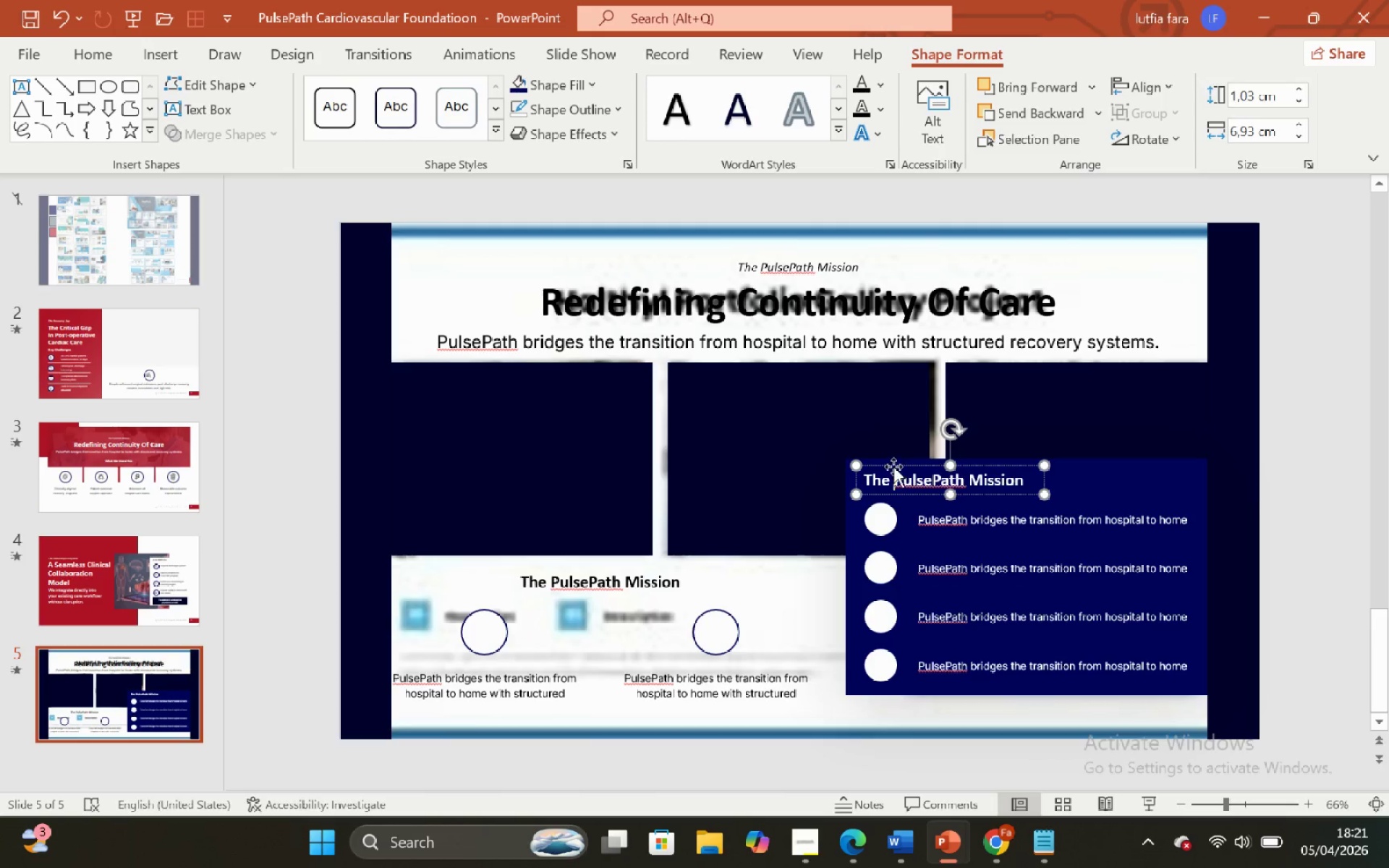 
left_click([893, 467])
 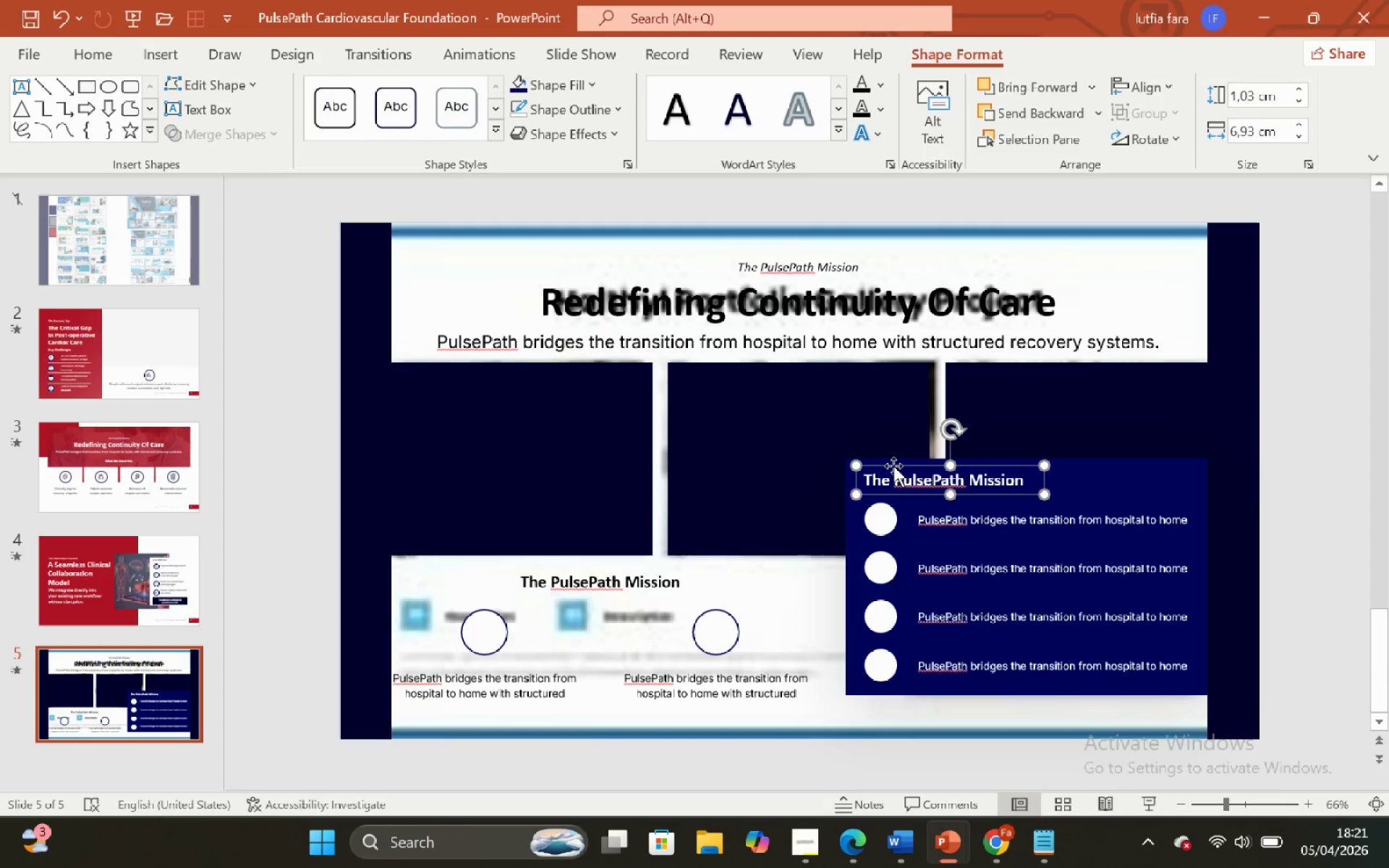 
left_click_drag(start_coordinate=[893, 466], to_coordinate=[907, 503])
 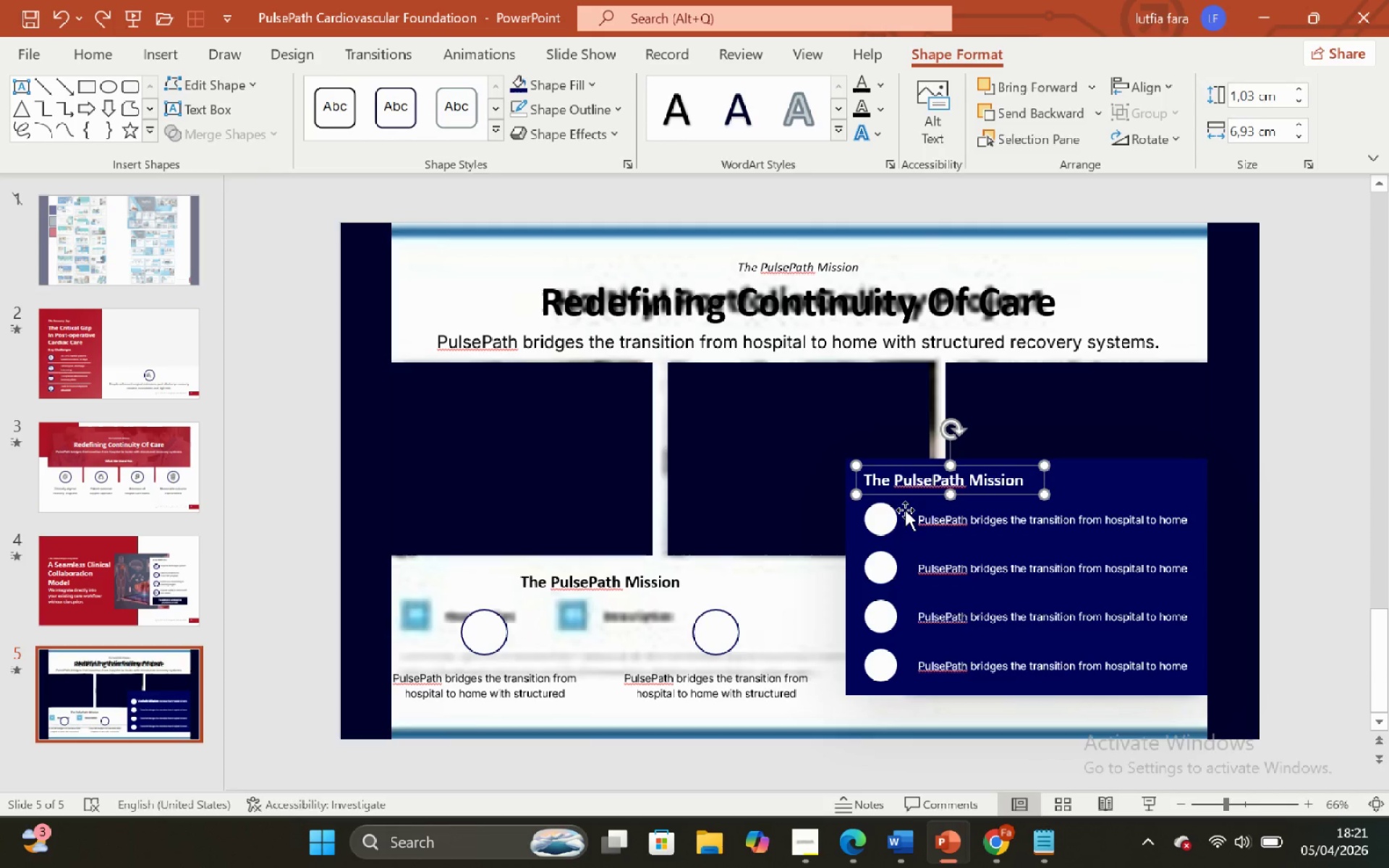 
hold_key(key=ShiftLeft, duration=1.06)
 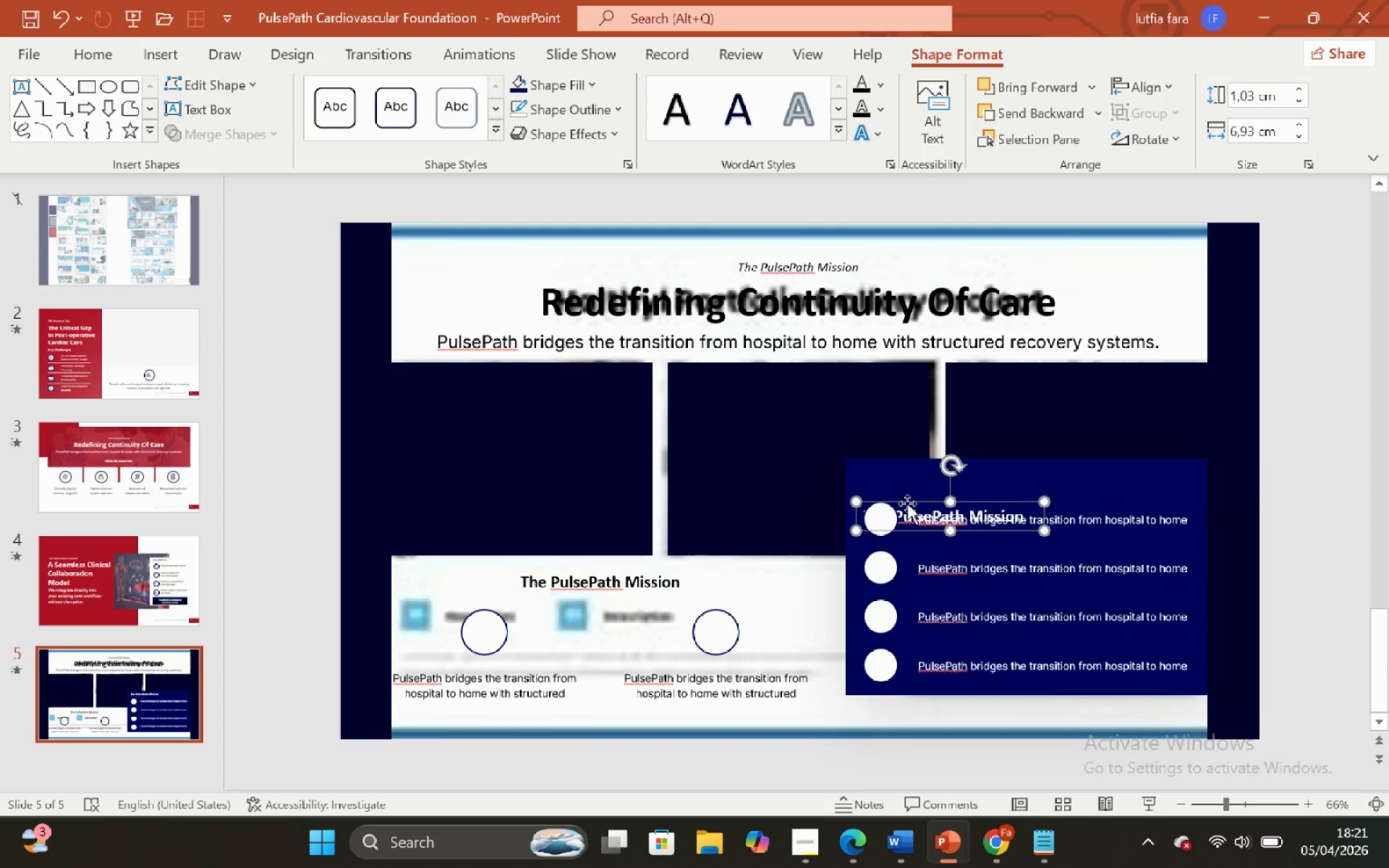 
key(Control+ControlLeft)
 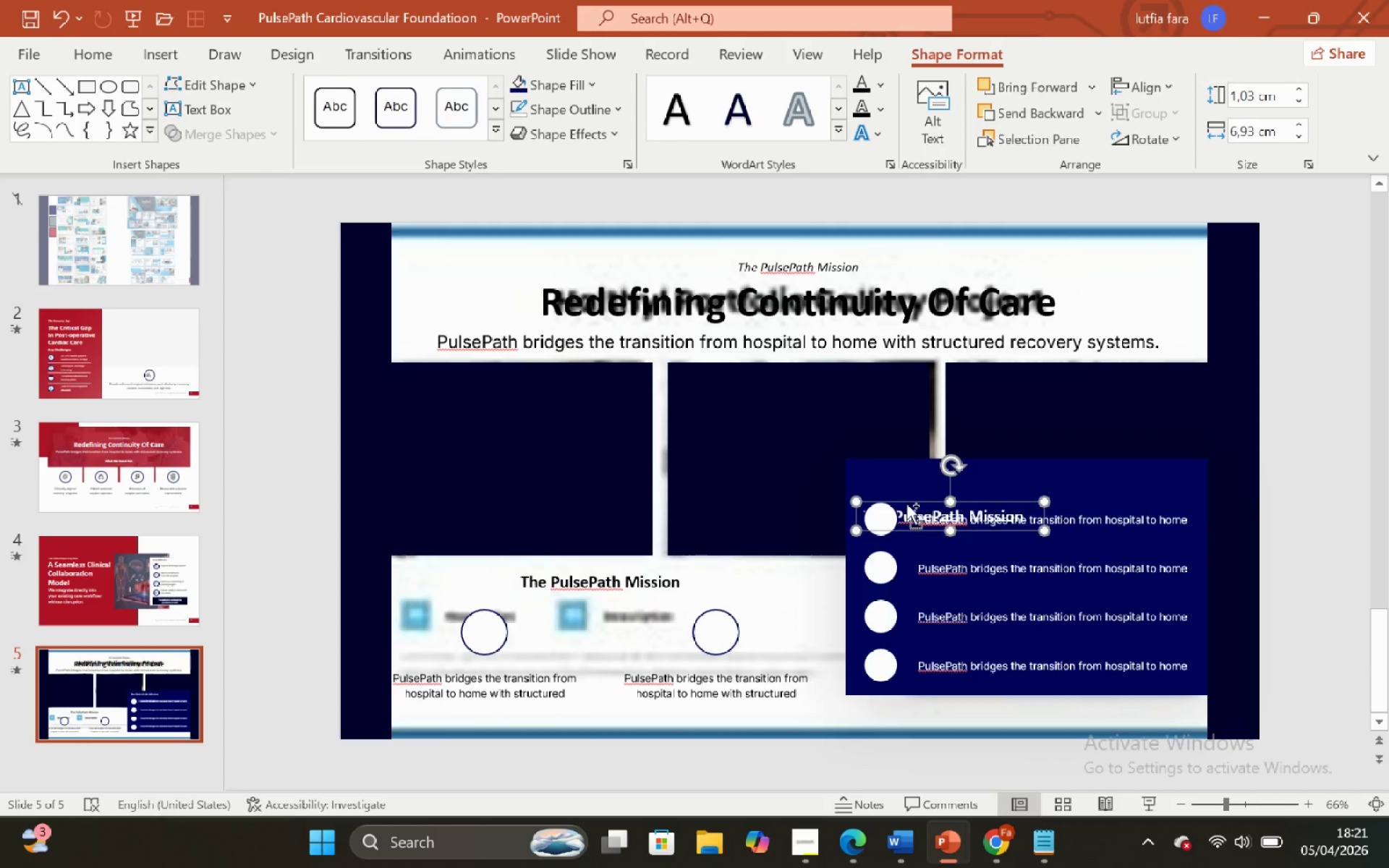 
key(Control+Z)
 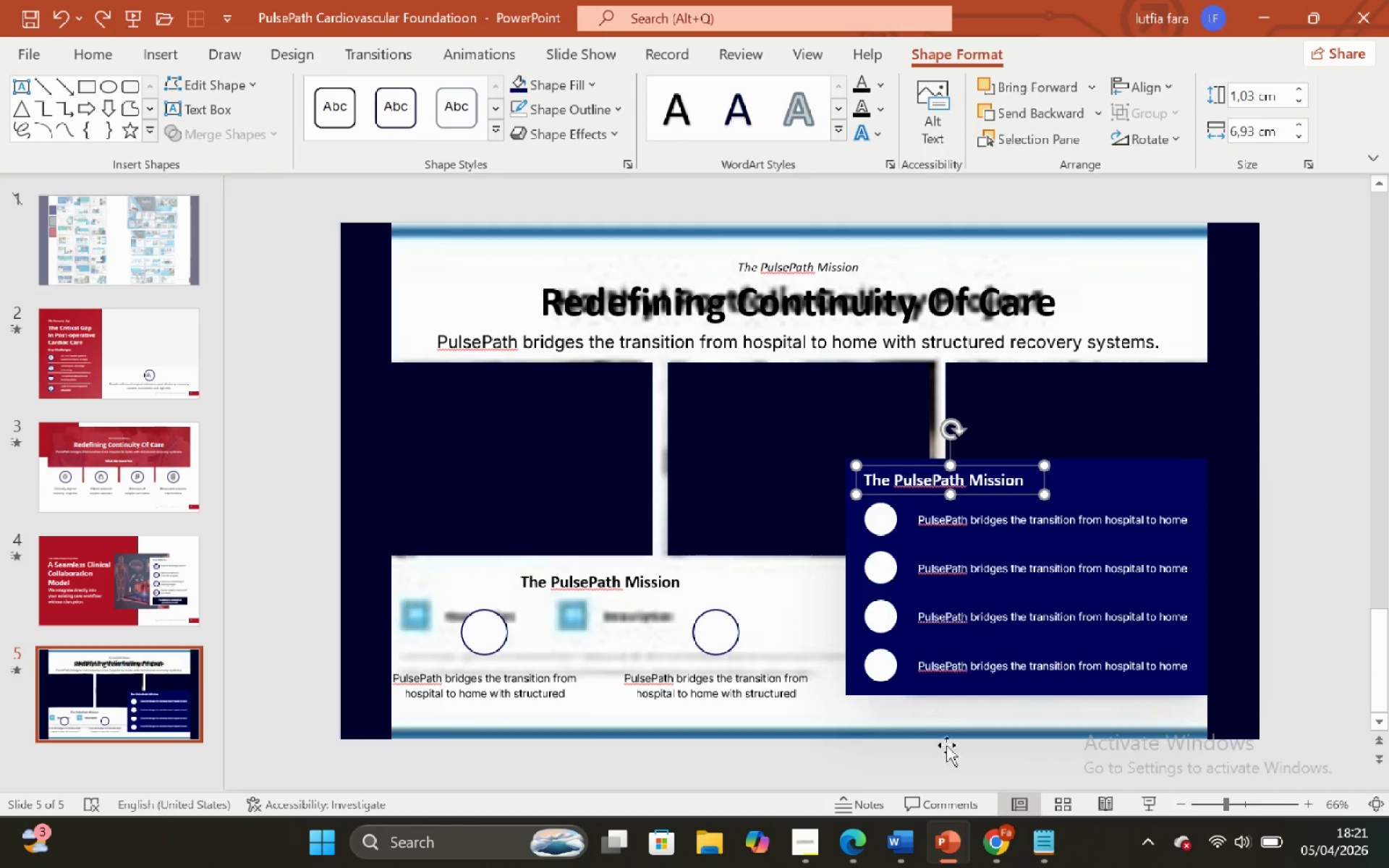 
left_click([949, 752])
 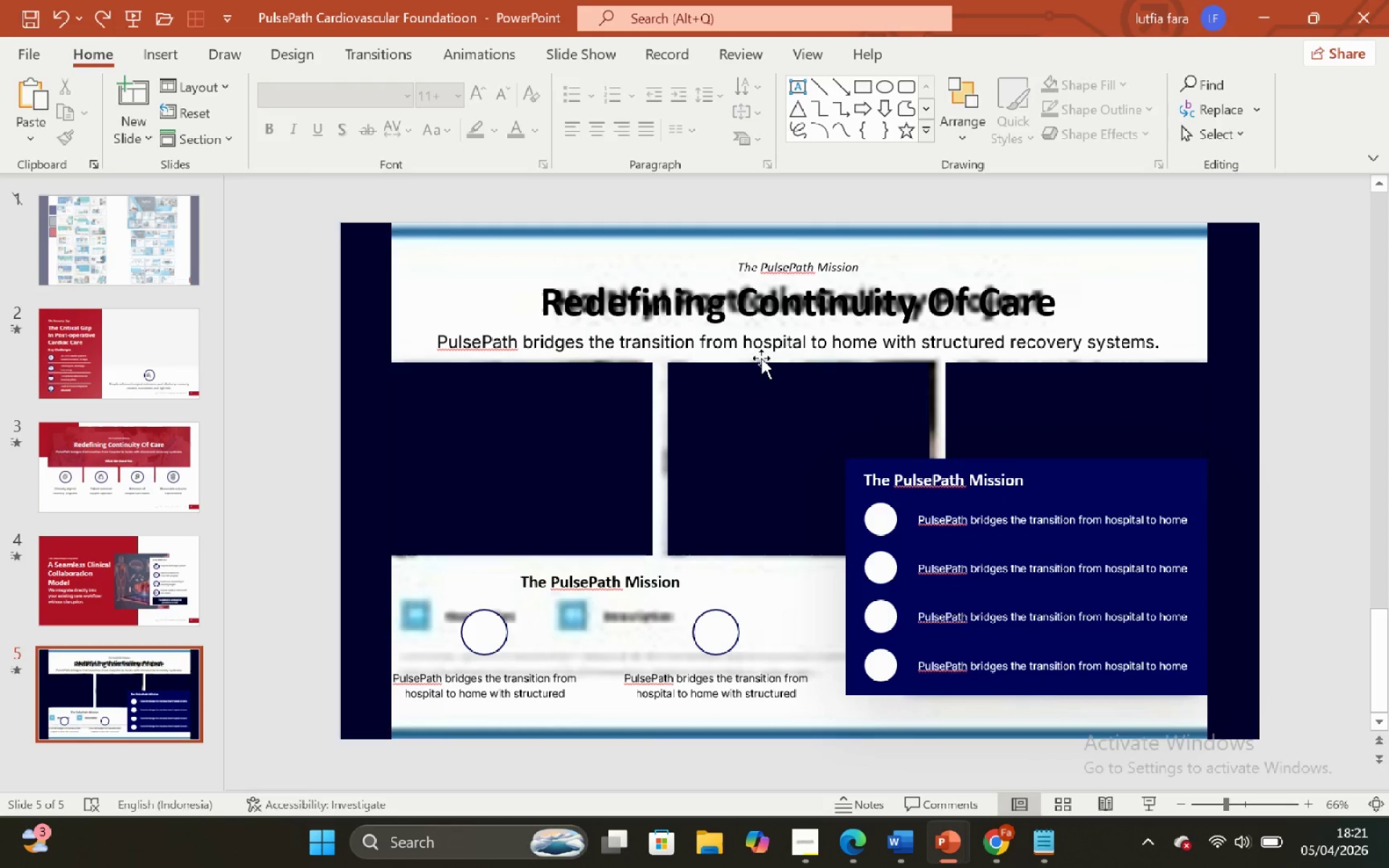 
left_click([761, 351])
 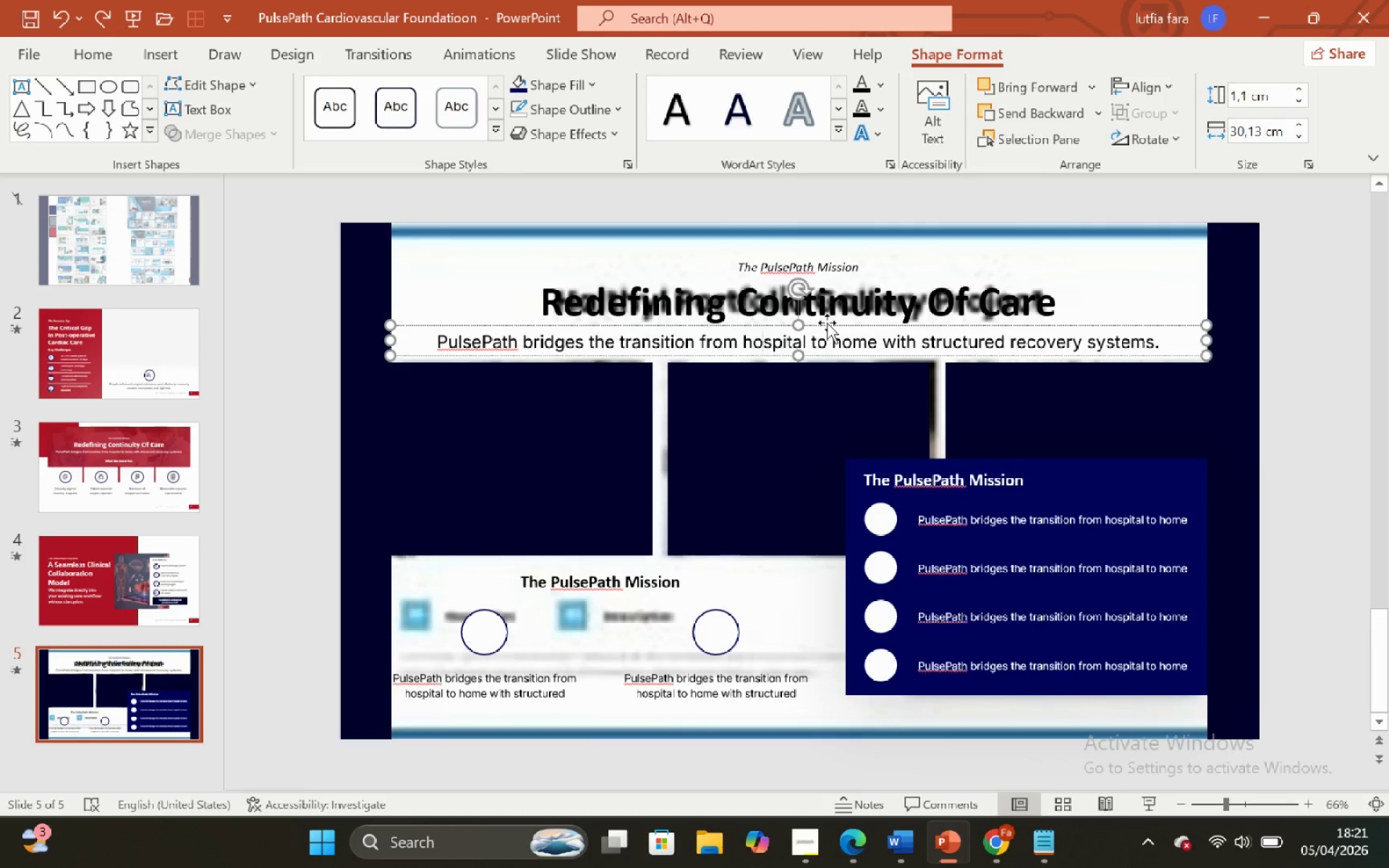 
left_click([829, 323])
 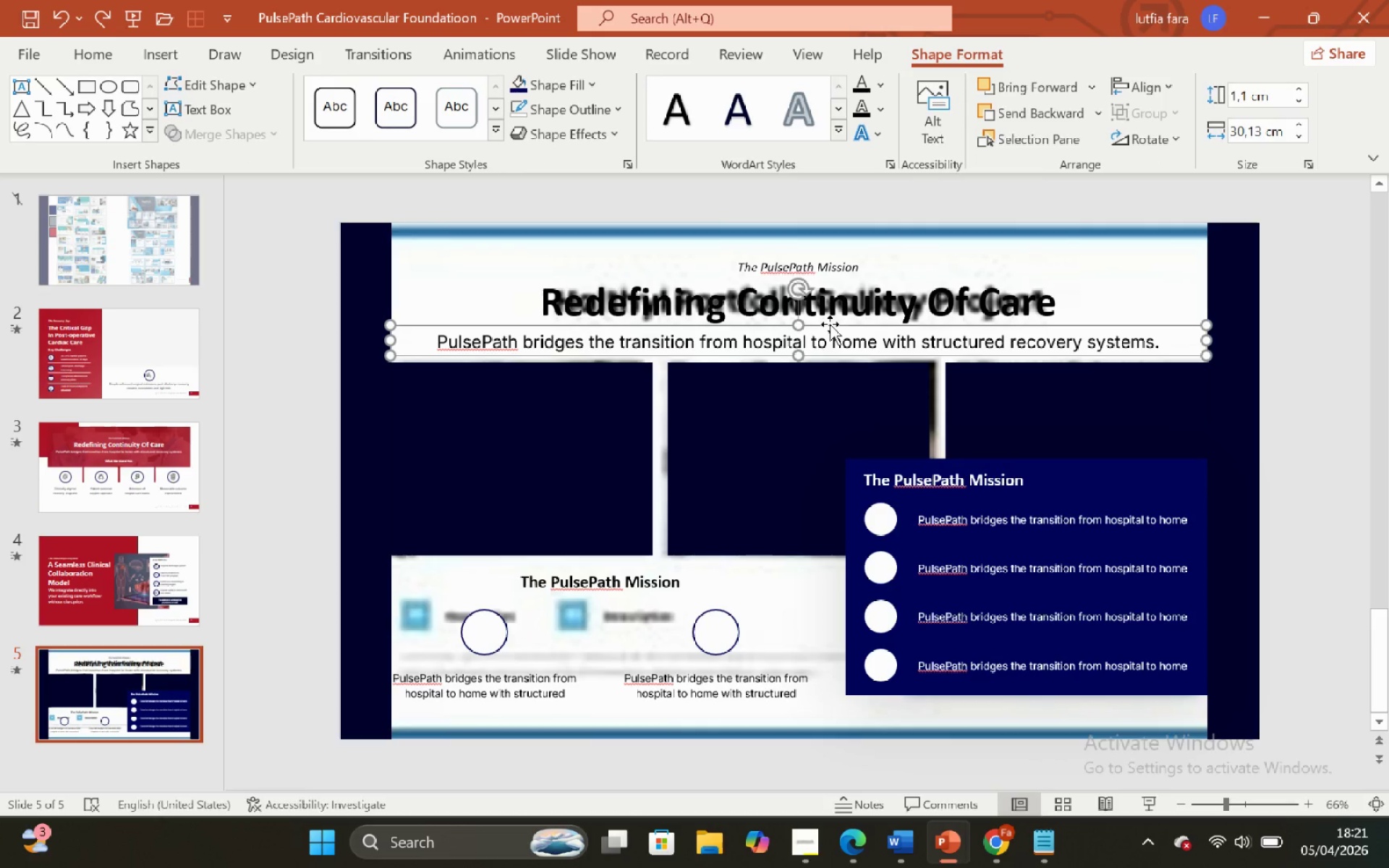 
left_click_drag(start_coordinate=[830, 324], to_coordinate=[830, 320])
 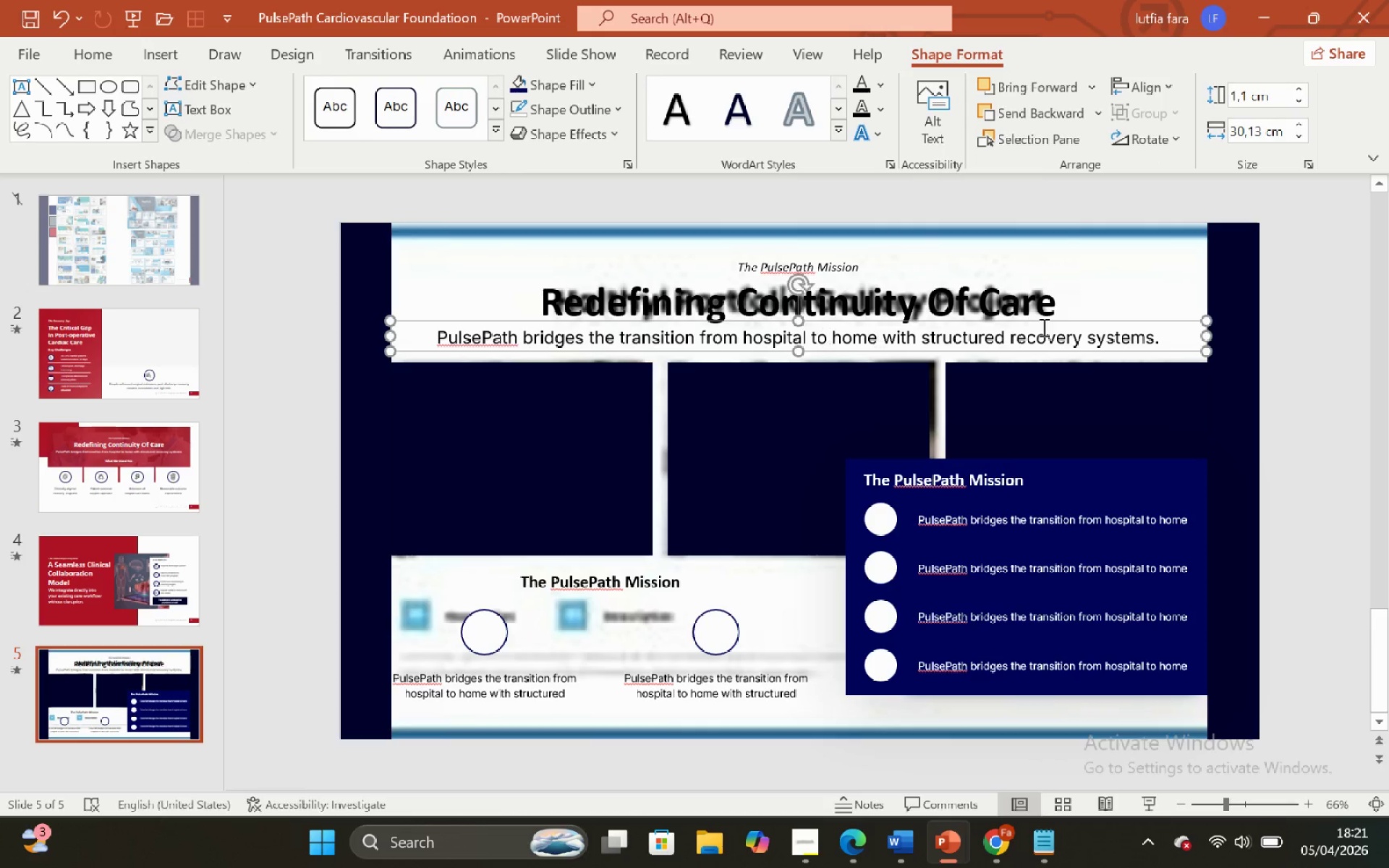 
hold_key(key=ShiftLeft, duration=1.94)
 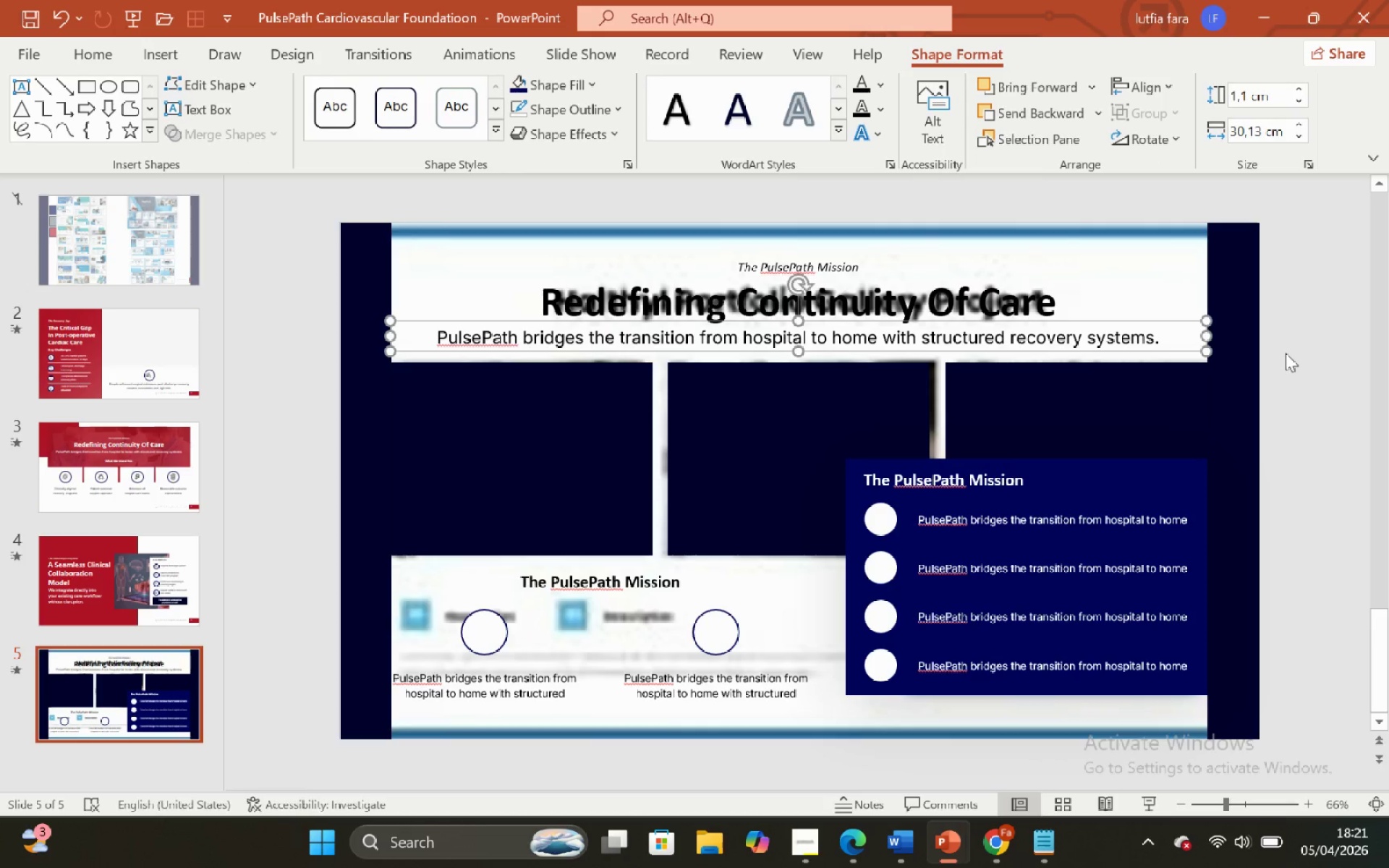 
left_click([1286, 353])
 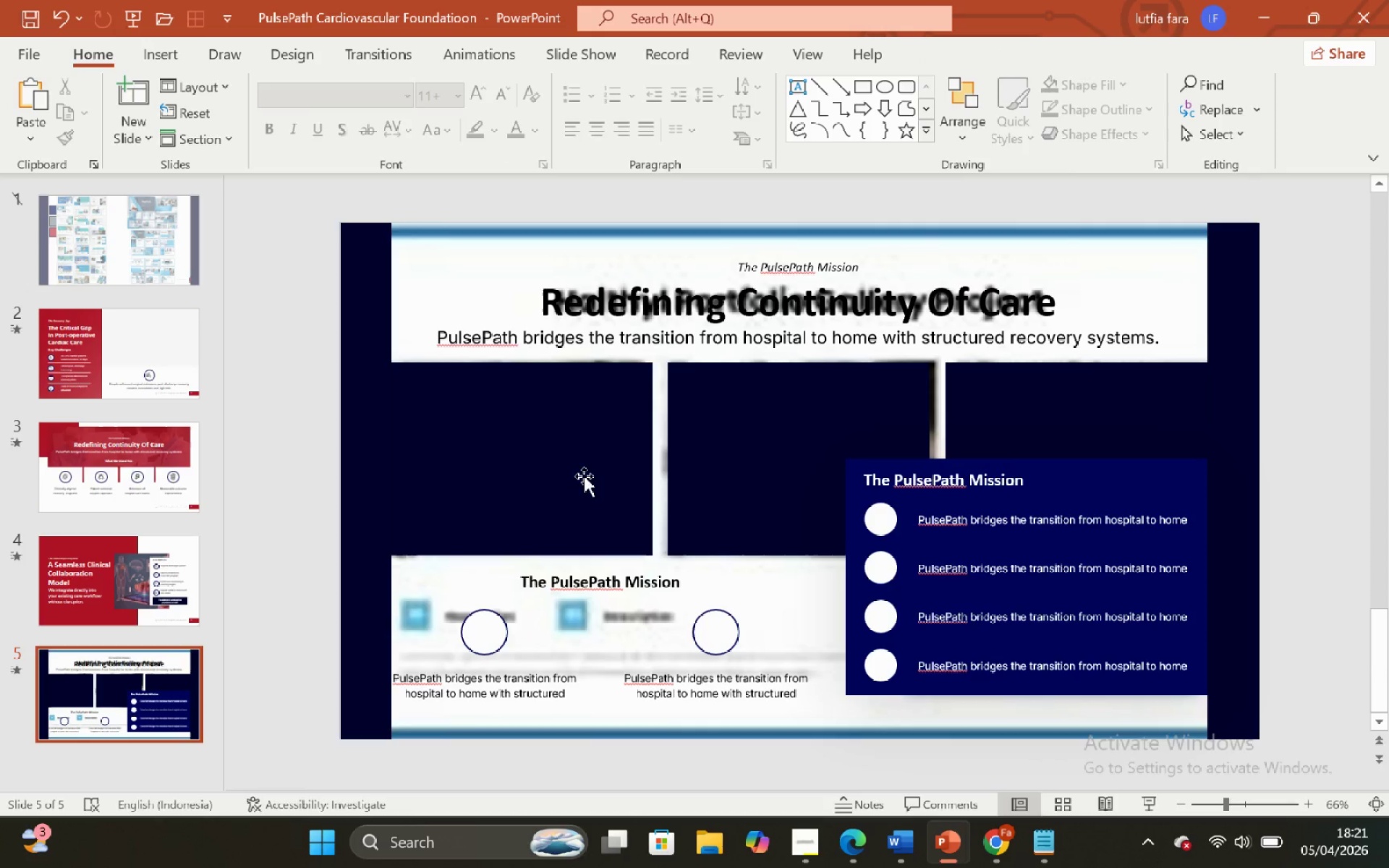 
left_click([543, 480])
 